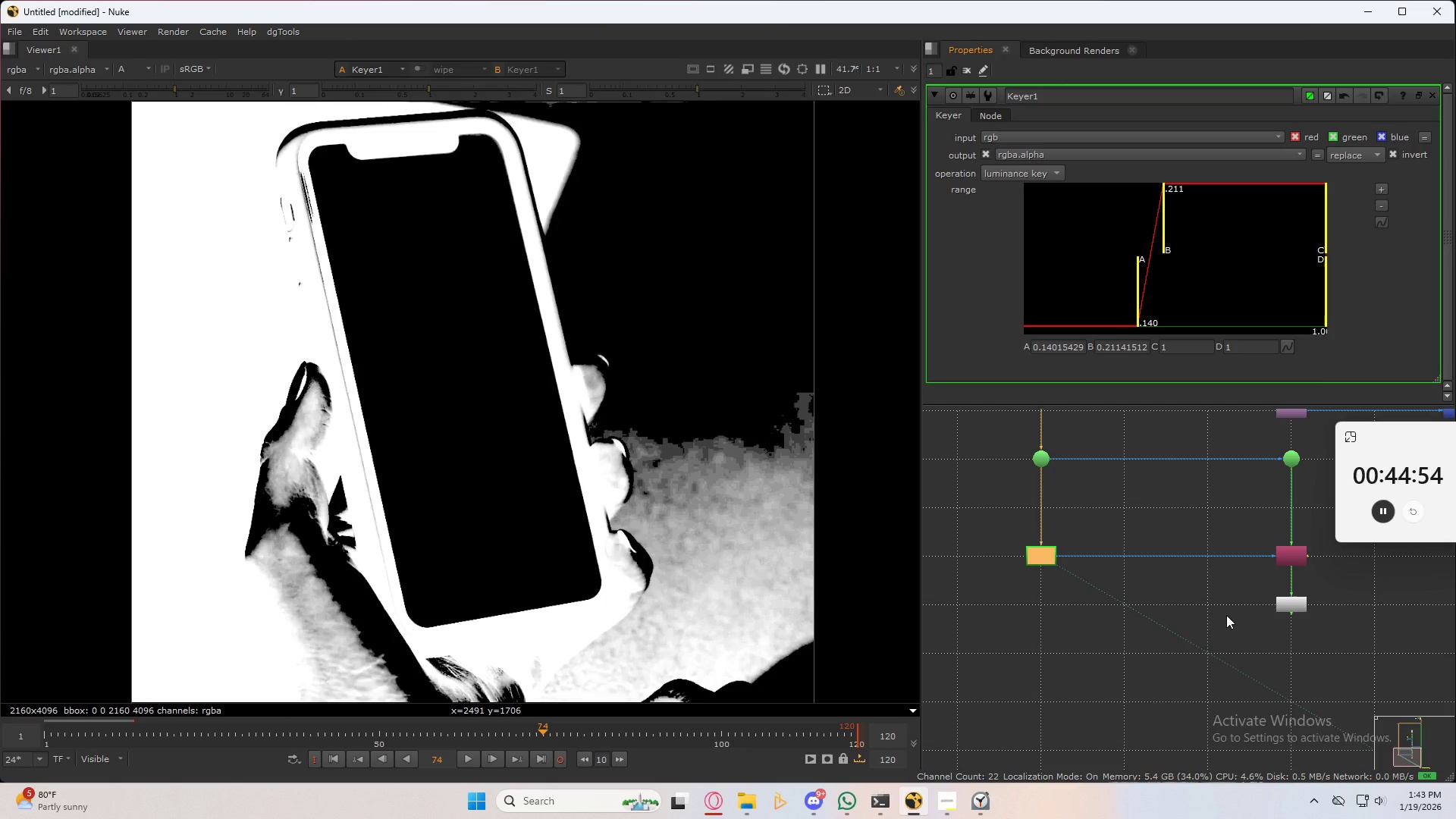 
wait(13.36)
 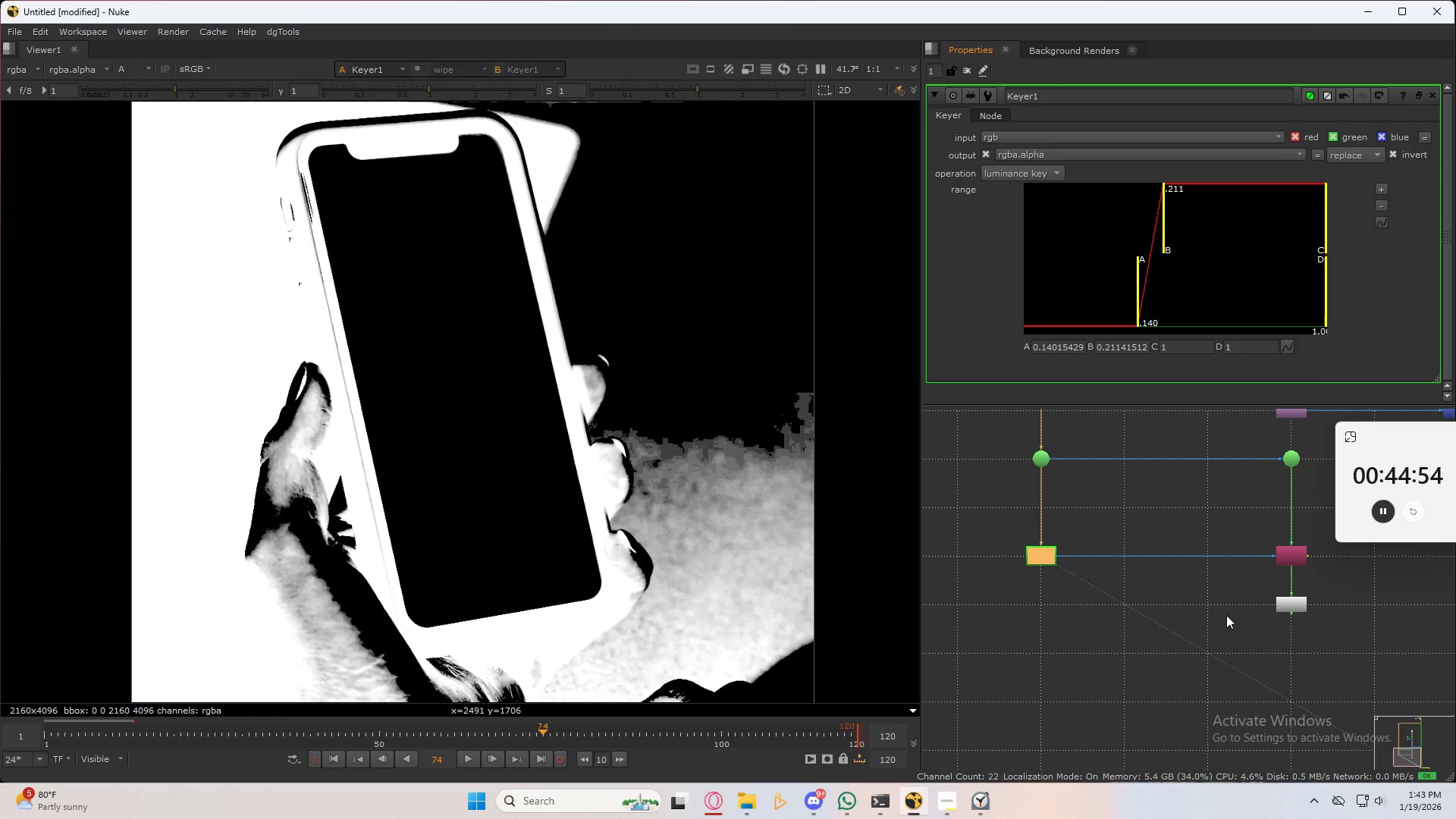 
left_click_drag(start_coordinate=[1031, 550], to_coordinate=[1071, 581])
 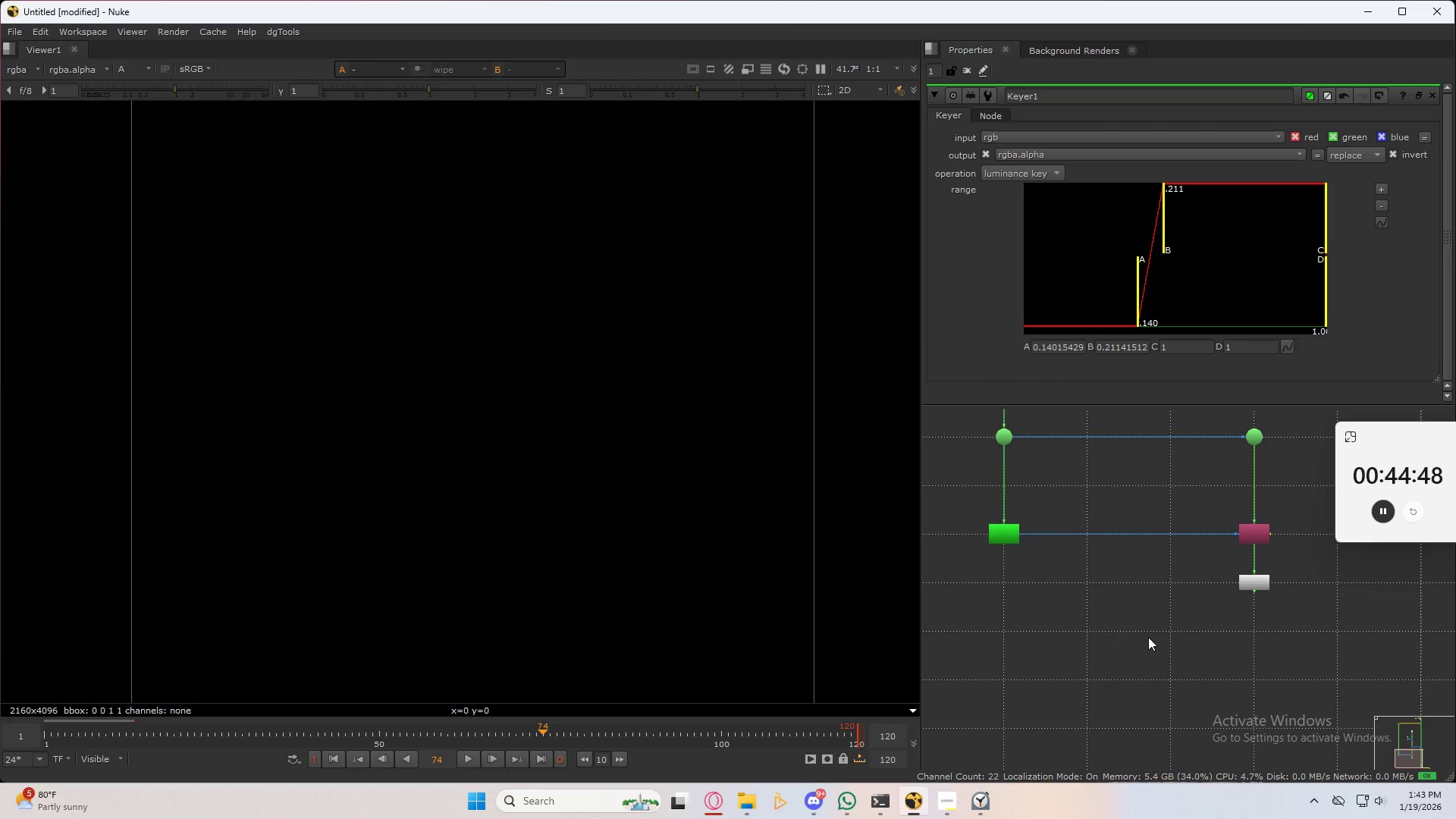 
key(2)
 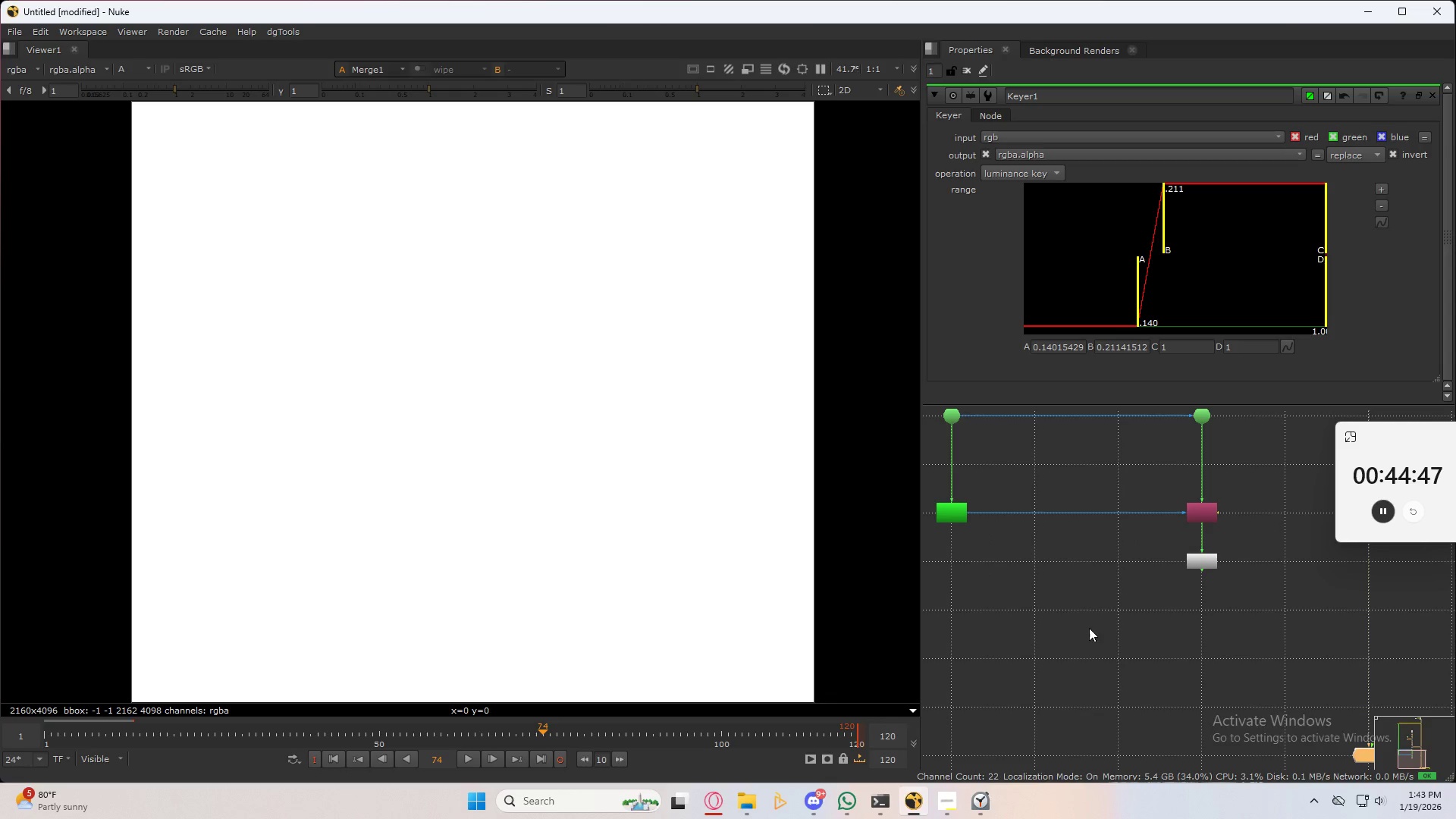 
double_click([1083, 620])
 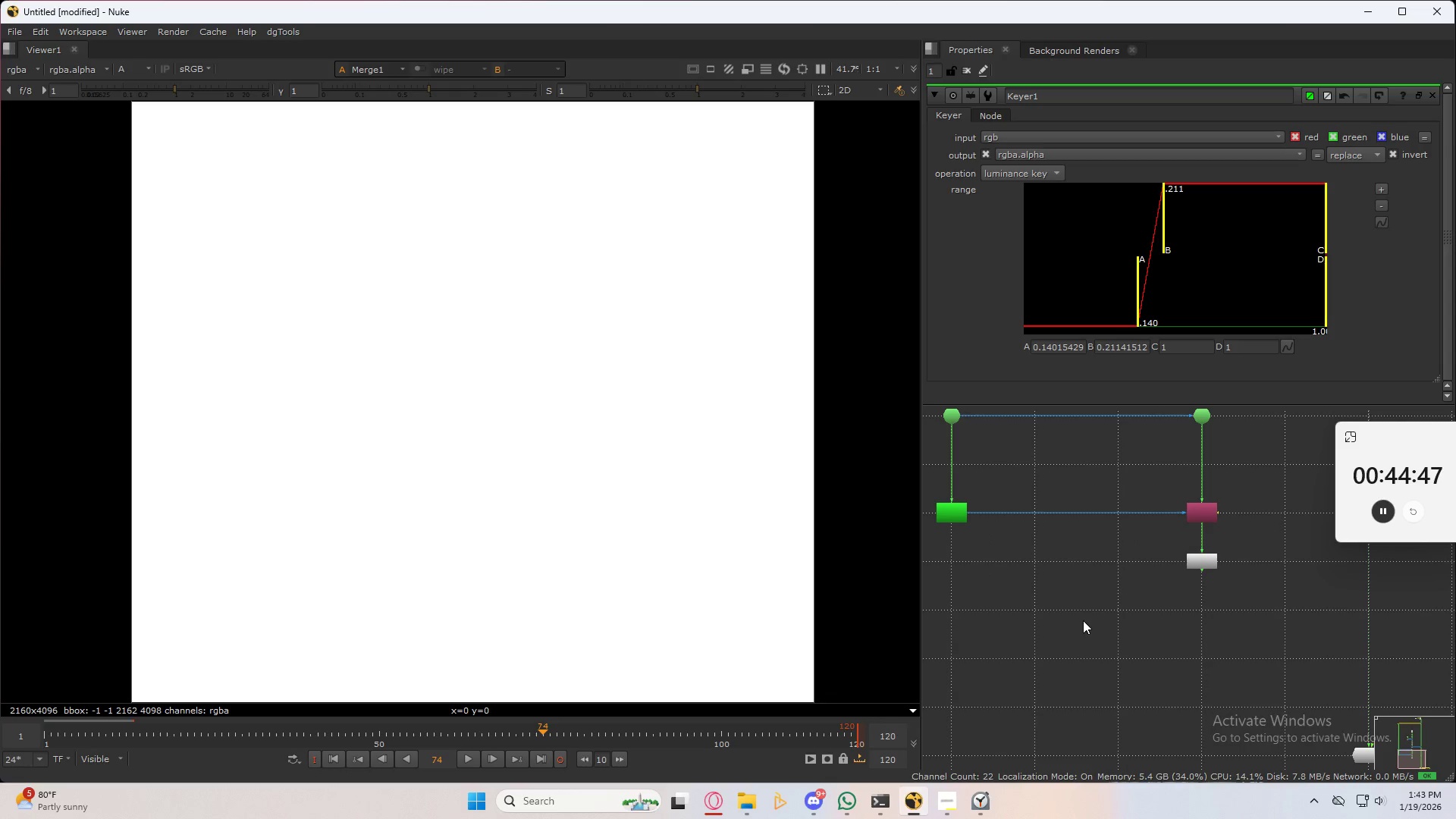 
key(Tab)
type(mask)
 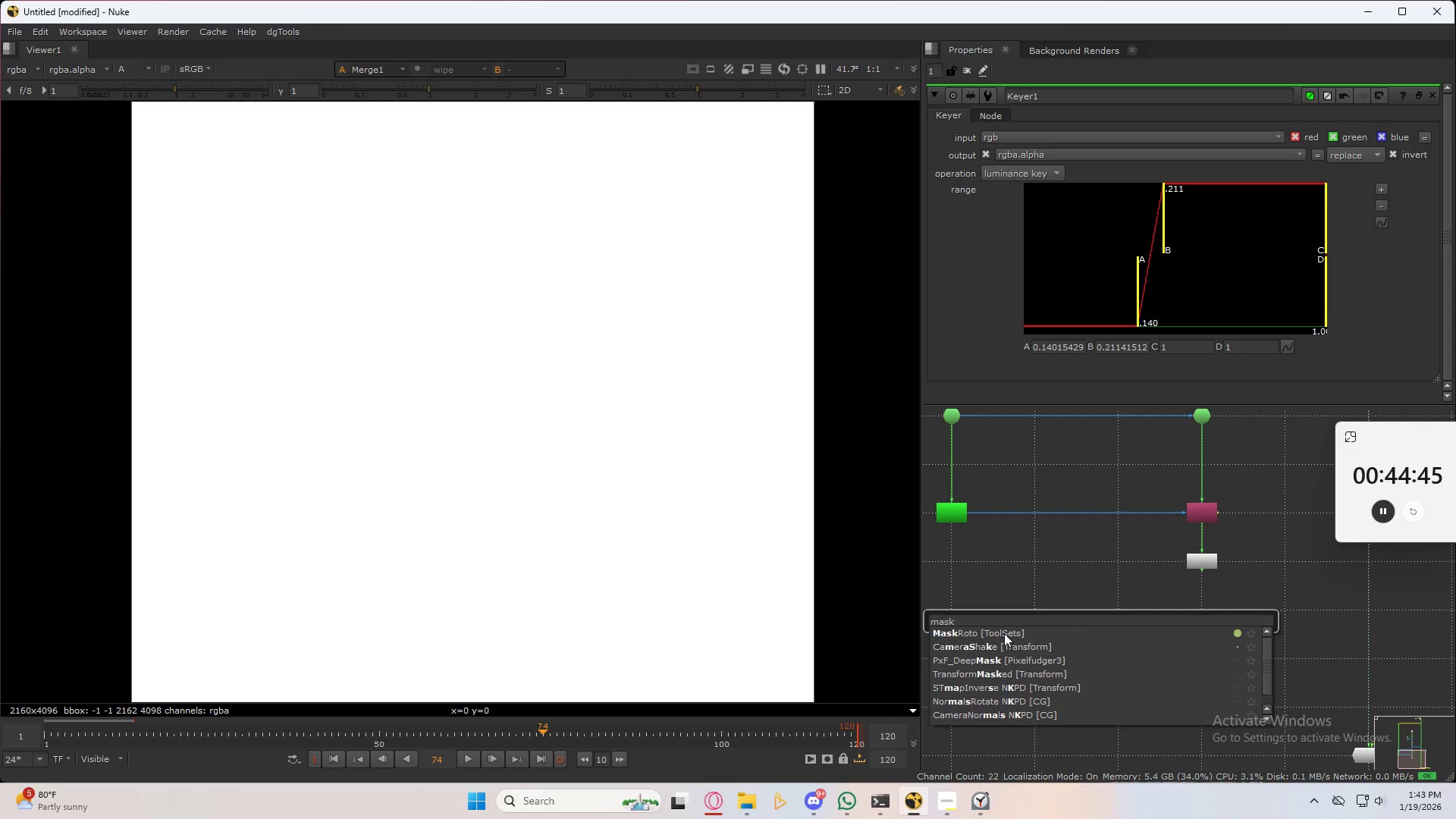 
left_click([1004, 633])
 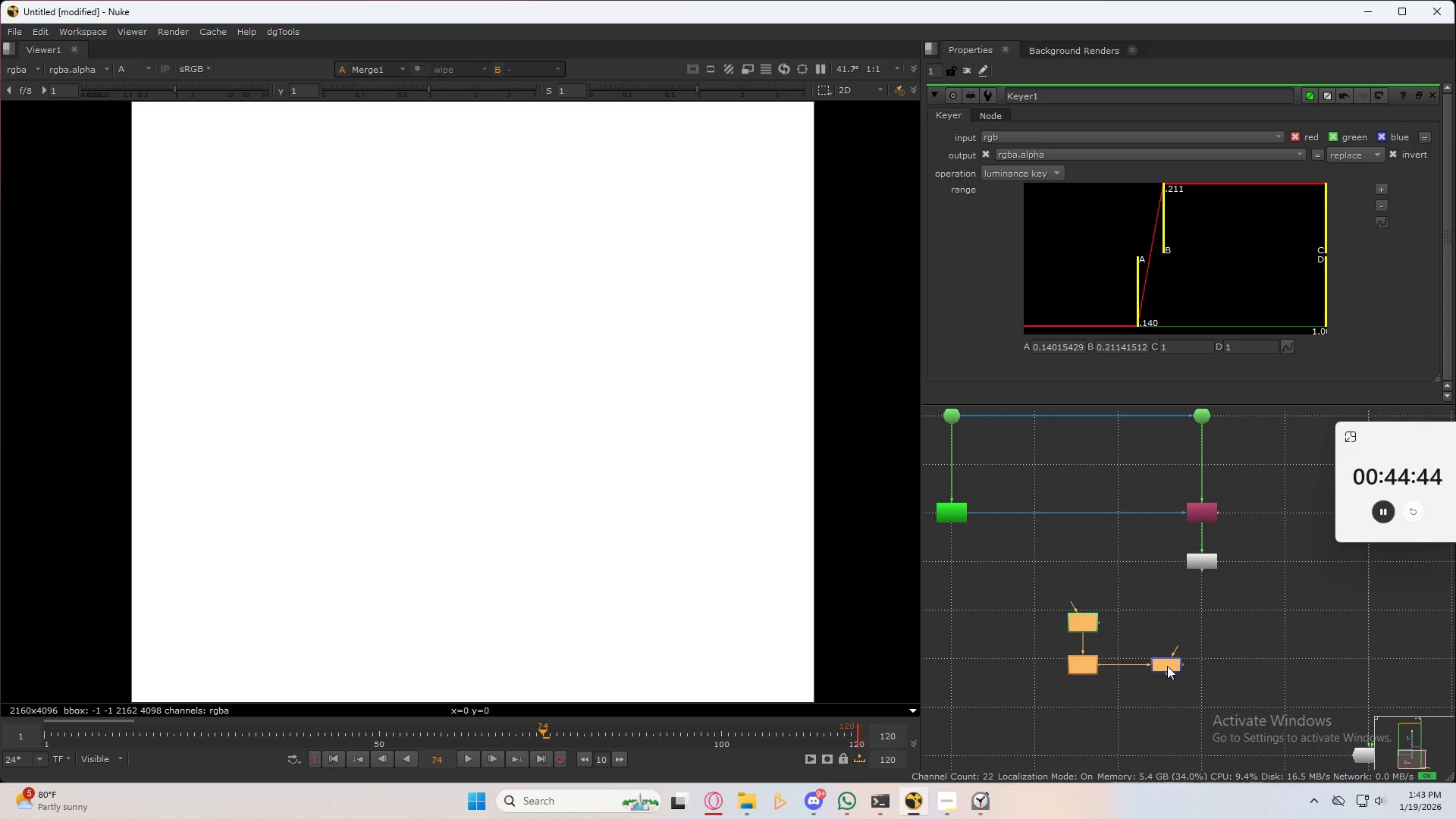 
left_click_drag(start_coordinate=[1167, 666], to_coordinate=[1203, 614])
 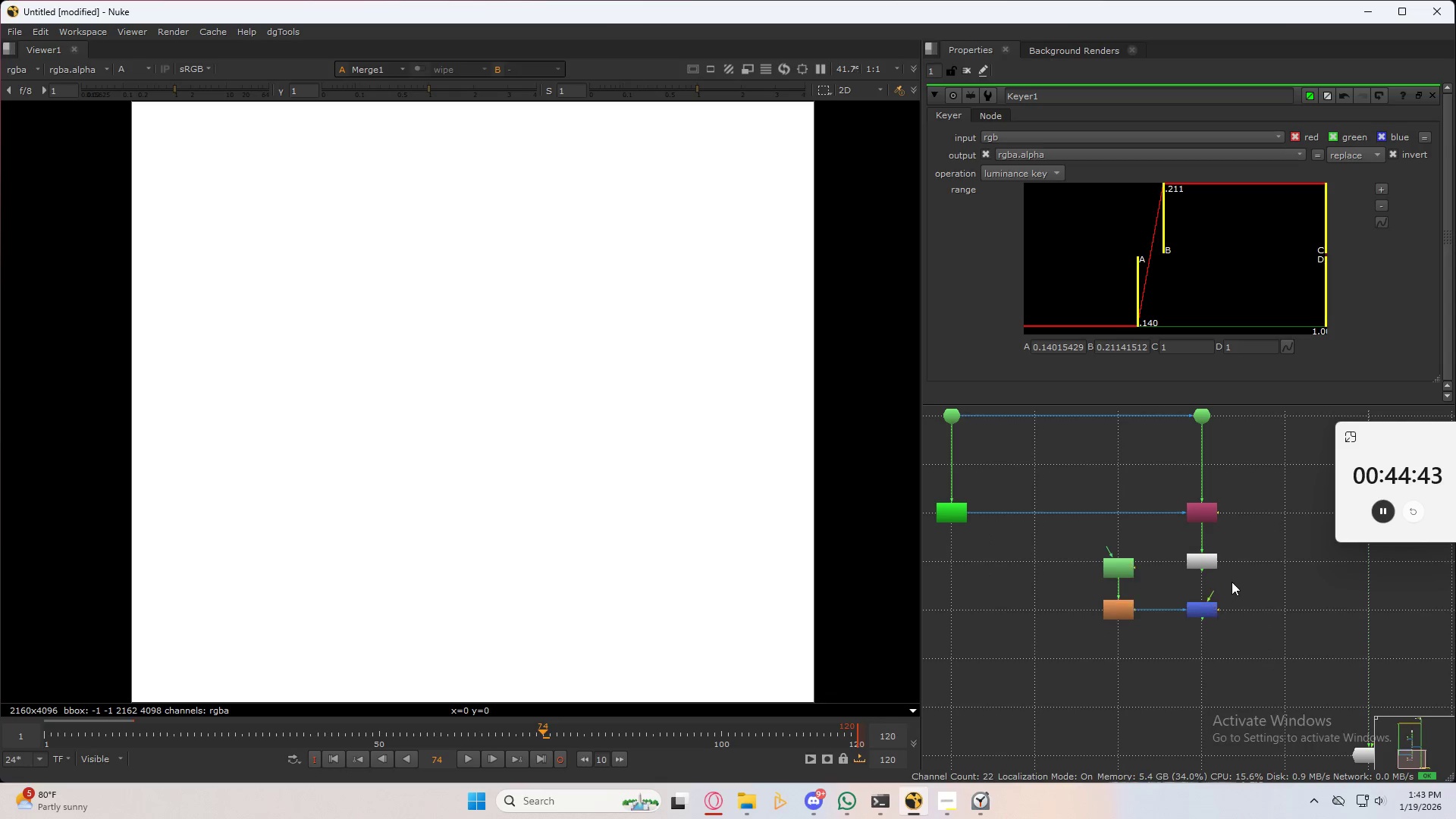 
left_click([1232, 582])
 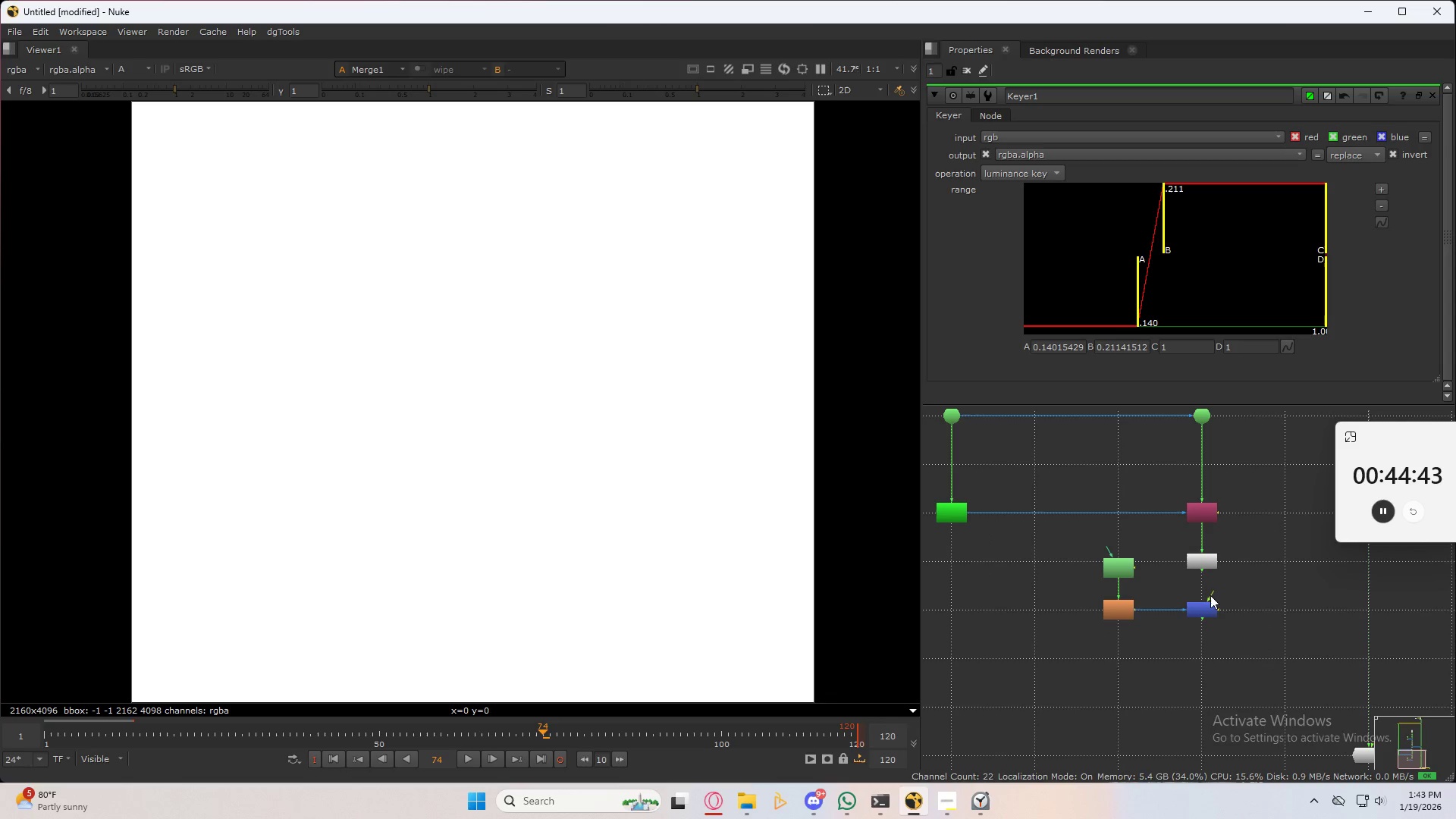 
left_click_drag(start_coordinate=[1210, 595], to_coordinate=[1197, 556])
 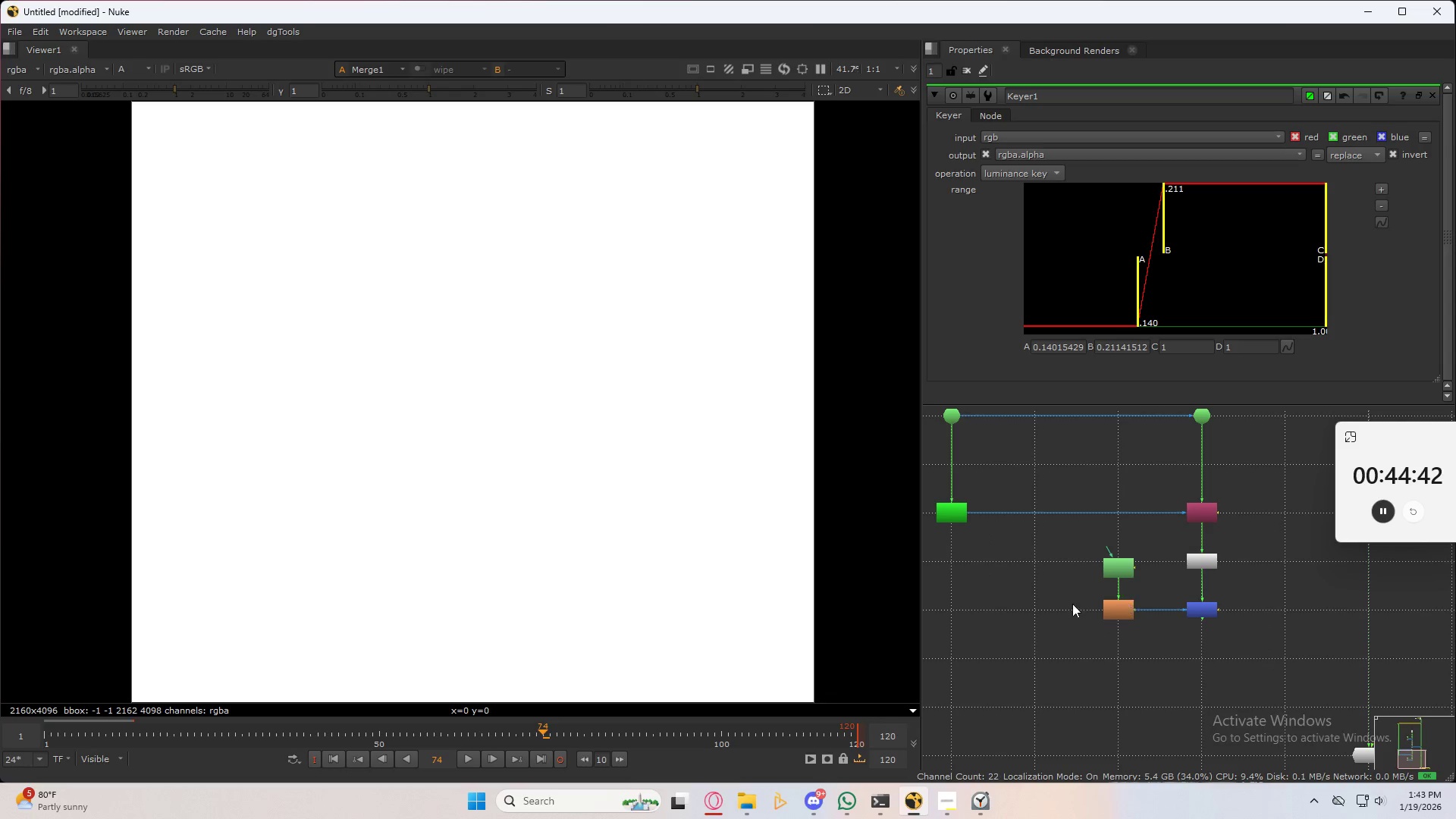 
left_click_drag(start_coordinate=[1078, 580], to_coordinate=[1260, 623])
 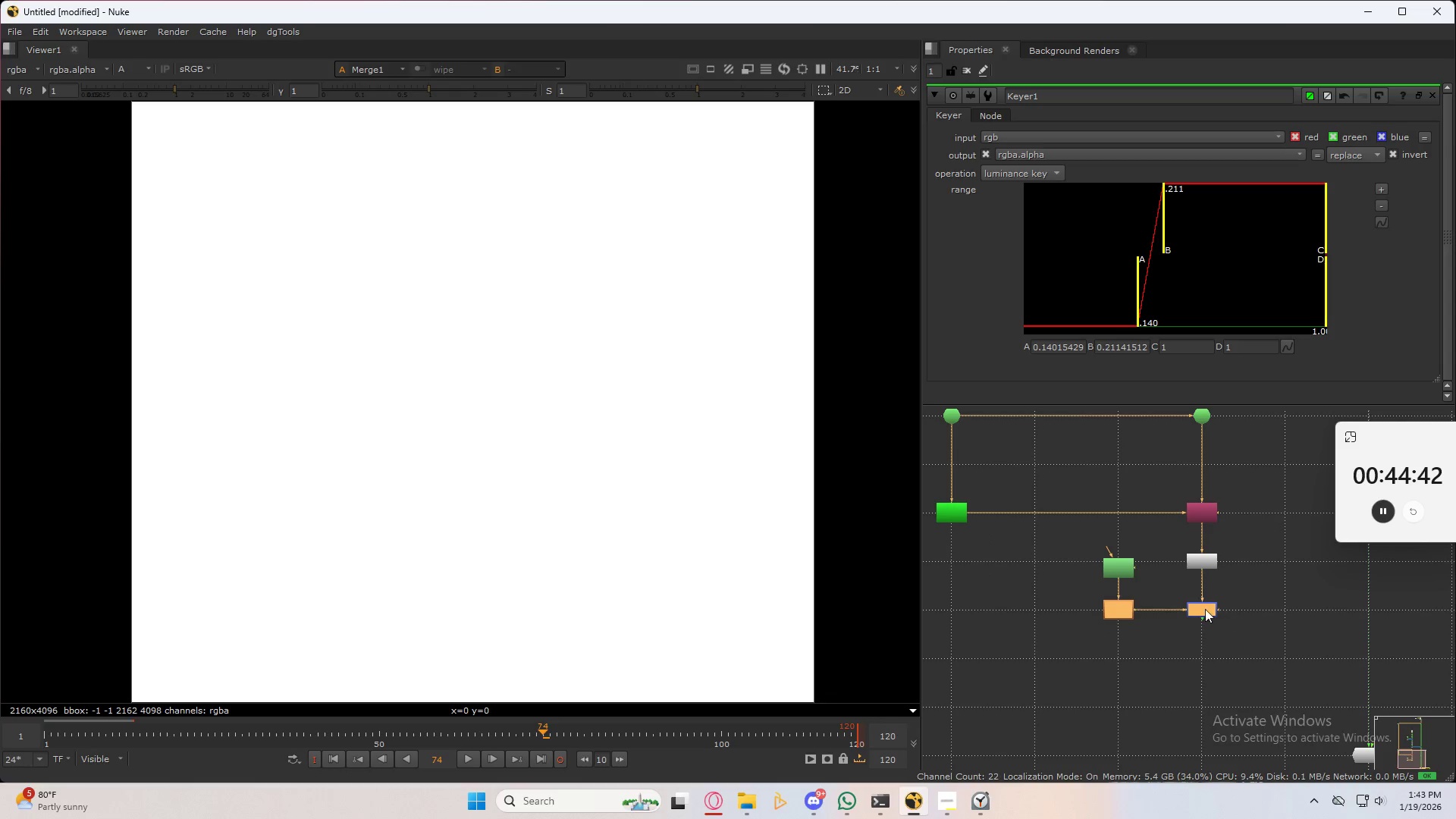 
left_click_drag(start_coordinate=[1204, 609], to_coordinate=[1207, 662])
 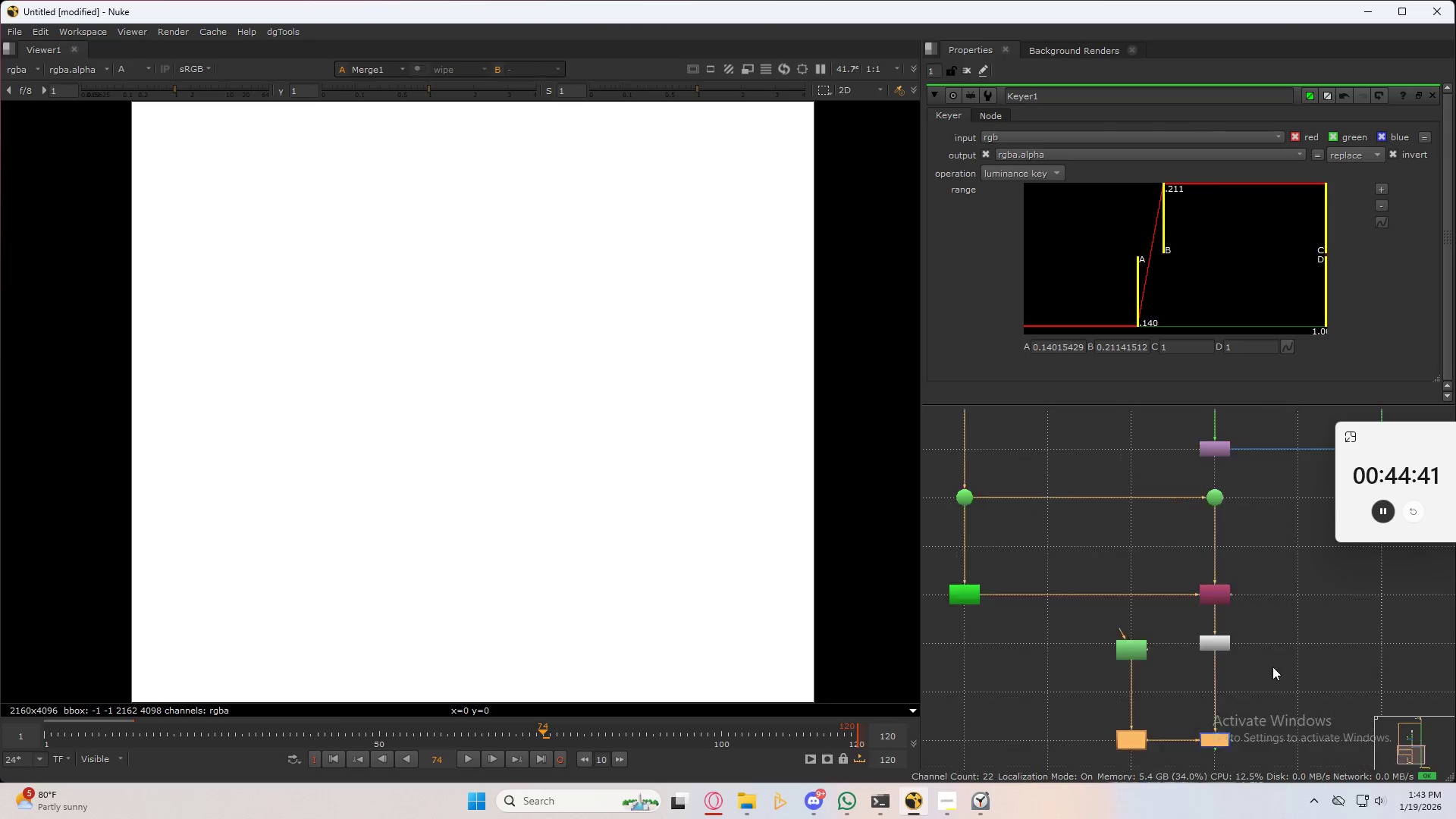 
left_click_drag(start_coordinate=[1260, 570], to_coordinate=[1138, 722])
 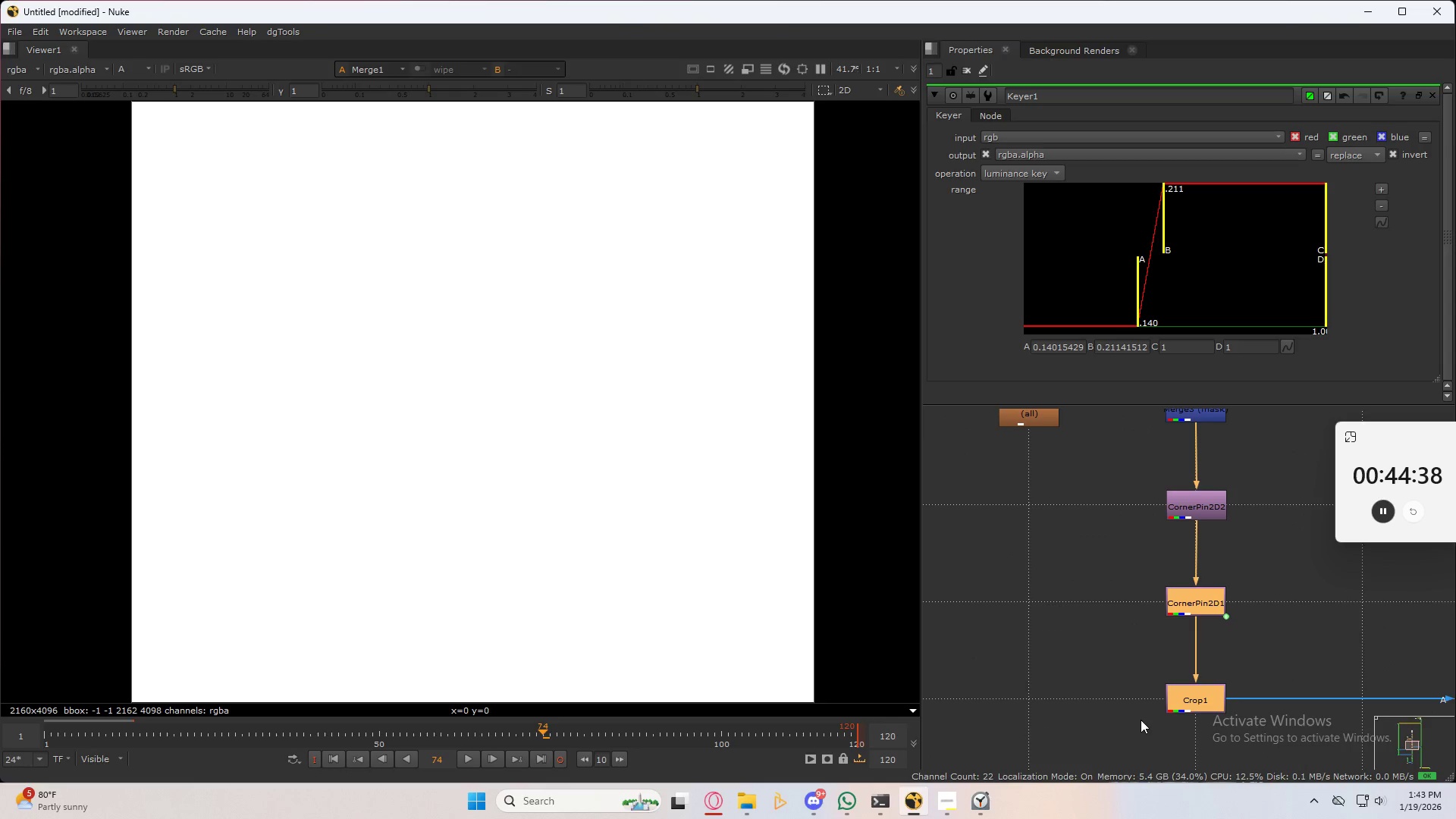 
scroll: coordinate [1241, 570], scroll_direction: up, amount: 4.0
 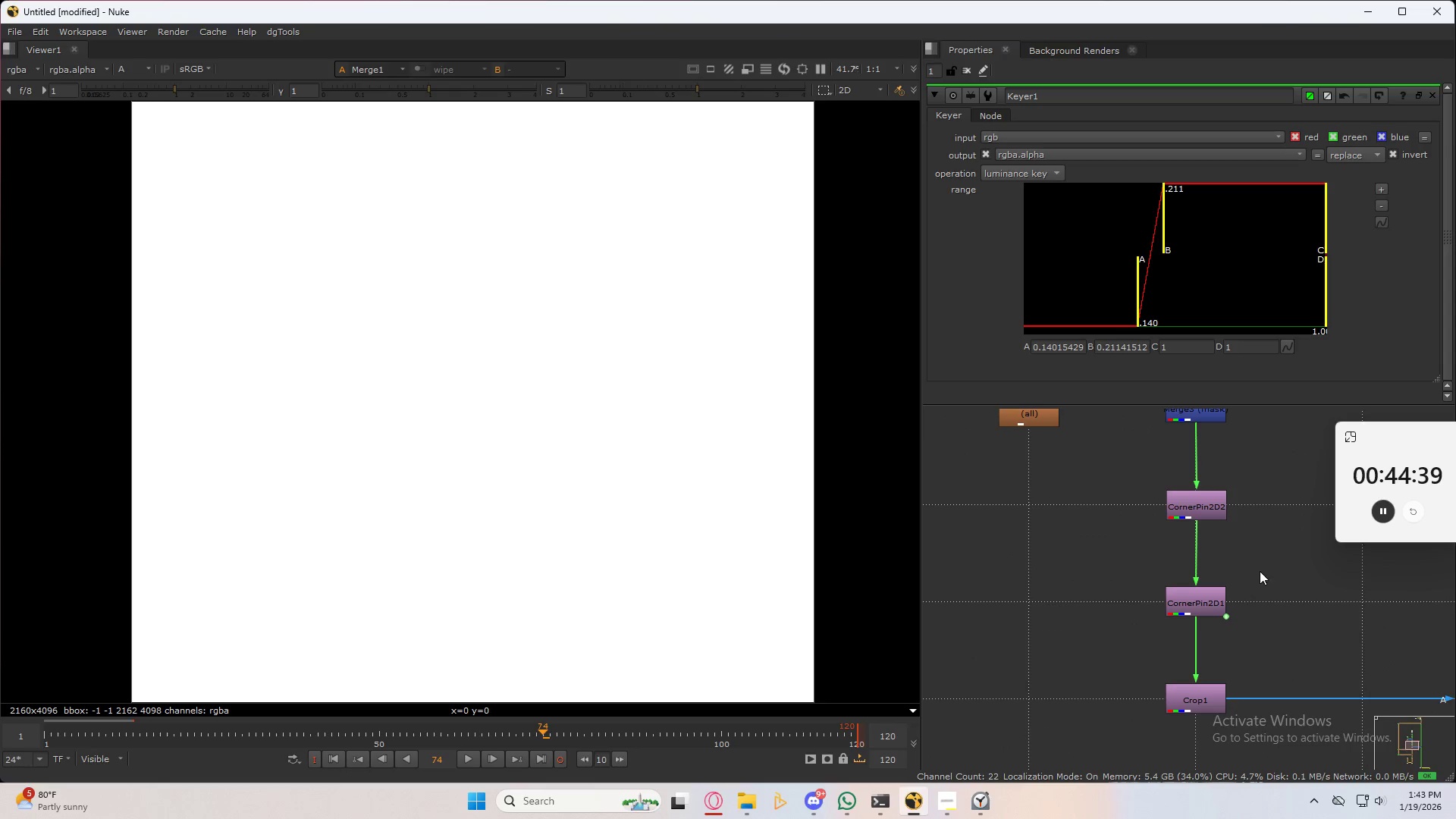 
key(Control+ControlLeft)
 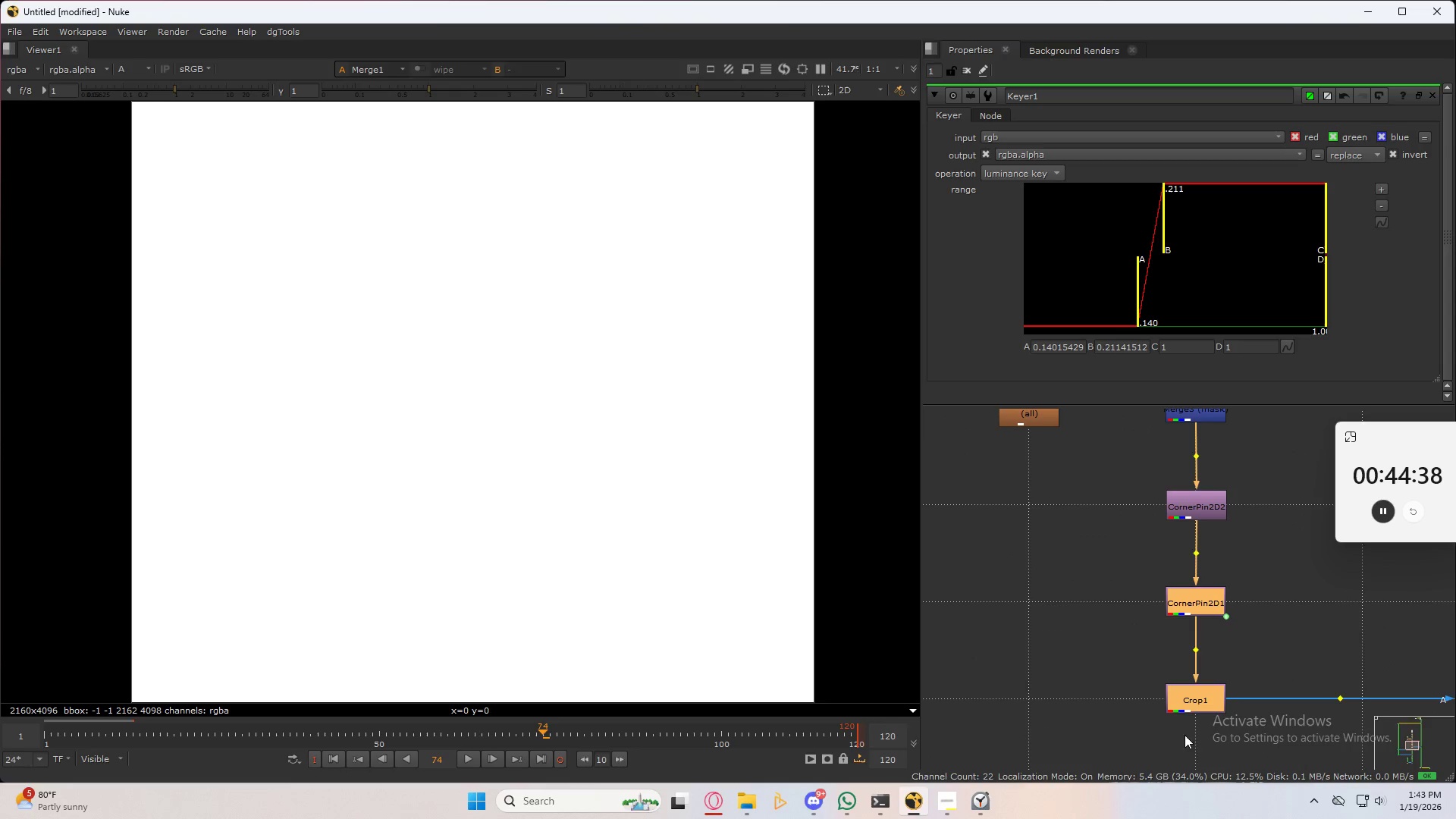 
key(Control+C)
 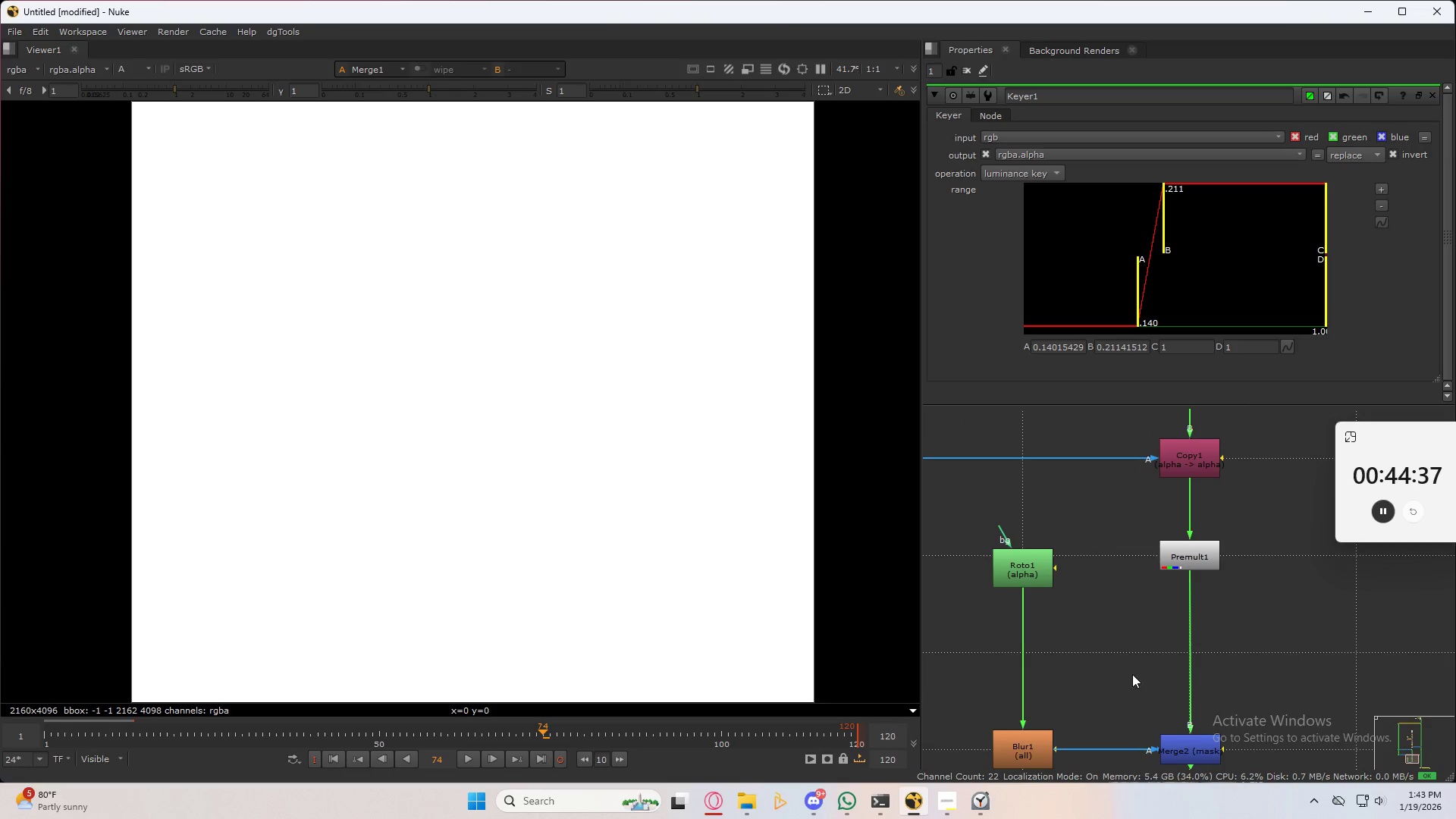 
left_click([1108, 532])
 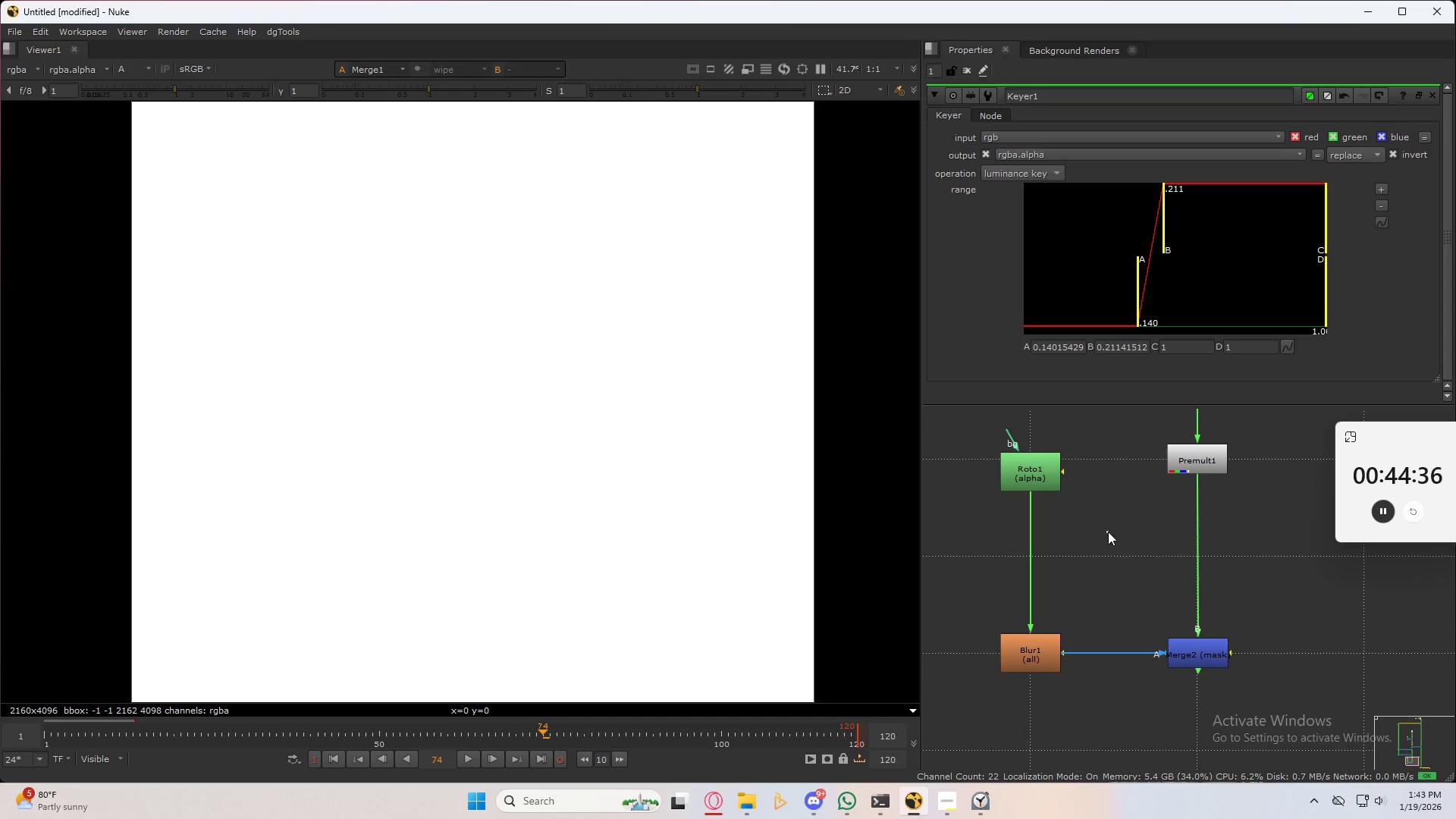 
key(Control+ControlLeft)
 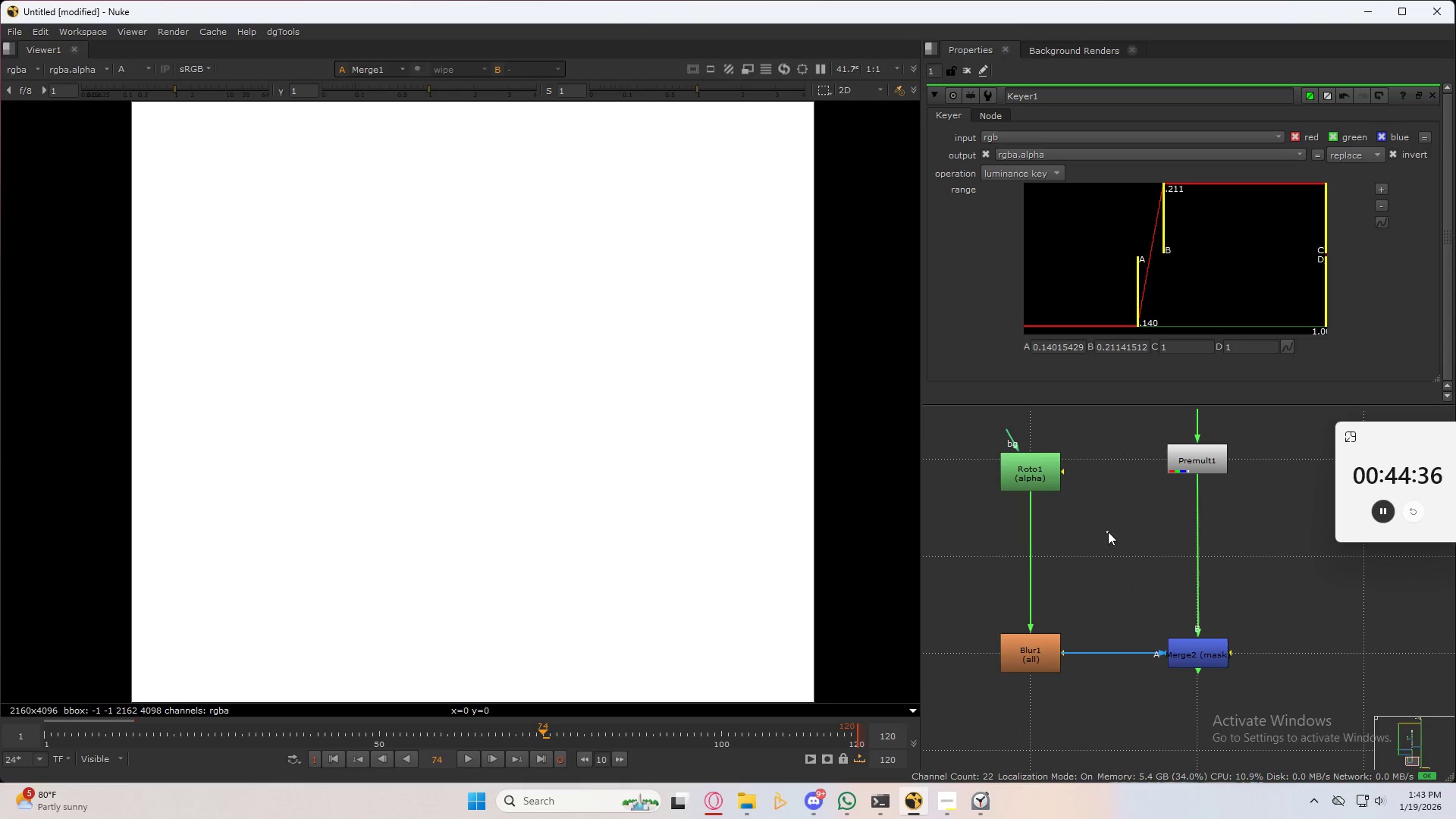 
key(Control+V)
 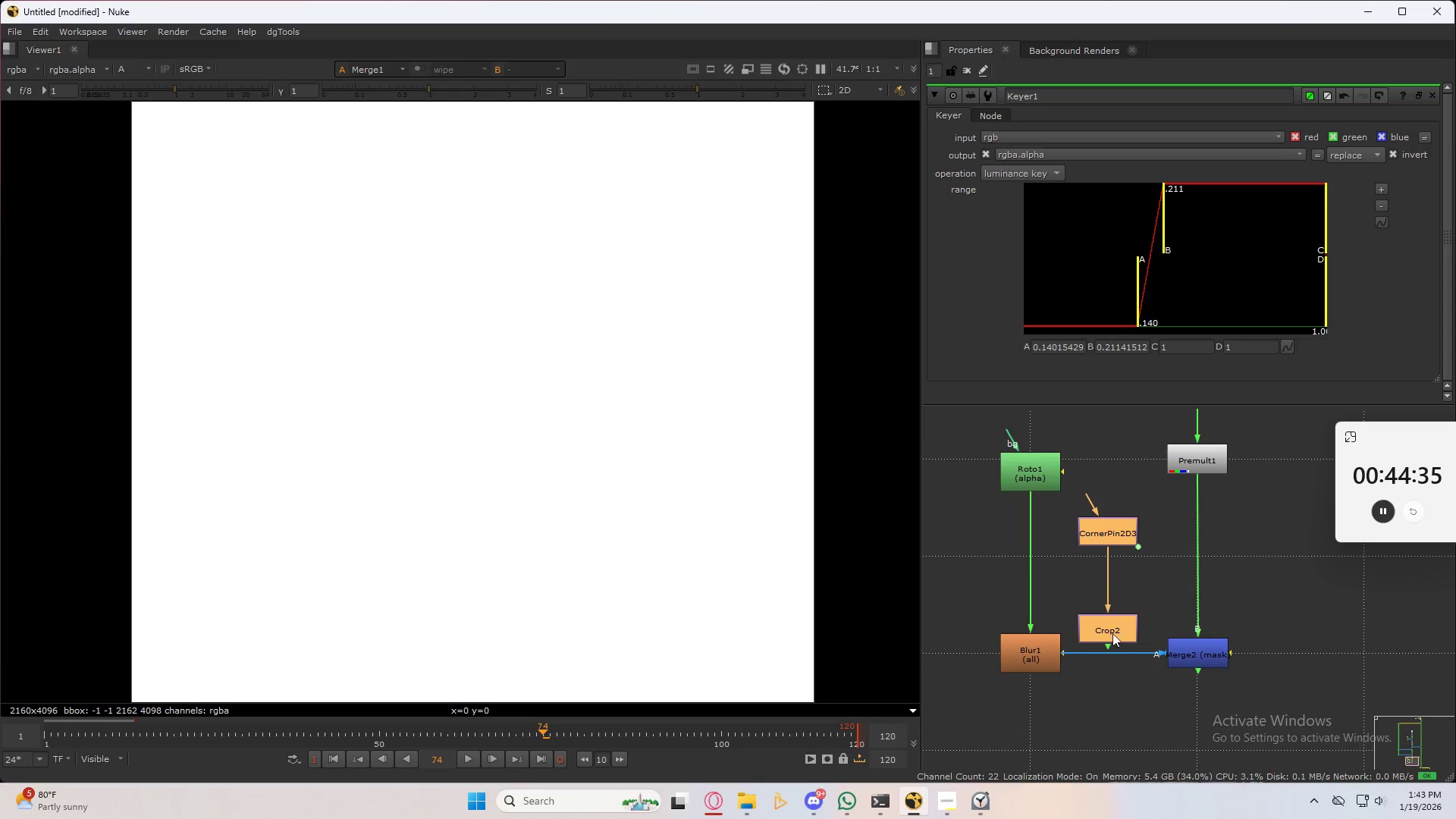 
left_click_drag(start_coordinate=[1107, 538], to_coordinate=[937, 533])
 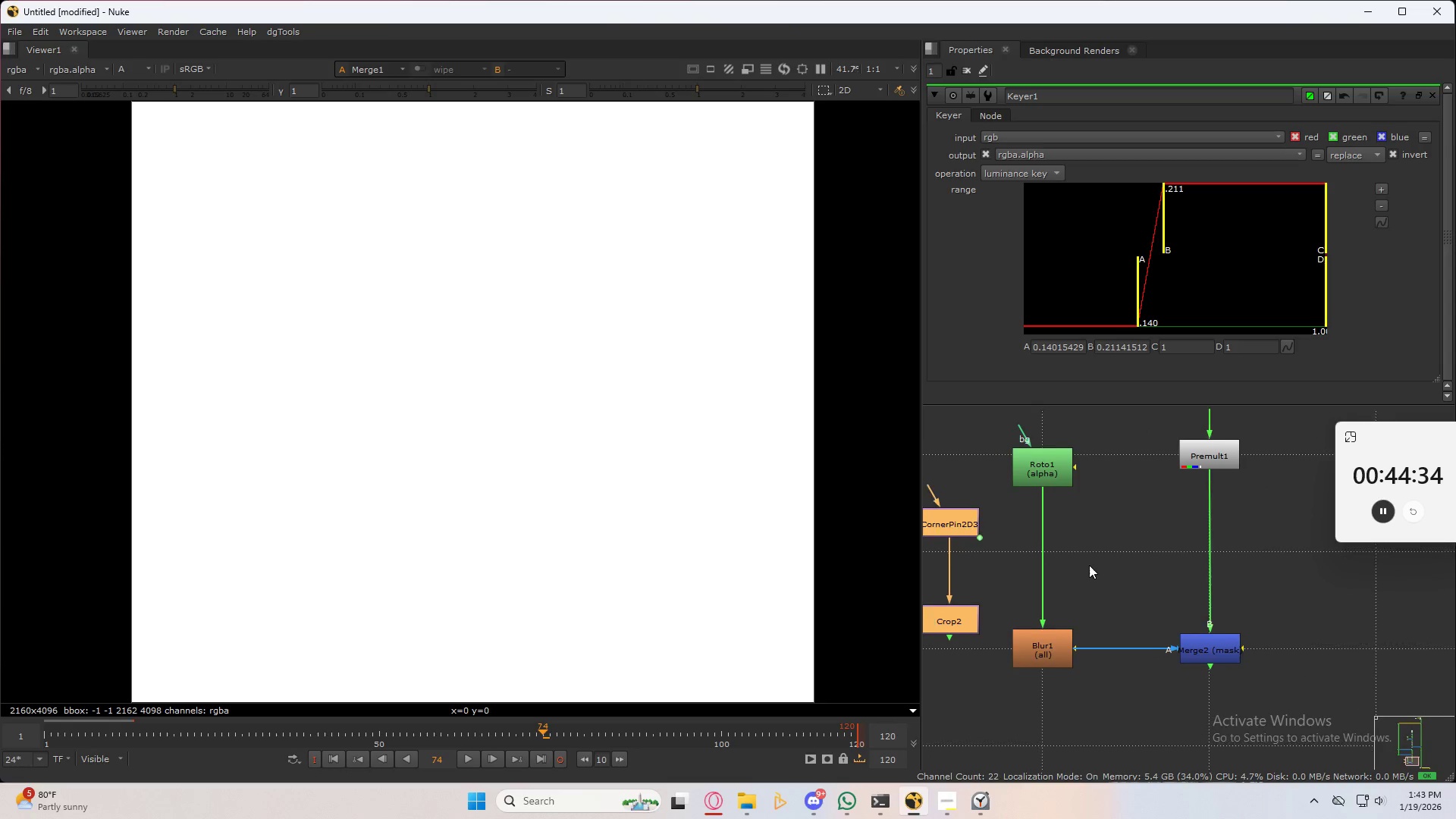 
left_click_drag(start_coordinate=[1244, 582], to_coordinate=[1040, 668])
 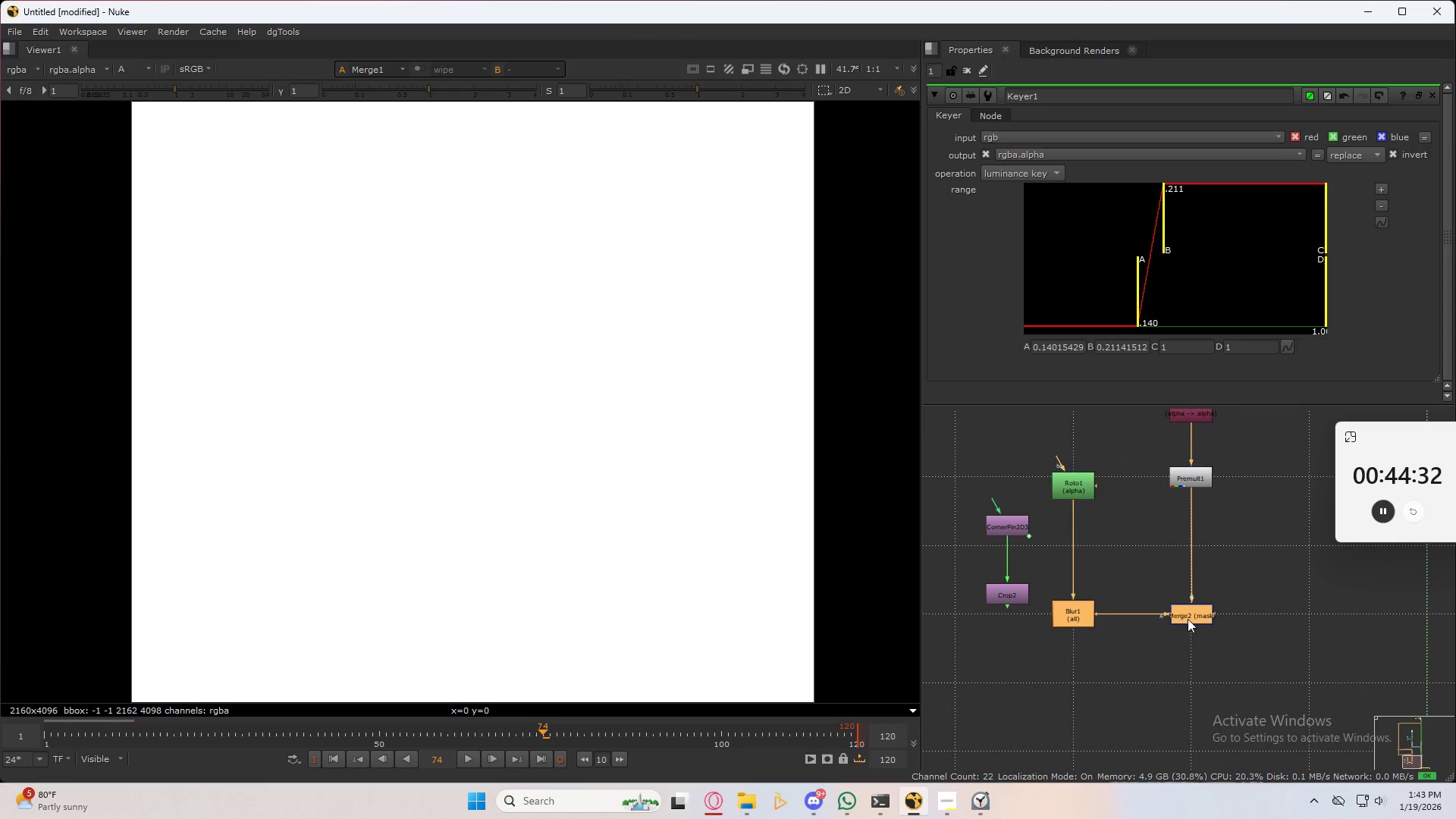 
scroll: coordinate [1103, 563], scroll_direction: down, amount: 2.0
 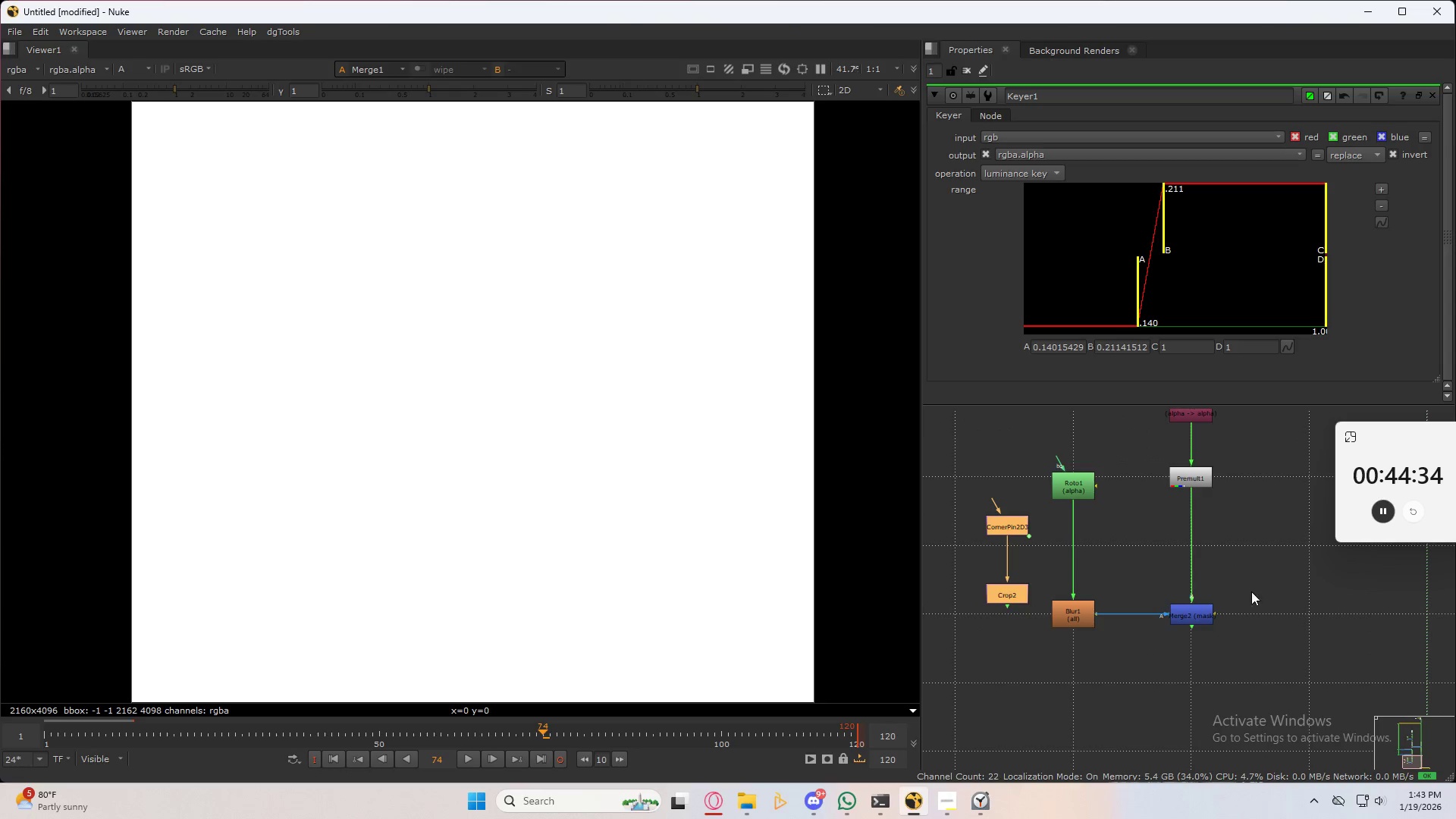 
left_click_drag(start_coordinate=[1197, 610], to_coordinate=[1200, 679])
 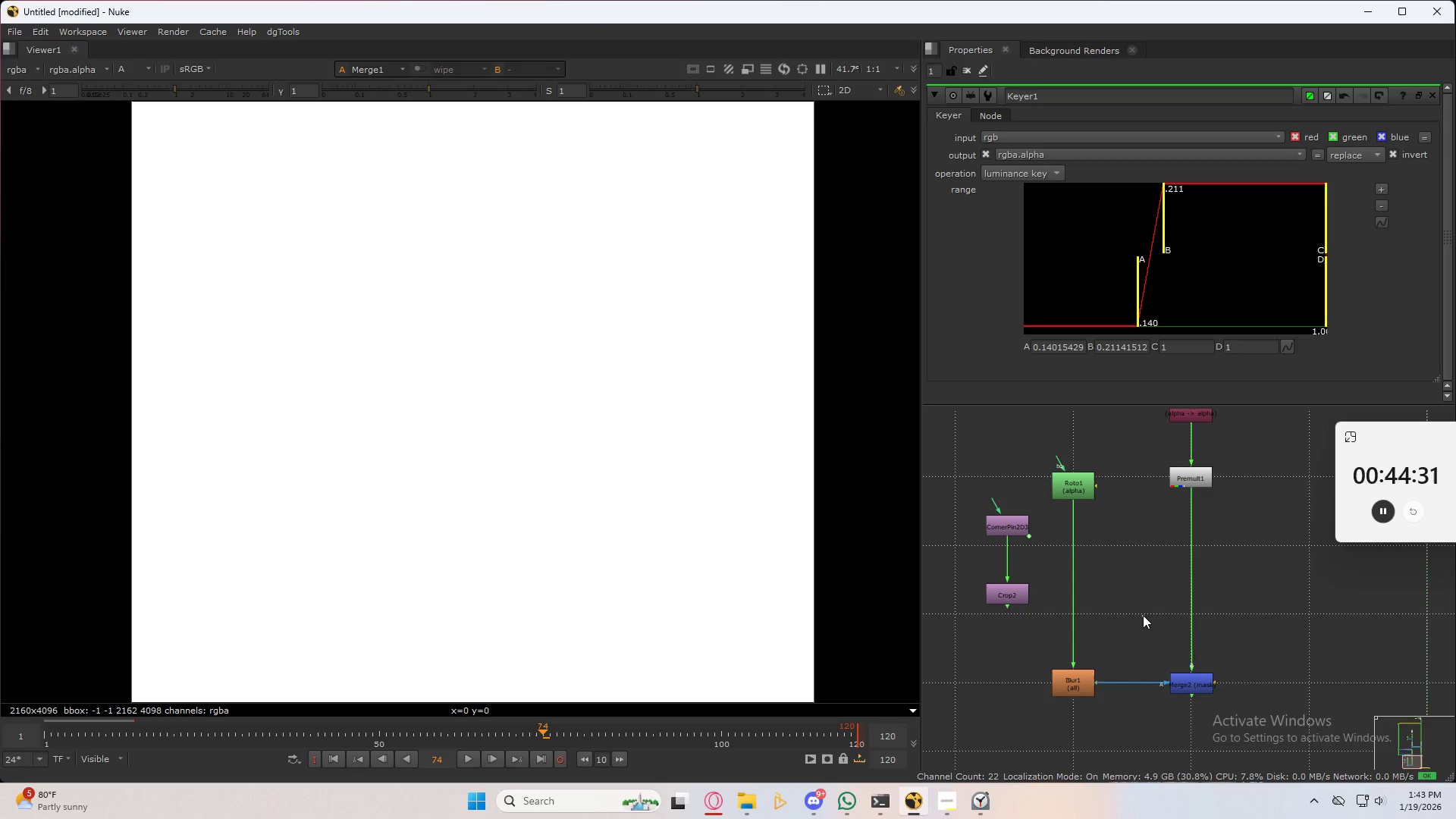 
left_click_drag(start_coordinate=[1144, 616], to_coordinate=[1140, 611])
 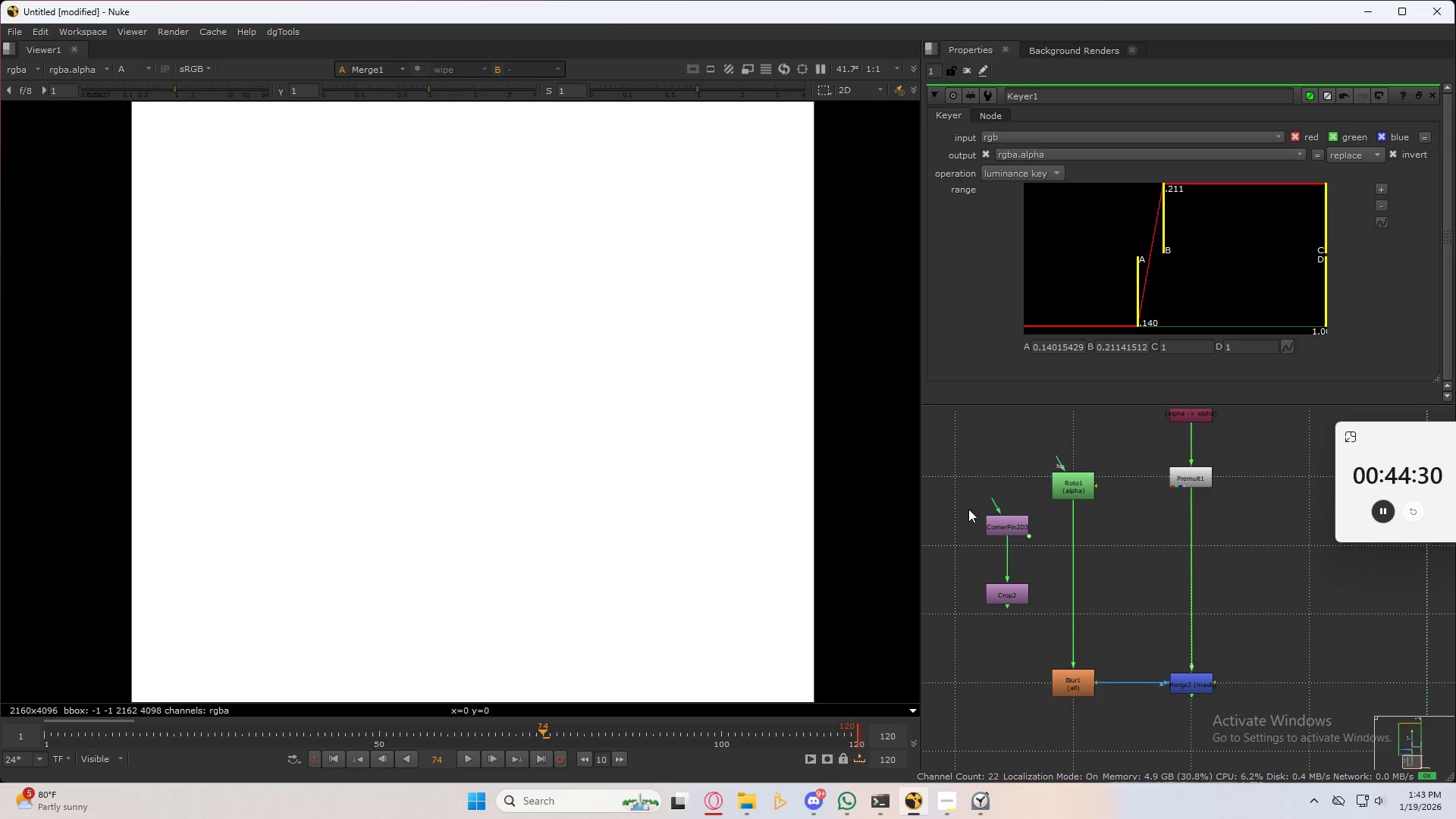 
left_click_drag(start_coordinate=[962, 492], to_coordinate=[1039, 626])
 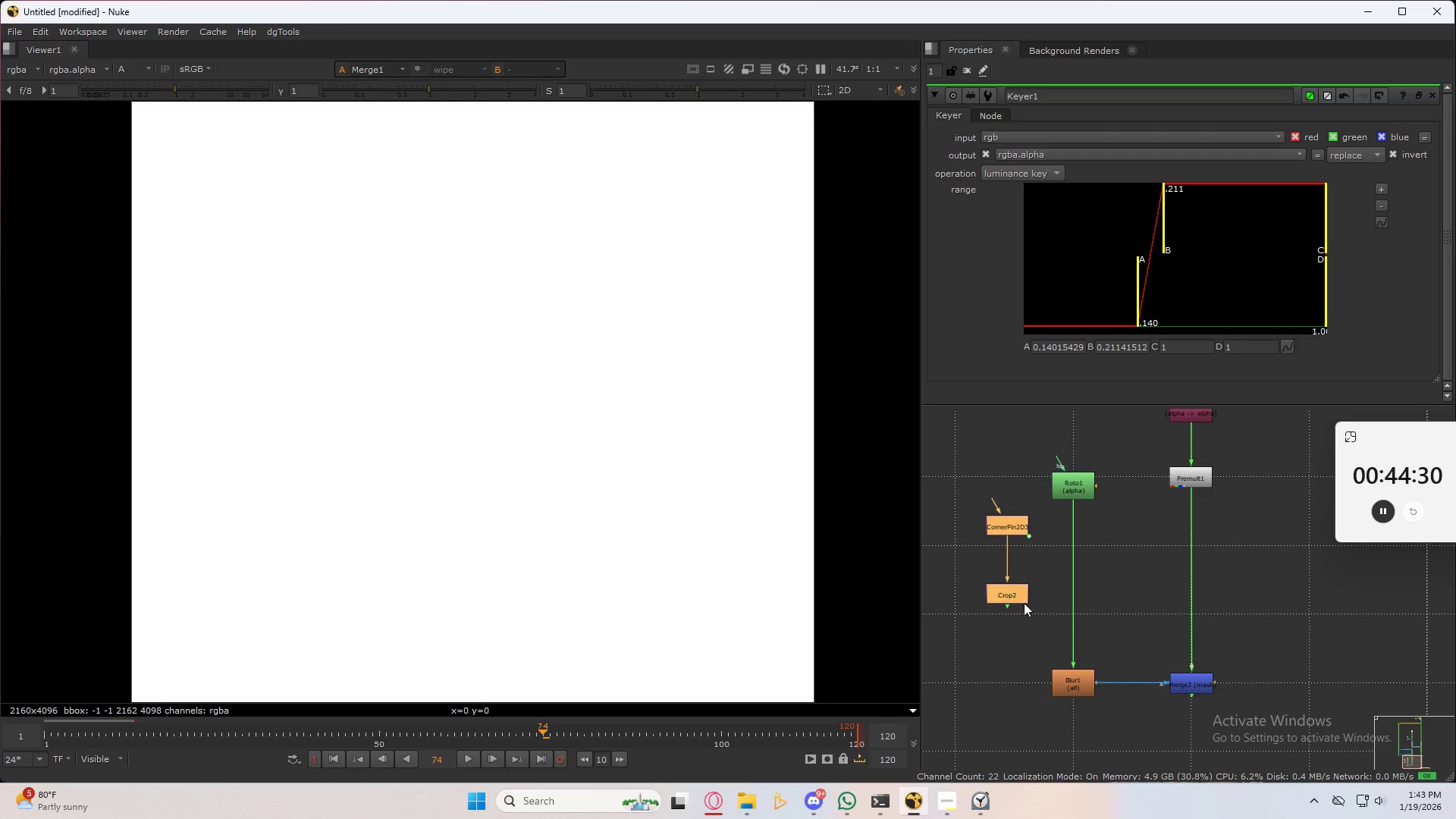 
left_click_drag(start_coordinate=[1015, 590], to_coordinate=[1080, 611])
 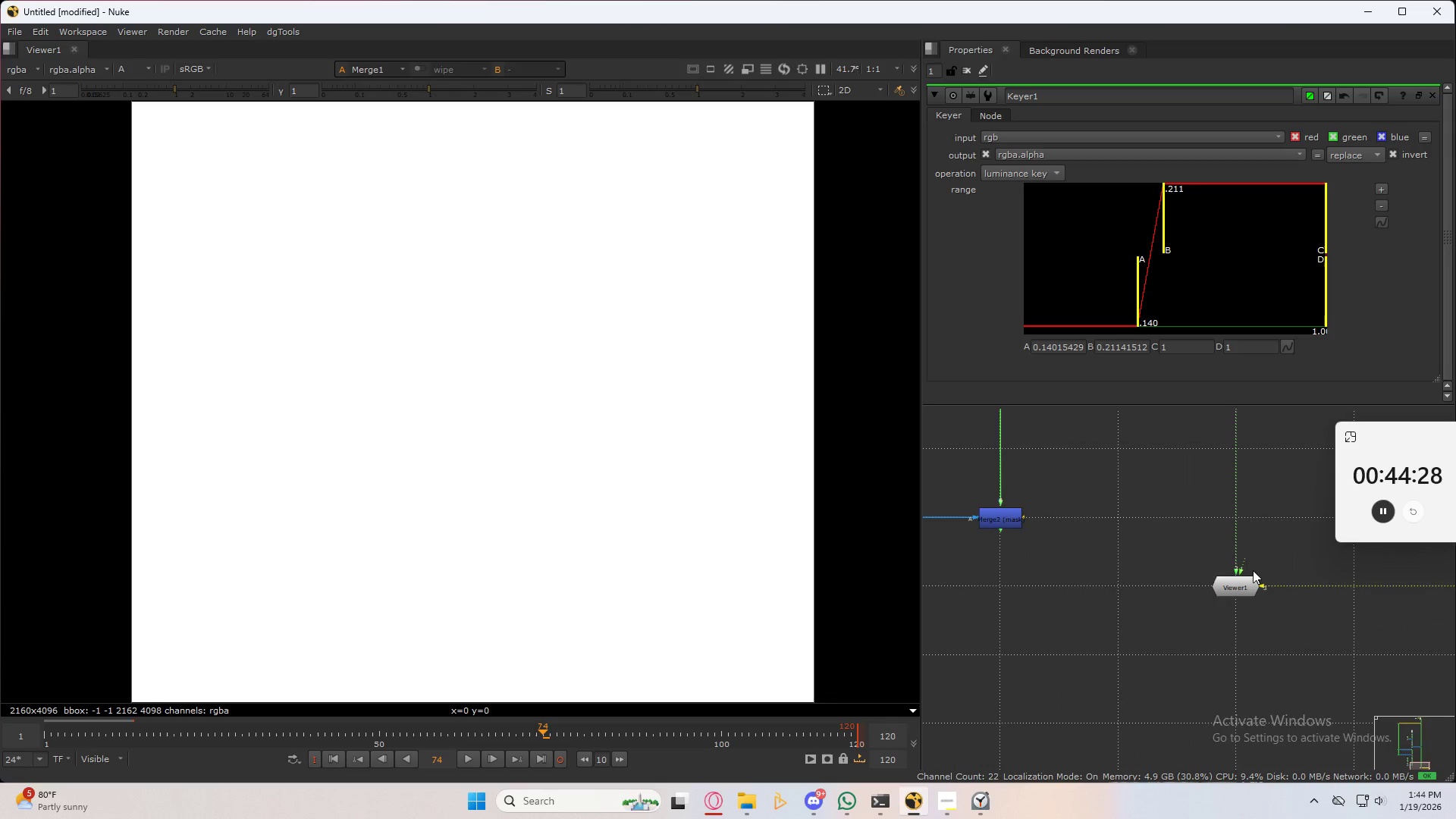 
scroll: coordinate [1241, 631], scroll_direction: down, amount: 3.0
 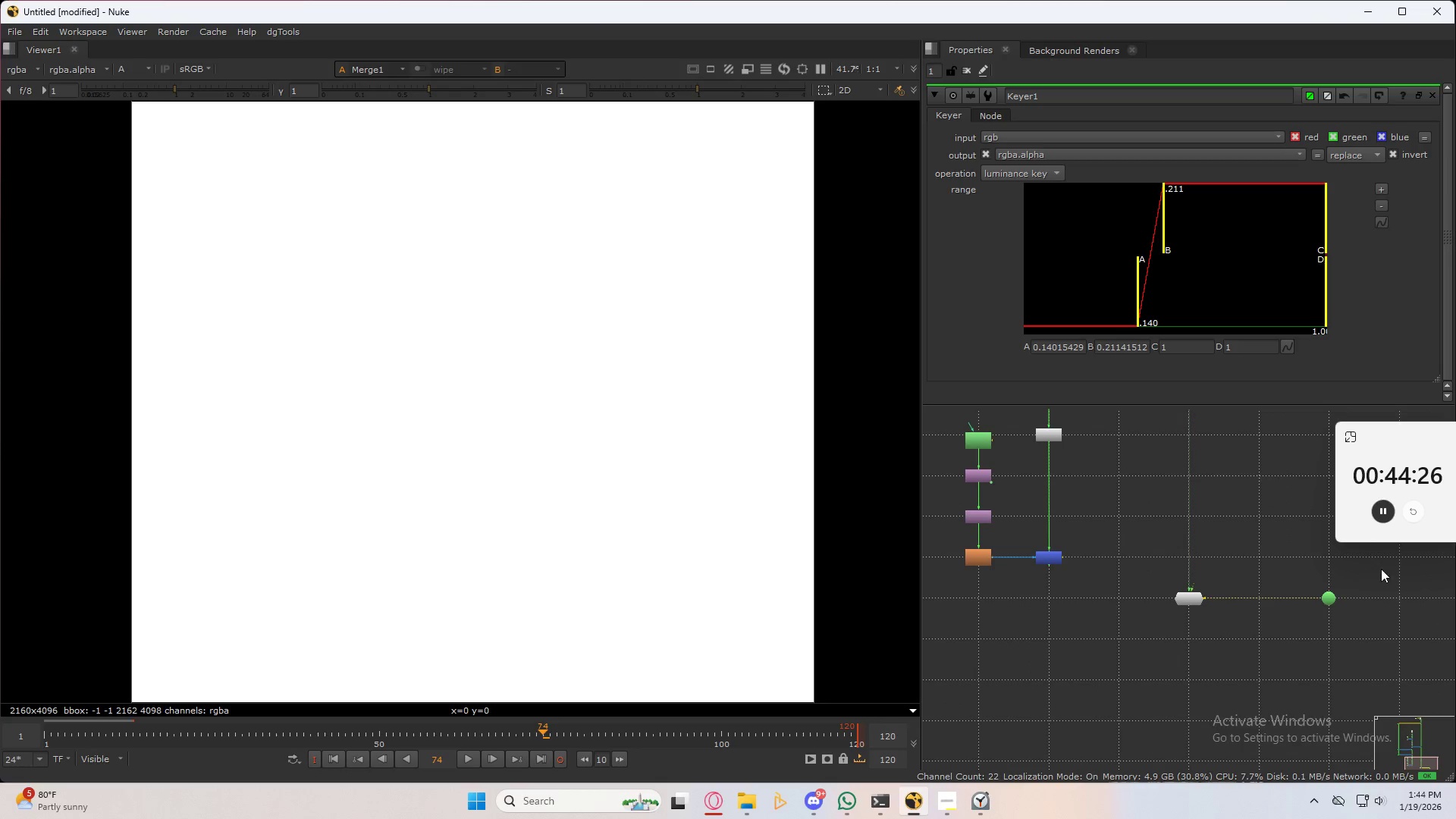 
left_click_drag(start_coordinate=[1356, 587], to_coordinate=[915, 715])
 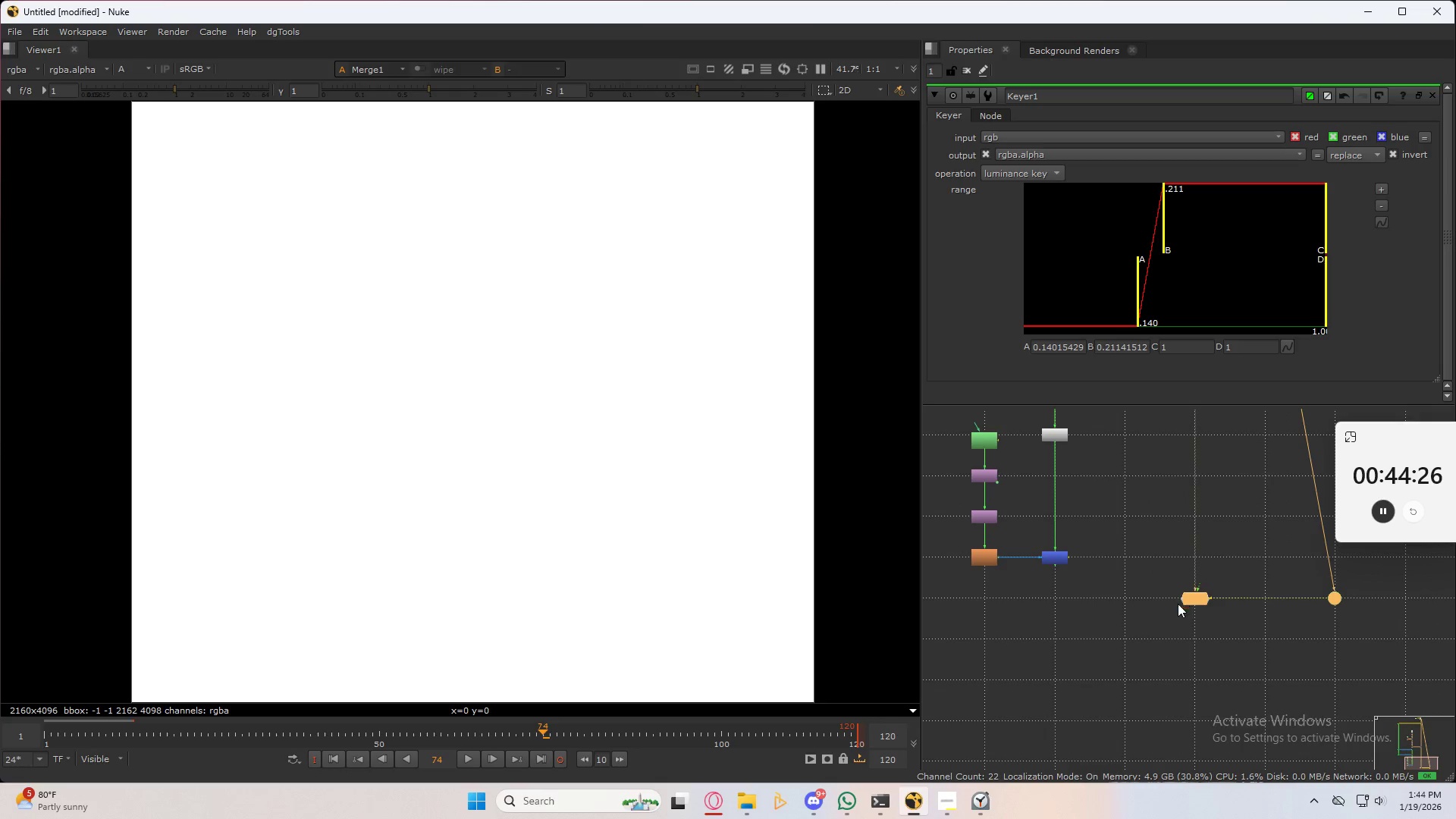 
left_click_drag(start_coordinate=[1194, 596], to_coordinate=[1198, 680])
 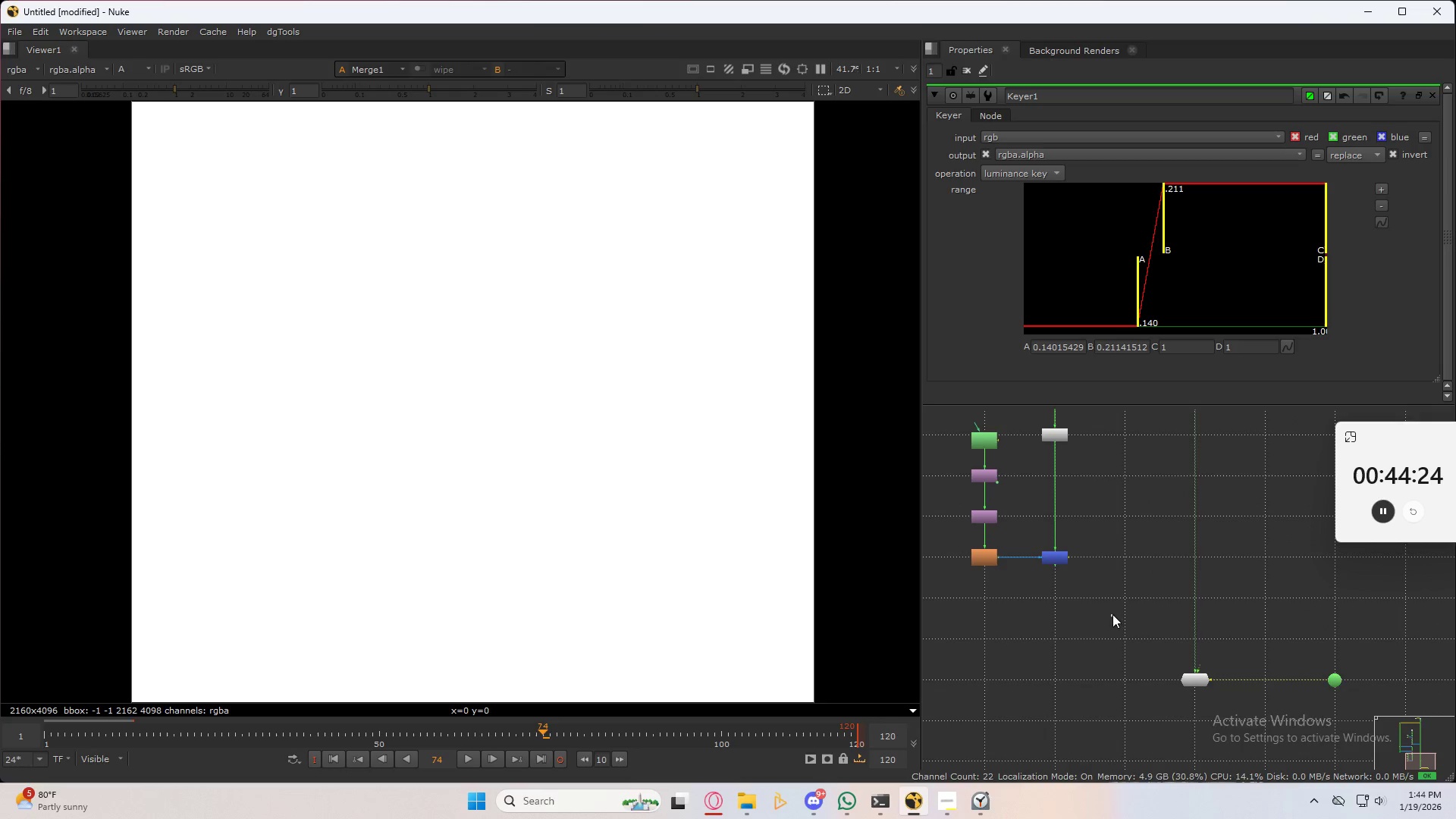 
left_click_drag(start_coordinate=[1112, 616], to_coordinate=[1106, 605])
 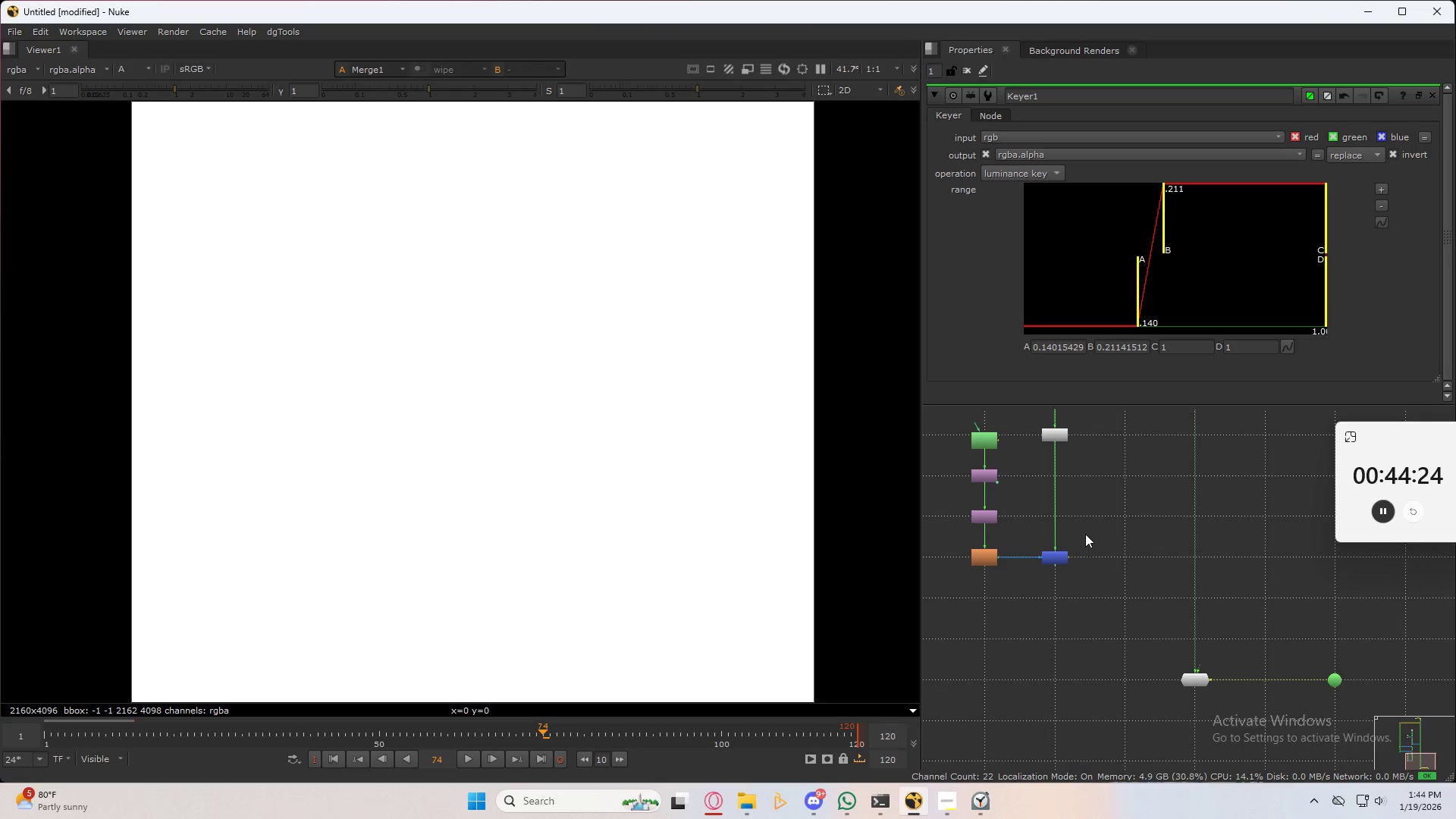 
left_click_drag(start_coordinate=[1085, 534], to_coordinate=[1027, 601])
 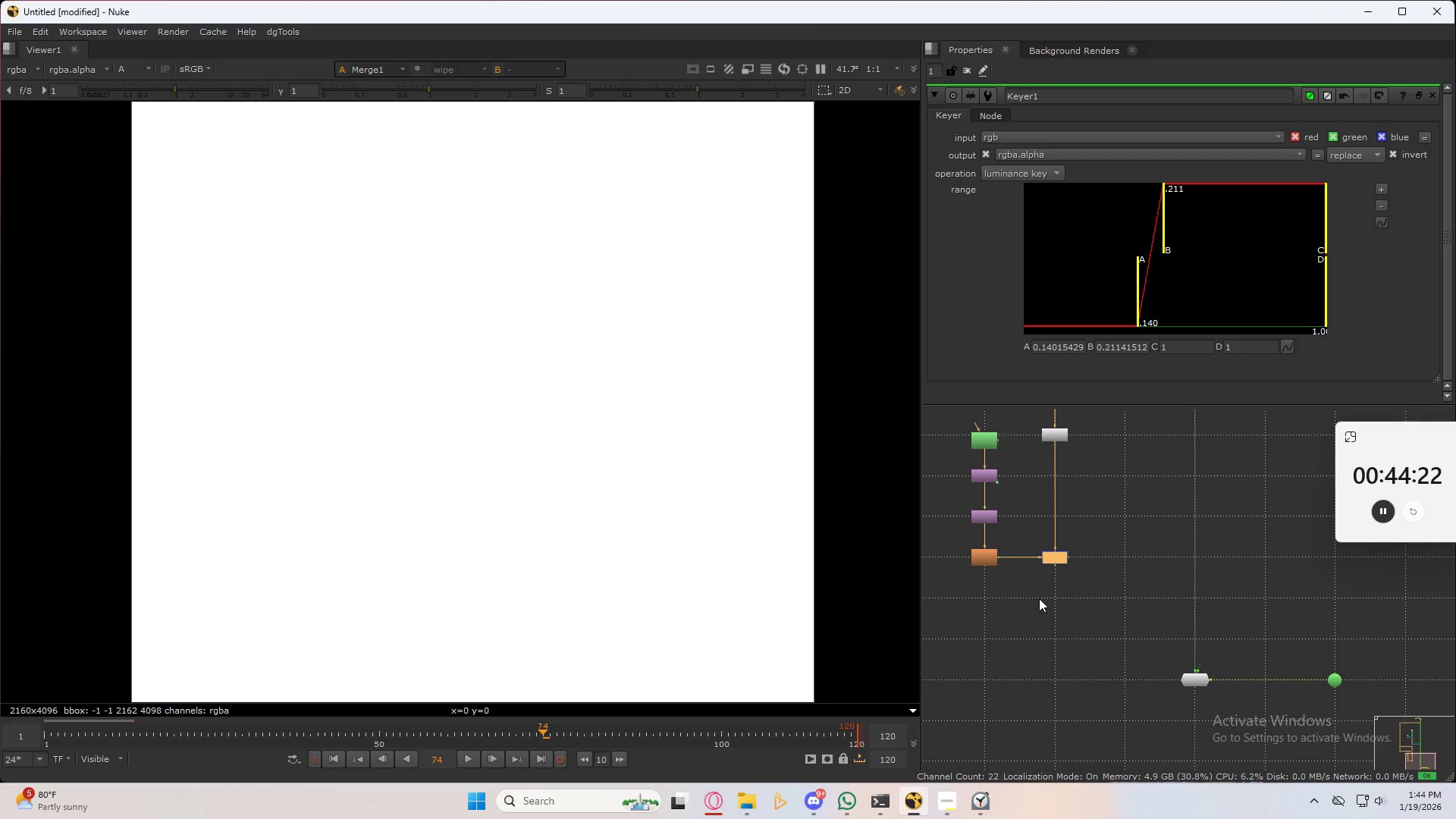 
key(Period)
 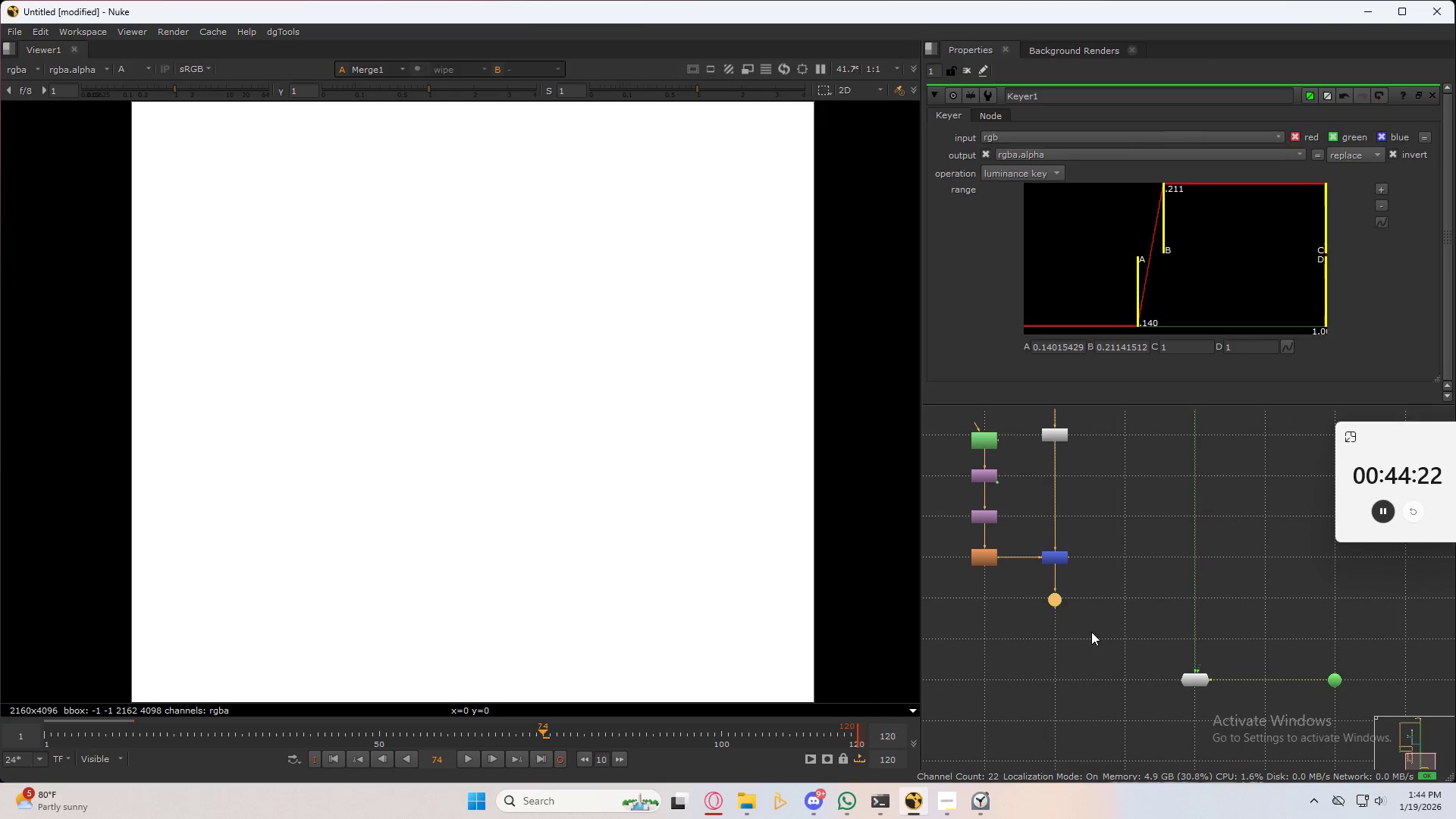 
key(M)
 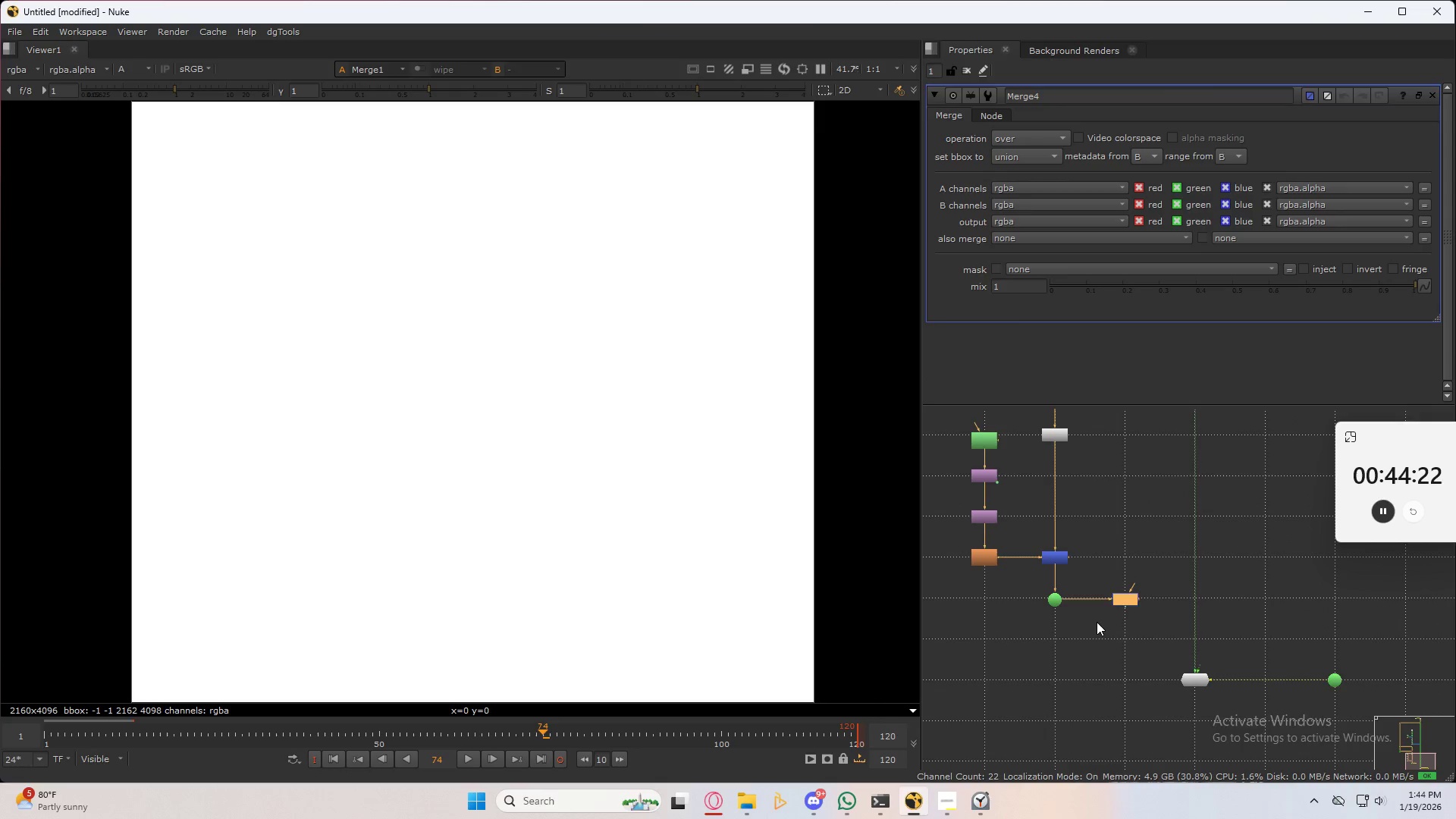 
left_click([1097, 622])
 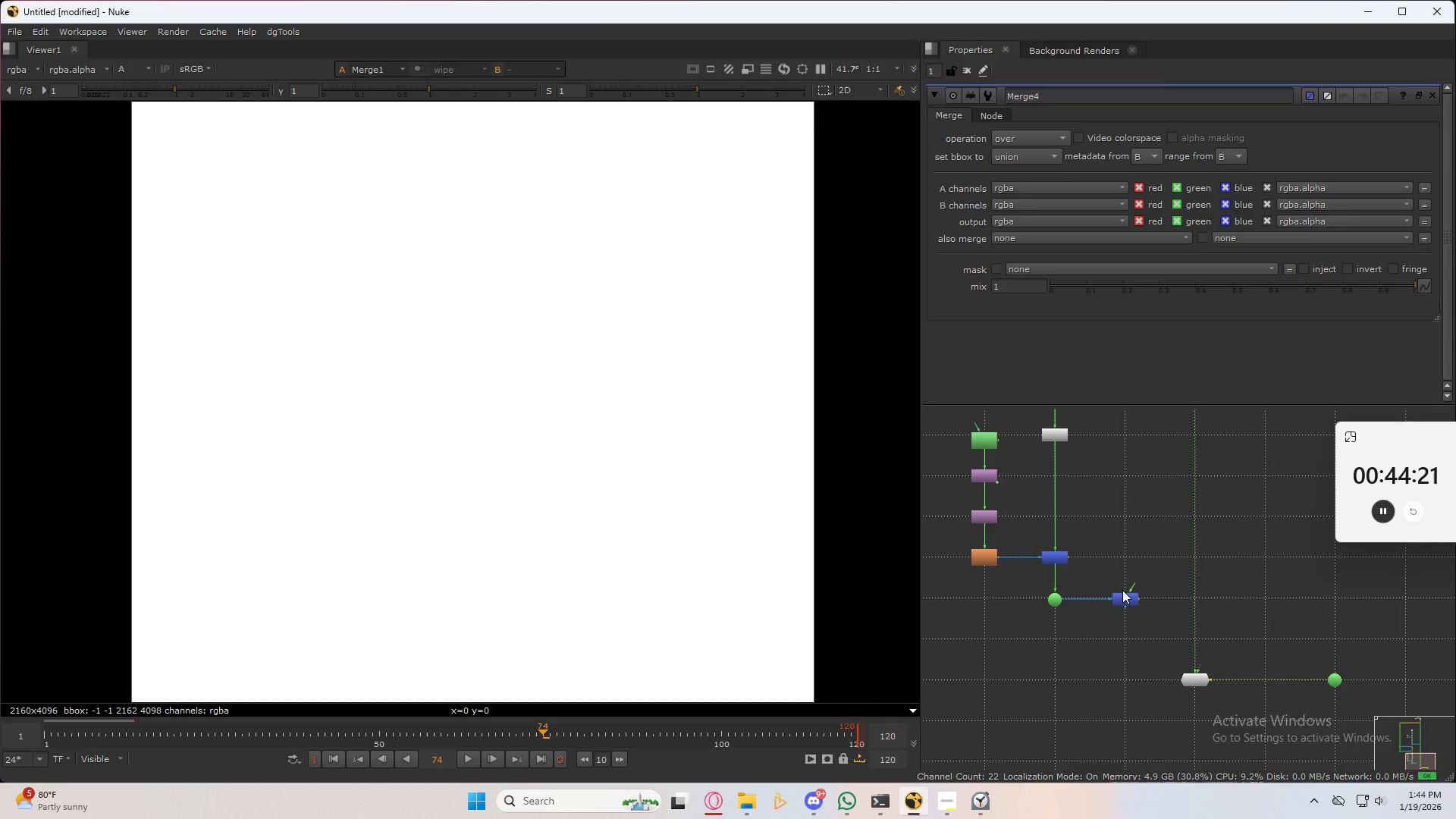 
left_click_drag(start_coordinate=[1126, 596], to_coordinate=[1197, 595])
 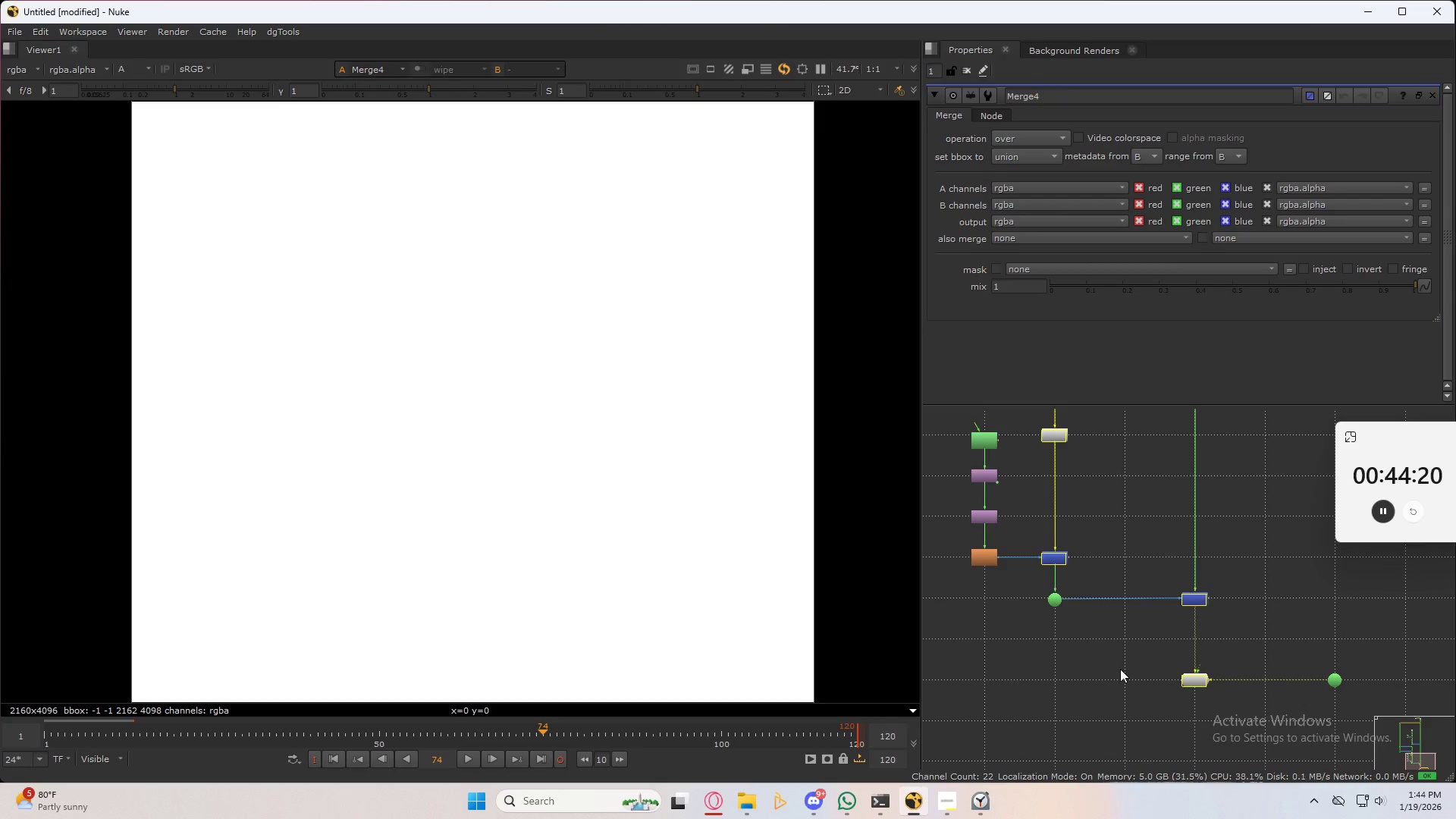 
double_click([1120, 669])
 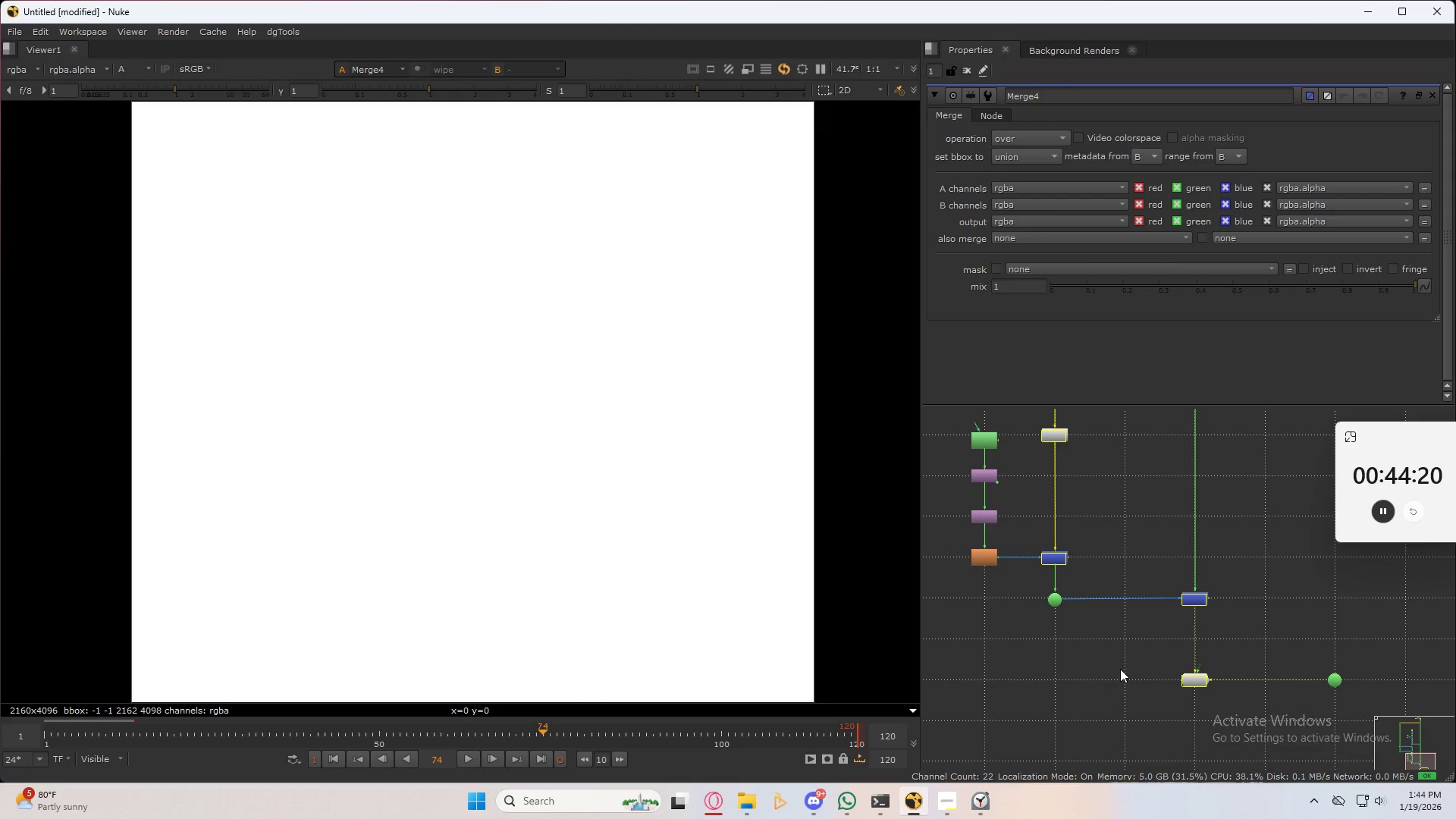 
triple_click([1120, 669])
 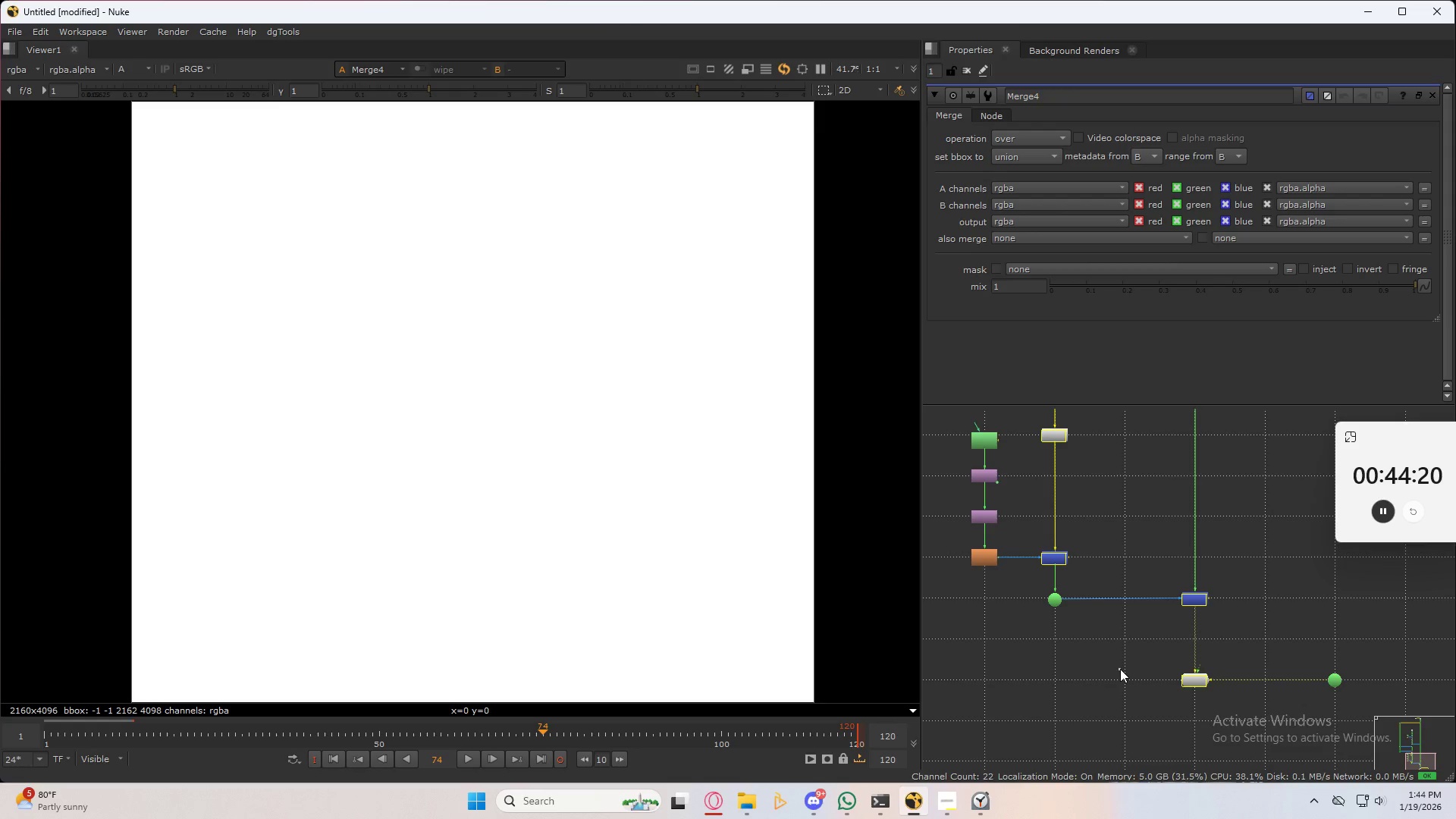 
key(2)
 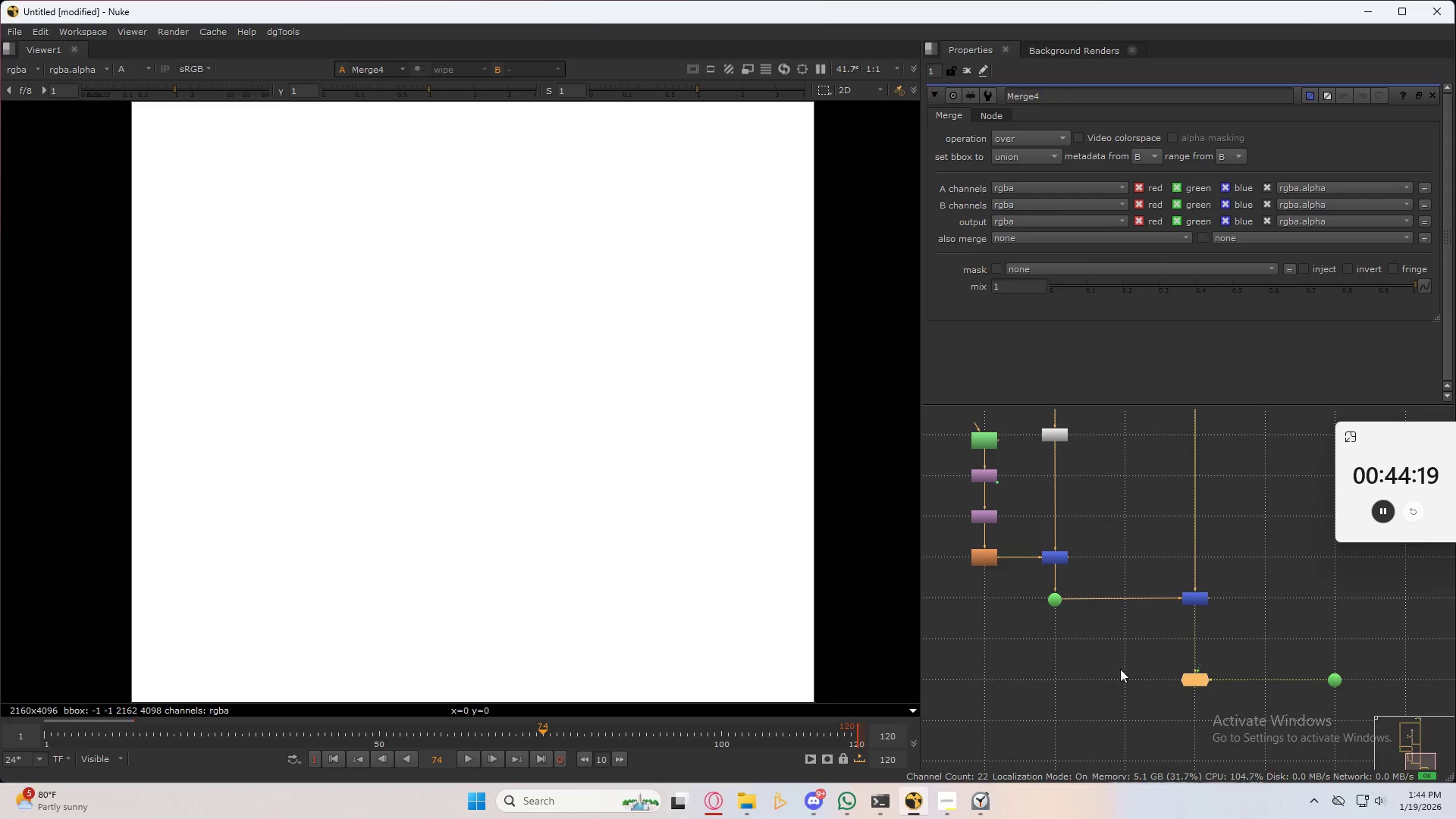 
key(A)
 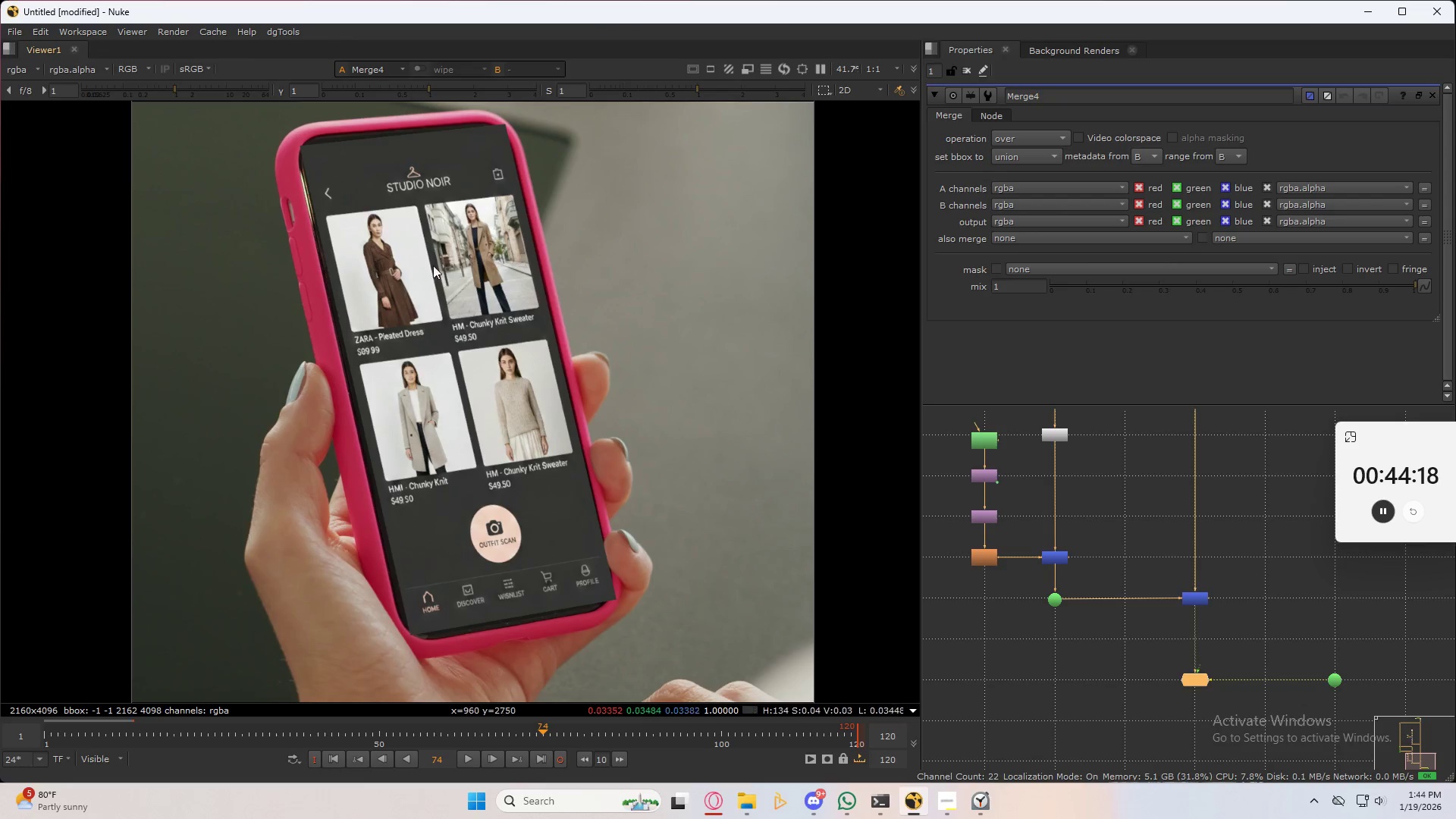 
scroll: coordinate [354, 152], scroll_direction: up, amount: 5.0
 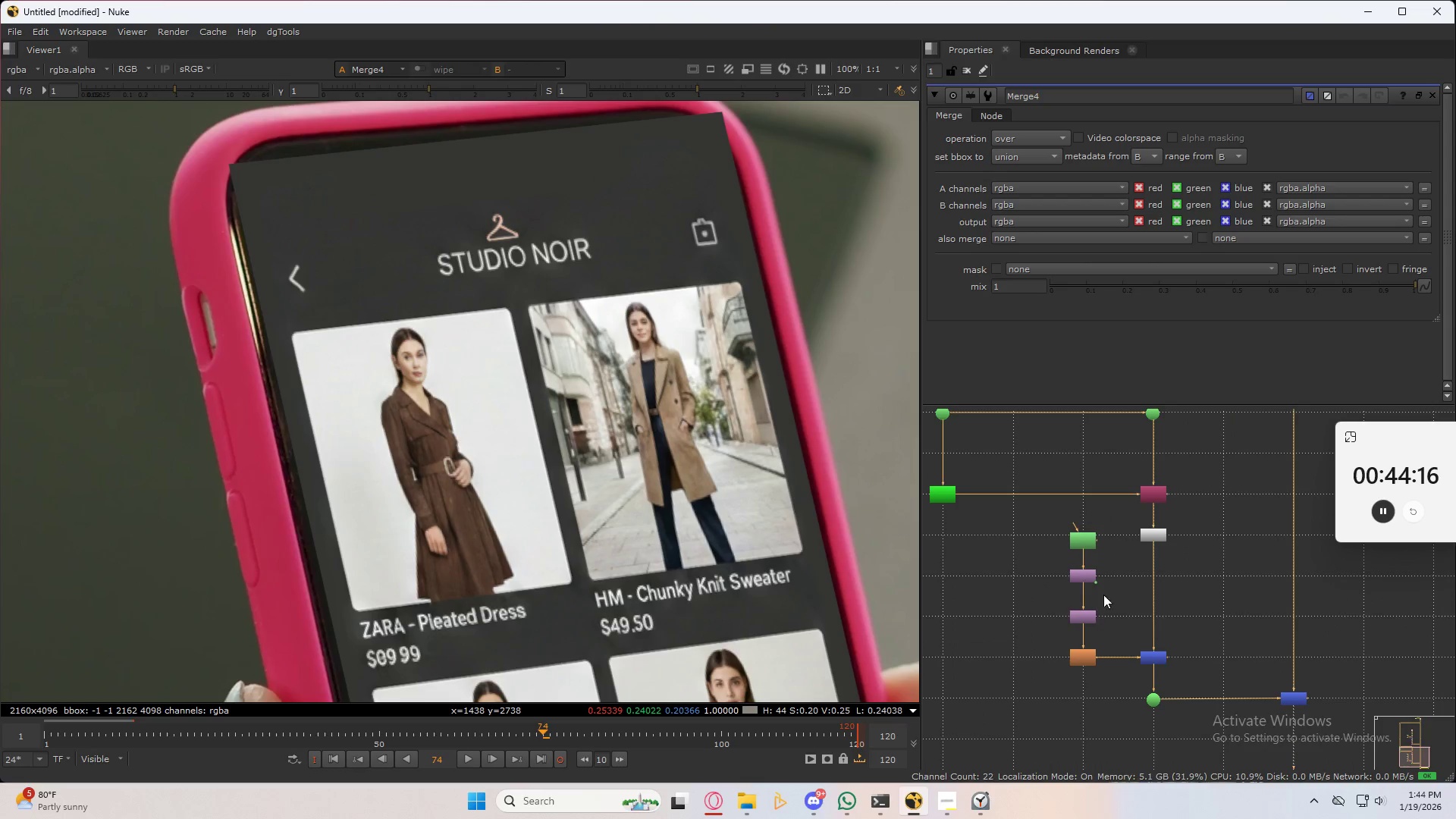 
double_click([1080, 536])
 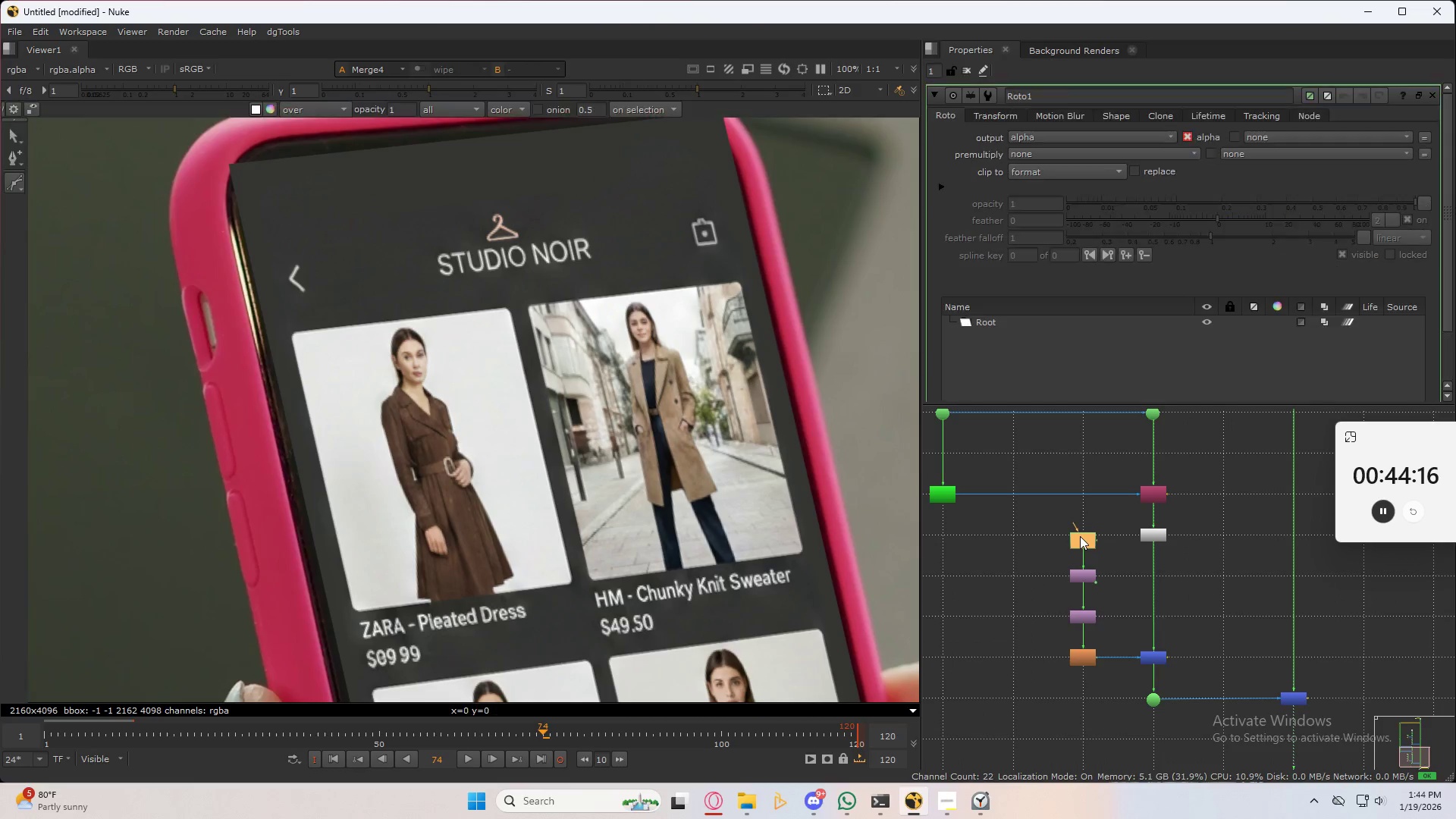 
triple_click([1080, 536])
 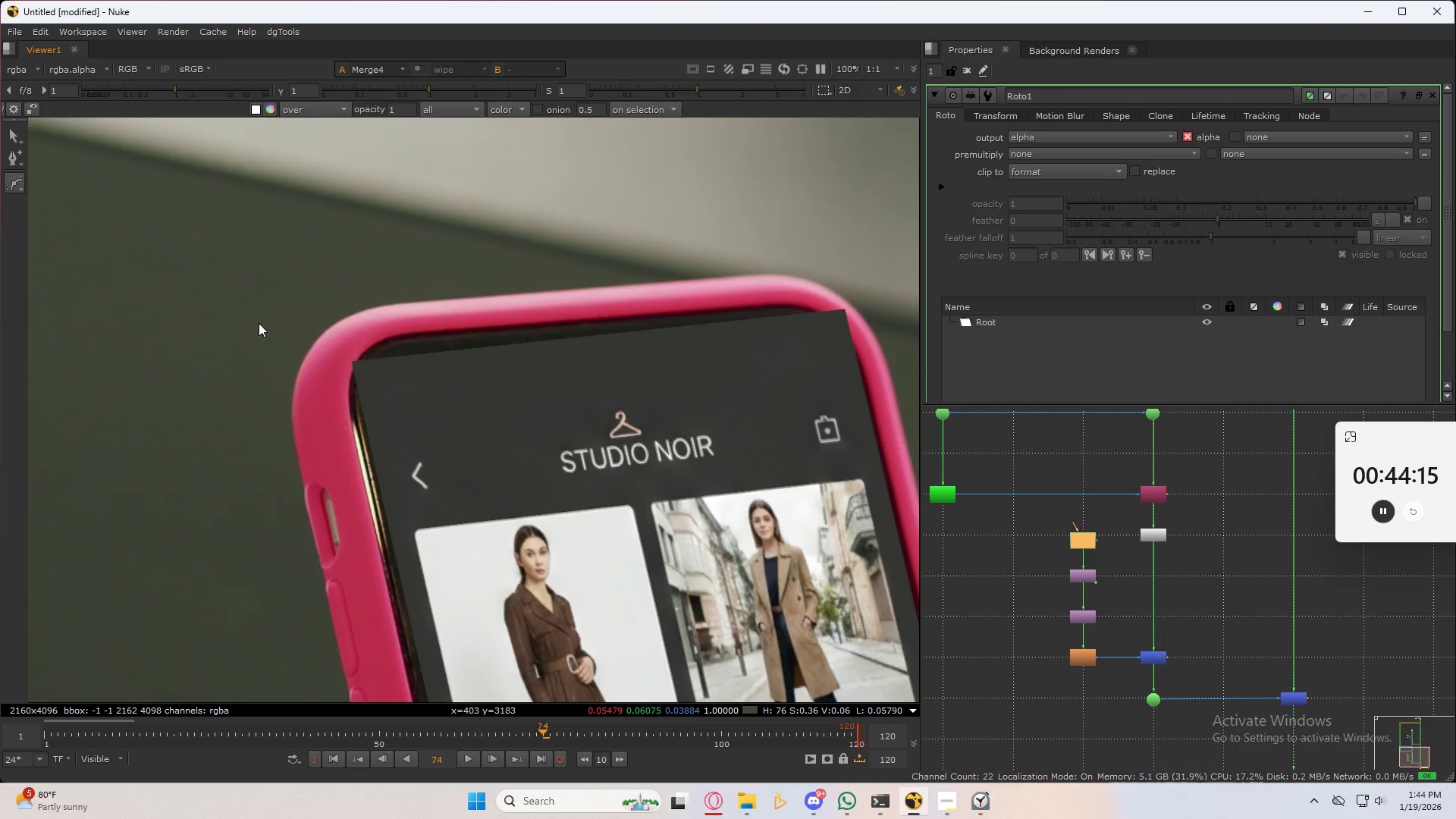 
scroll: coordinate [382, 344], scroll_direction: up, amount: 2.0
 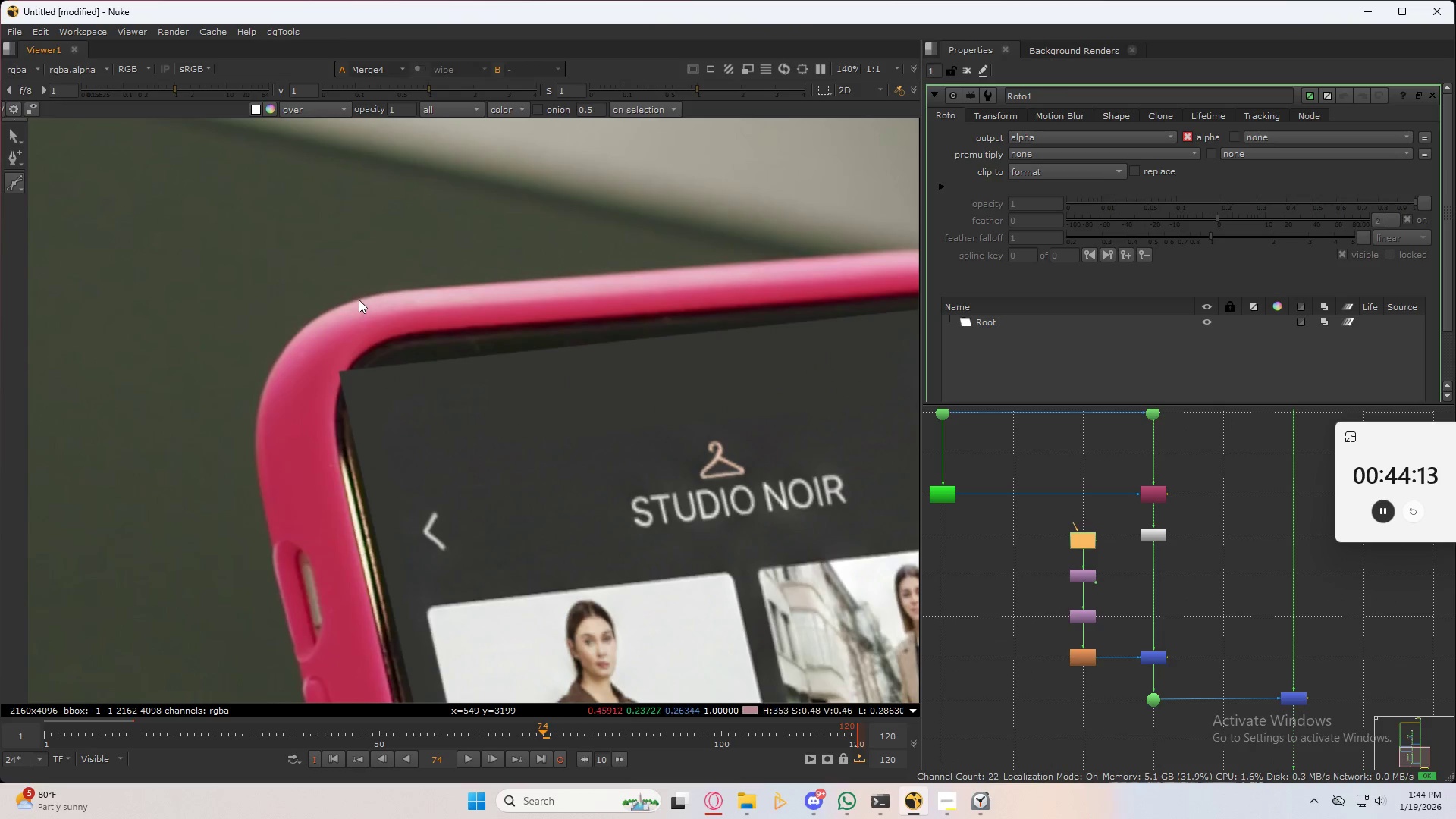 
left_click_drag(start_coordinate=[359, 294], to_coordinate=[337, 307])
 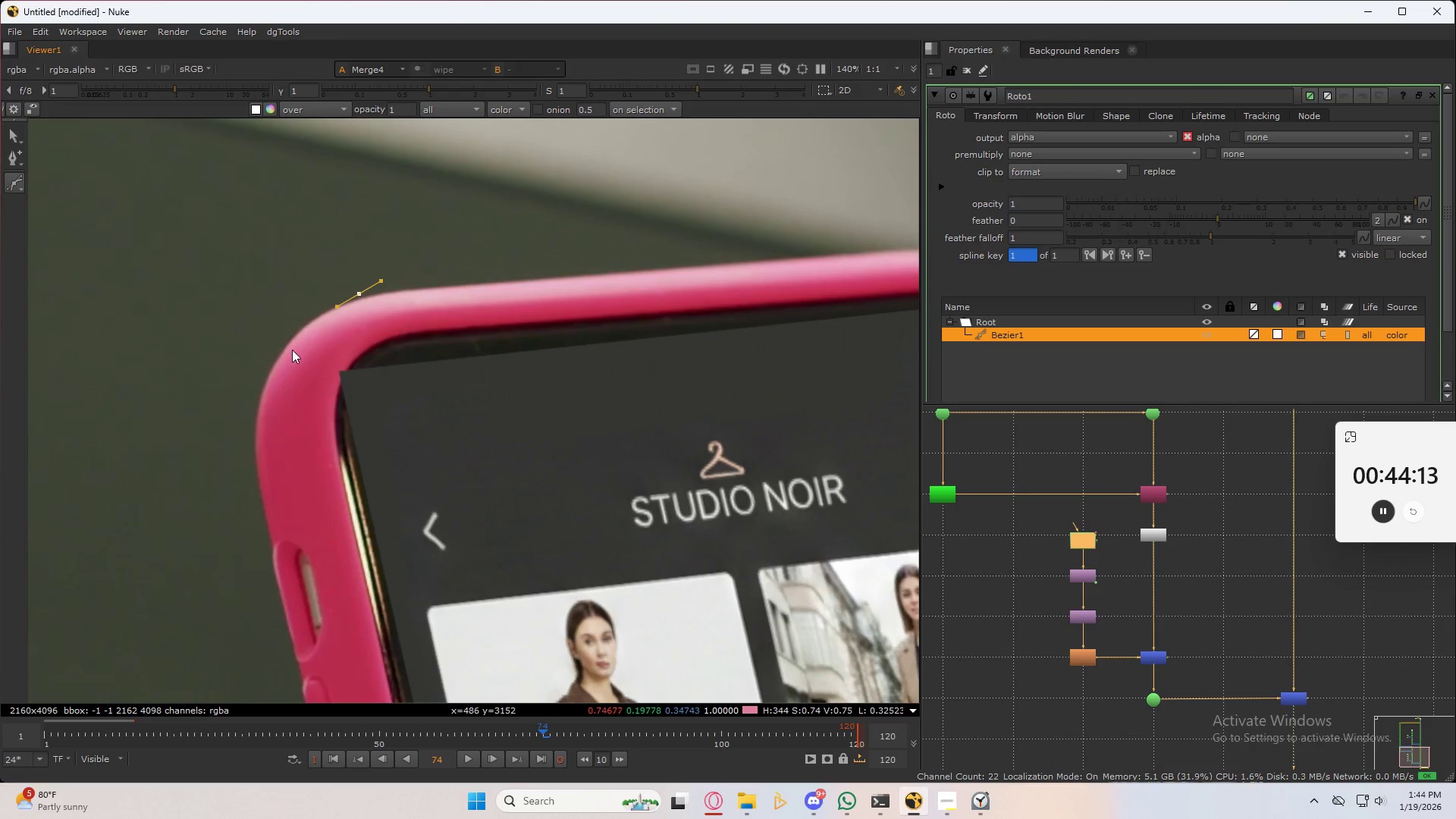 
left_click_drag(start_coordinate=[286, 355], to_coordinate=[284, 377])
 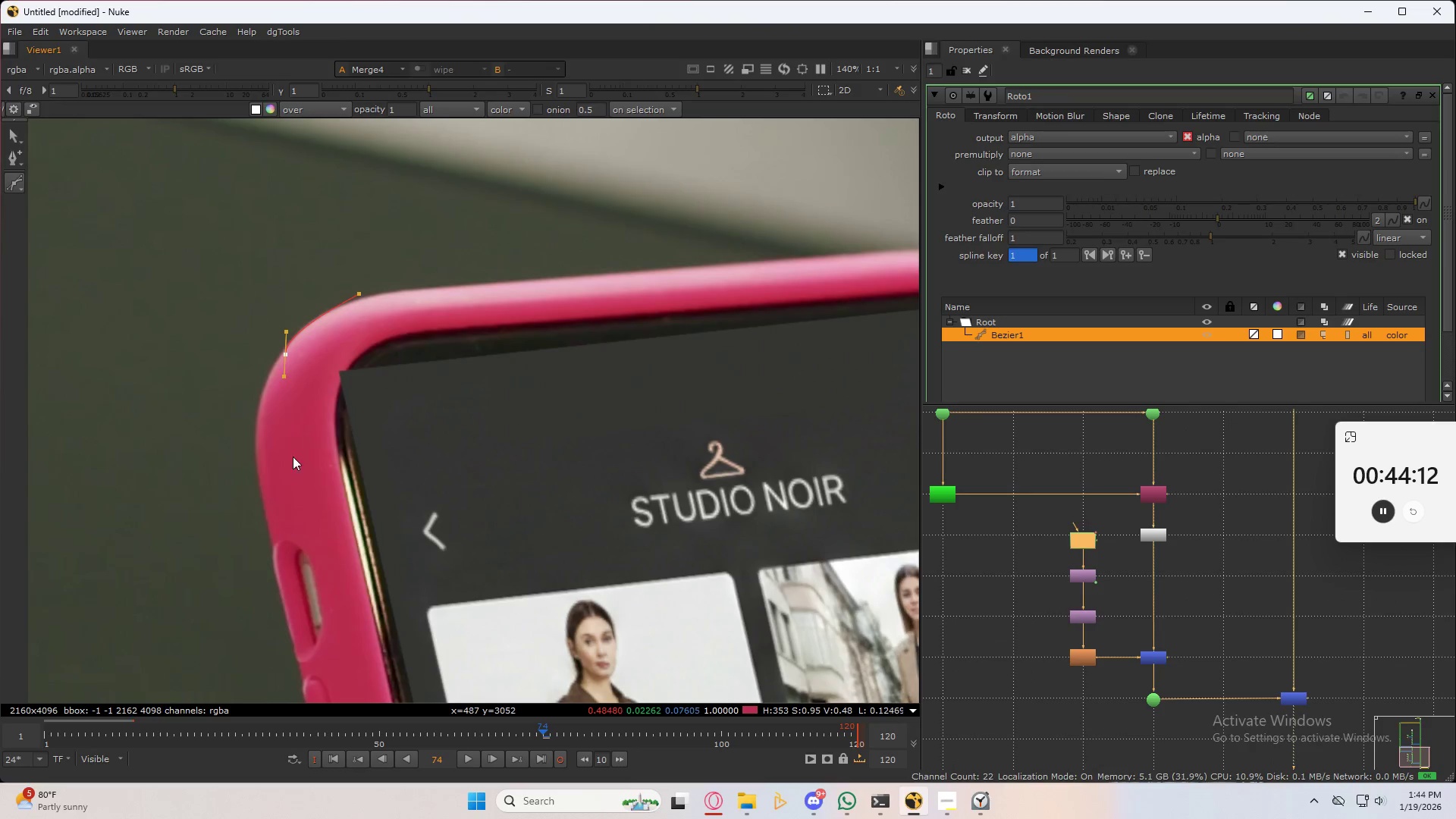 
left_click_drag(start_coordinate=[306, 469], to_coordinate=[318, 473])
 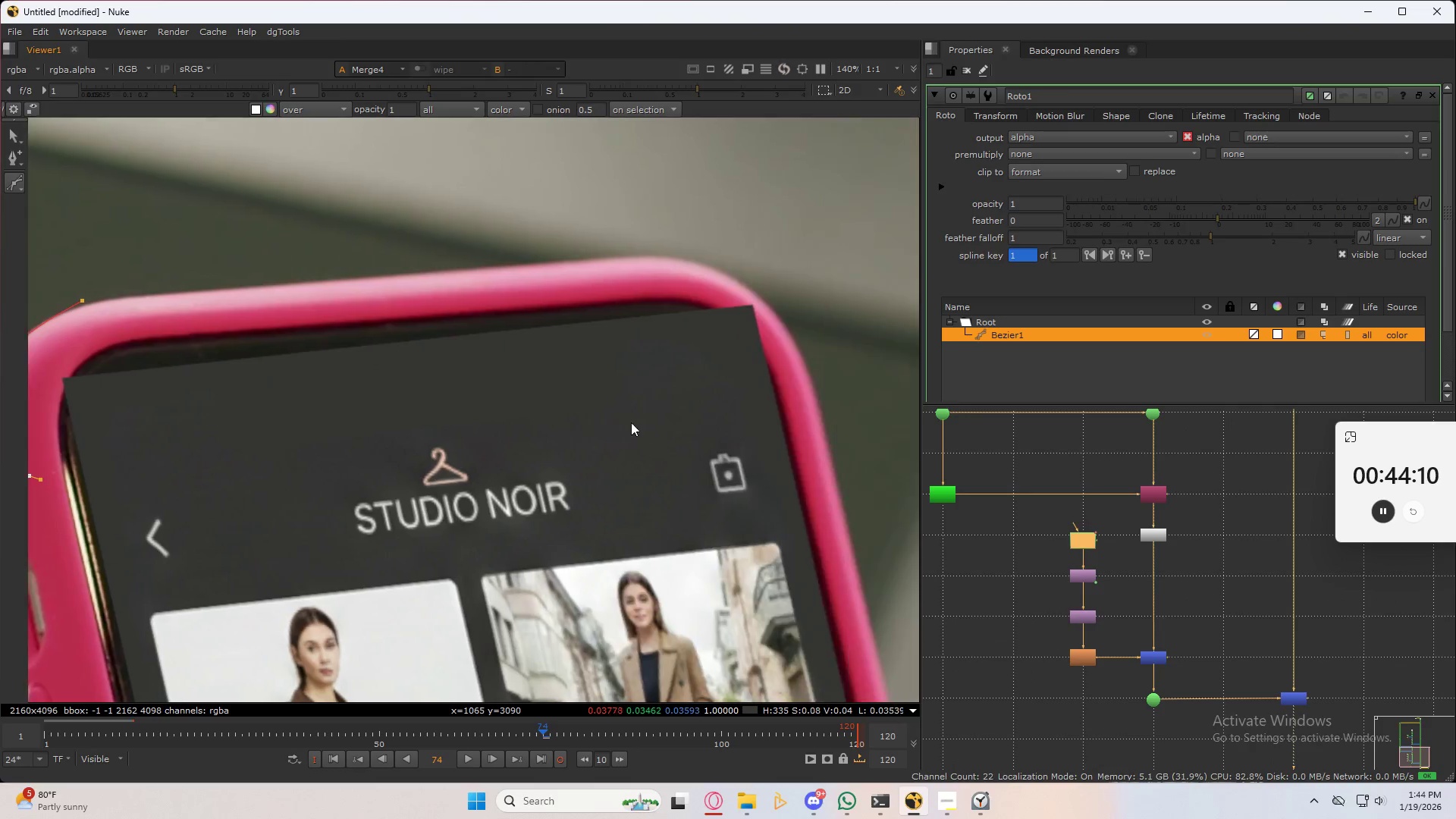 
left_click([843, 382])
 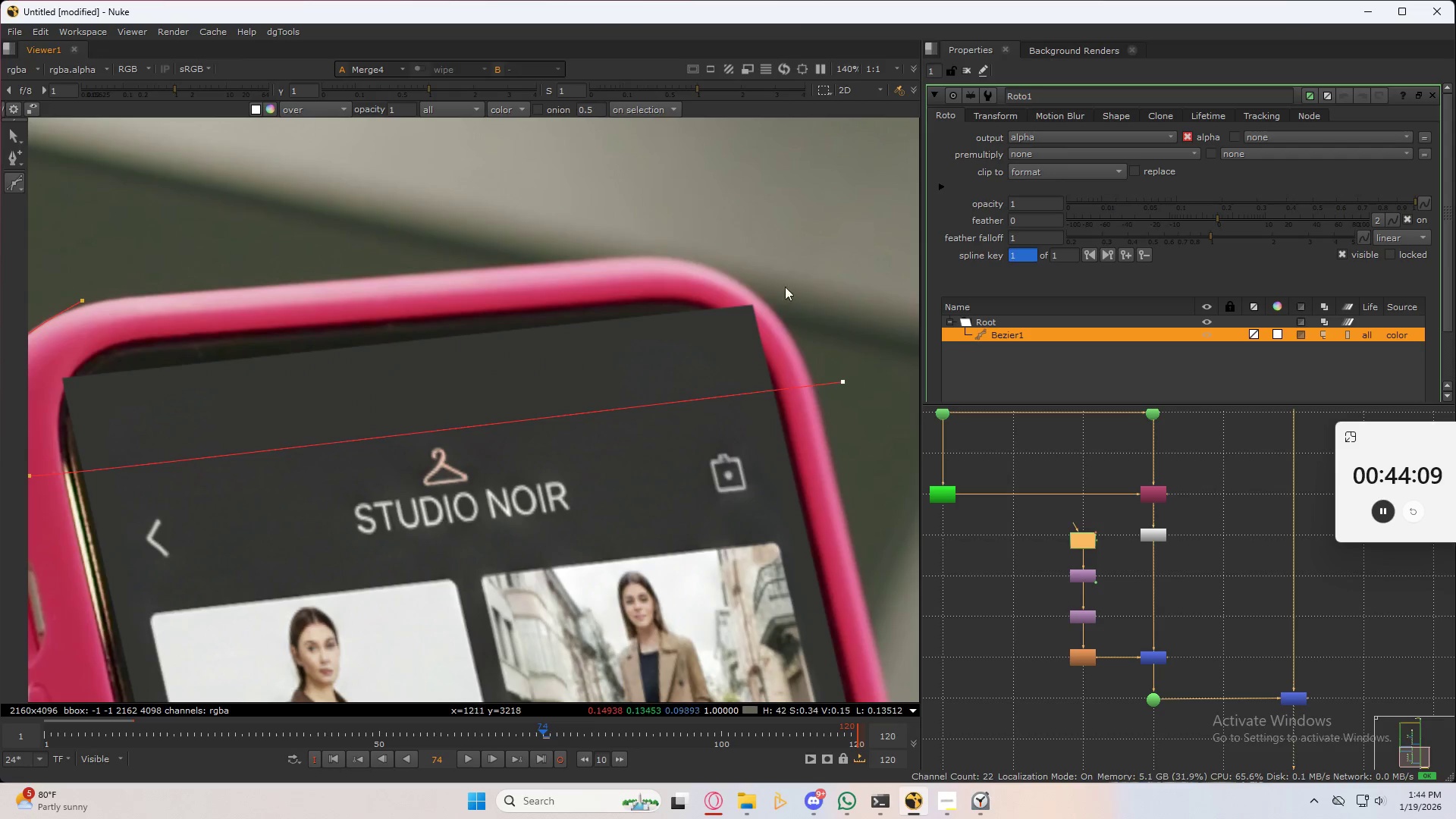 
left_click_drag(start_coordinate=[773, 268], to_coordinate=[759, 260])
 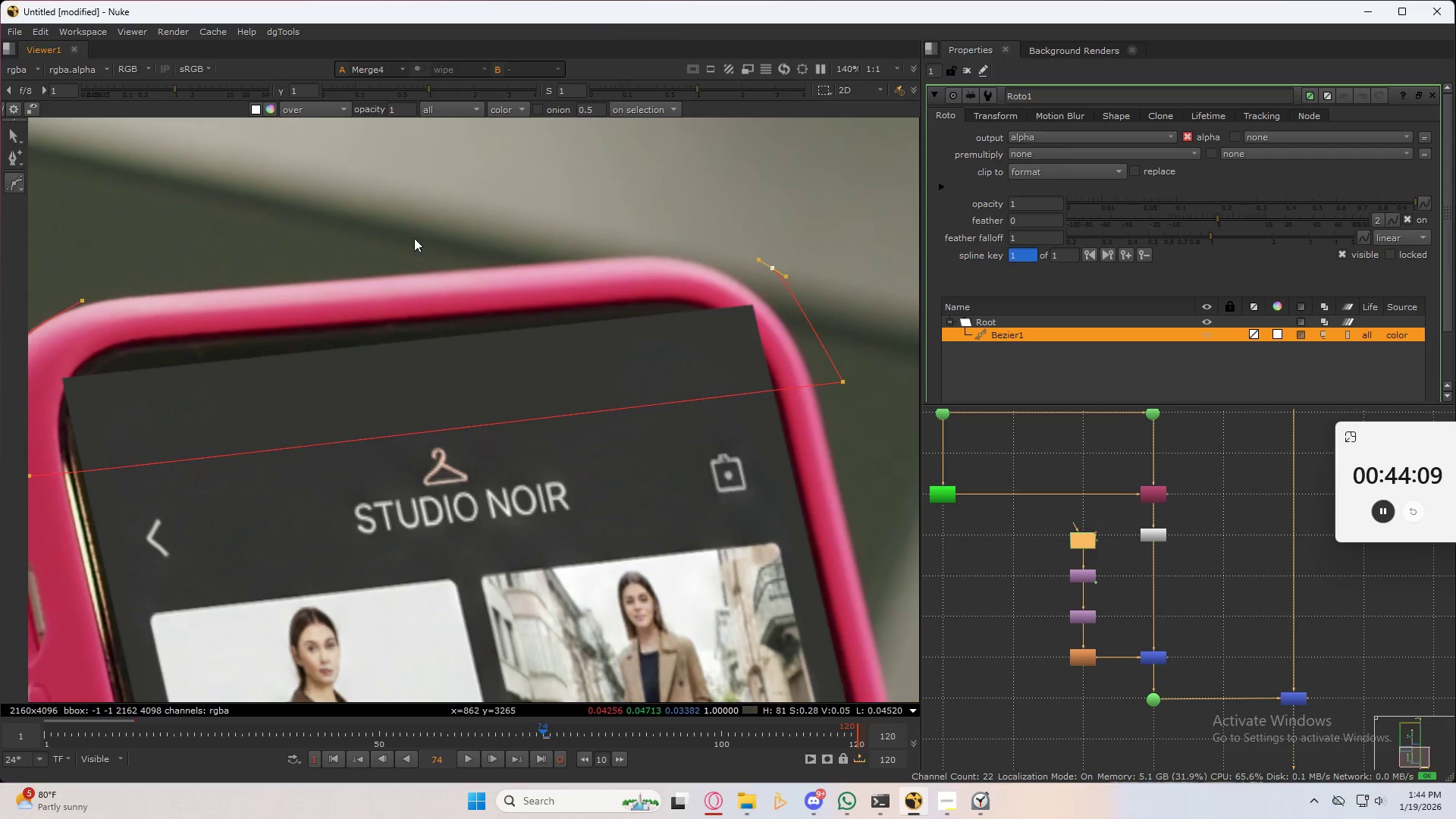 
left_click_drag(start_coordinate=[370, 259], to_coordinate=[347, 265])
 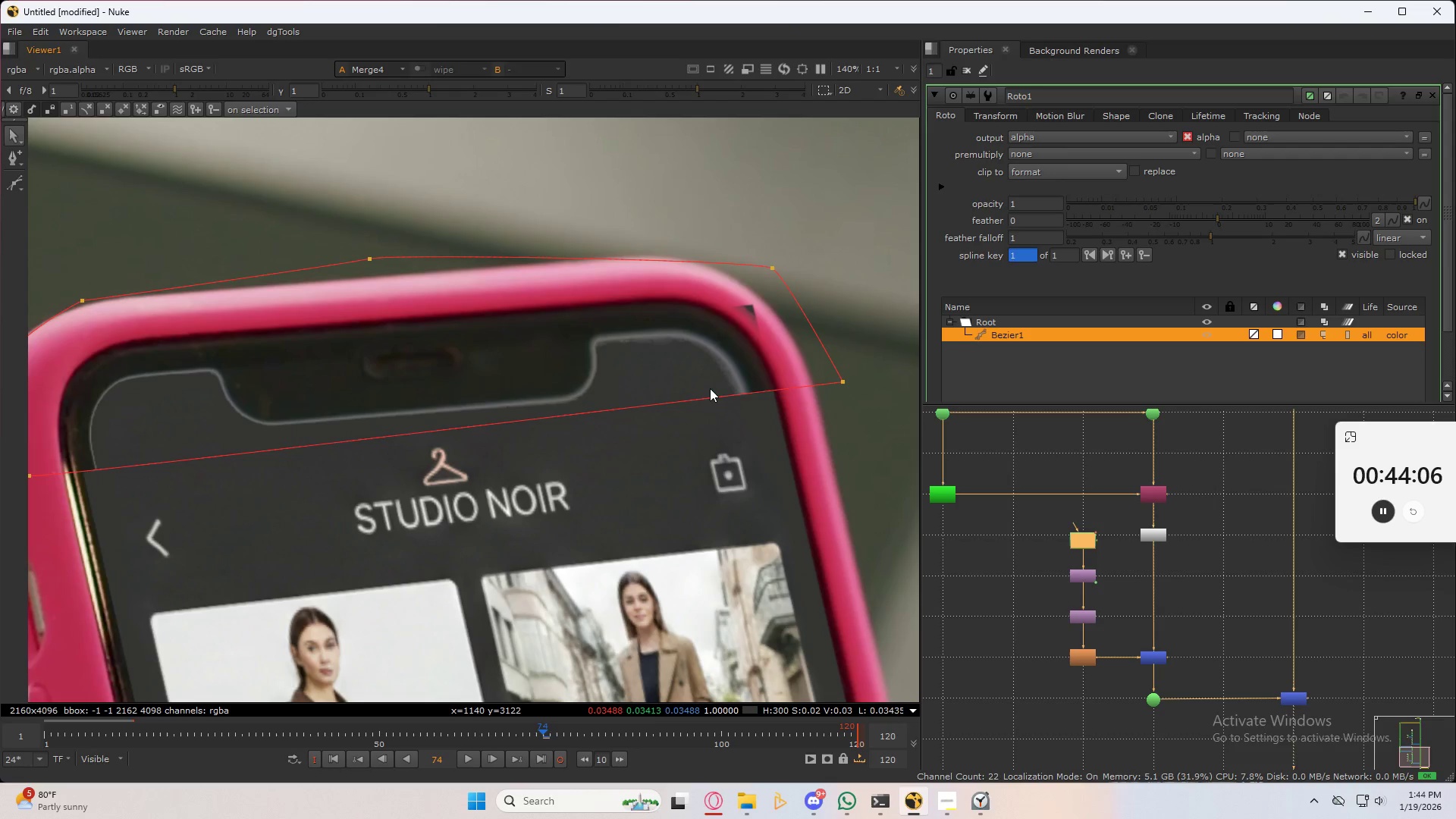 
double_click([461, 330])
 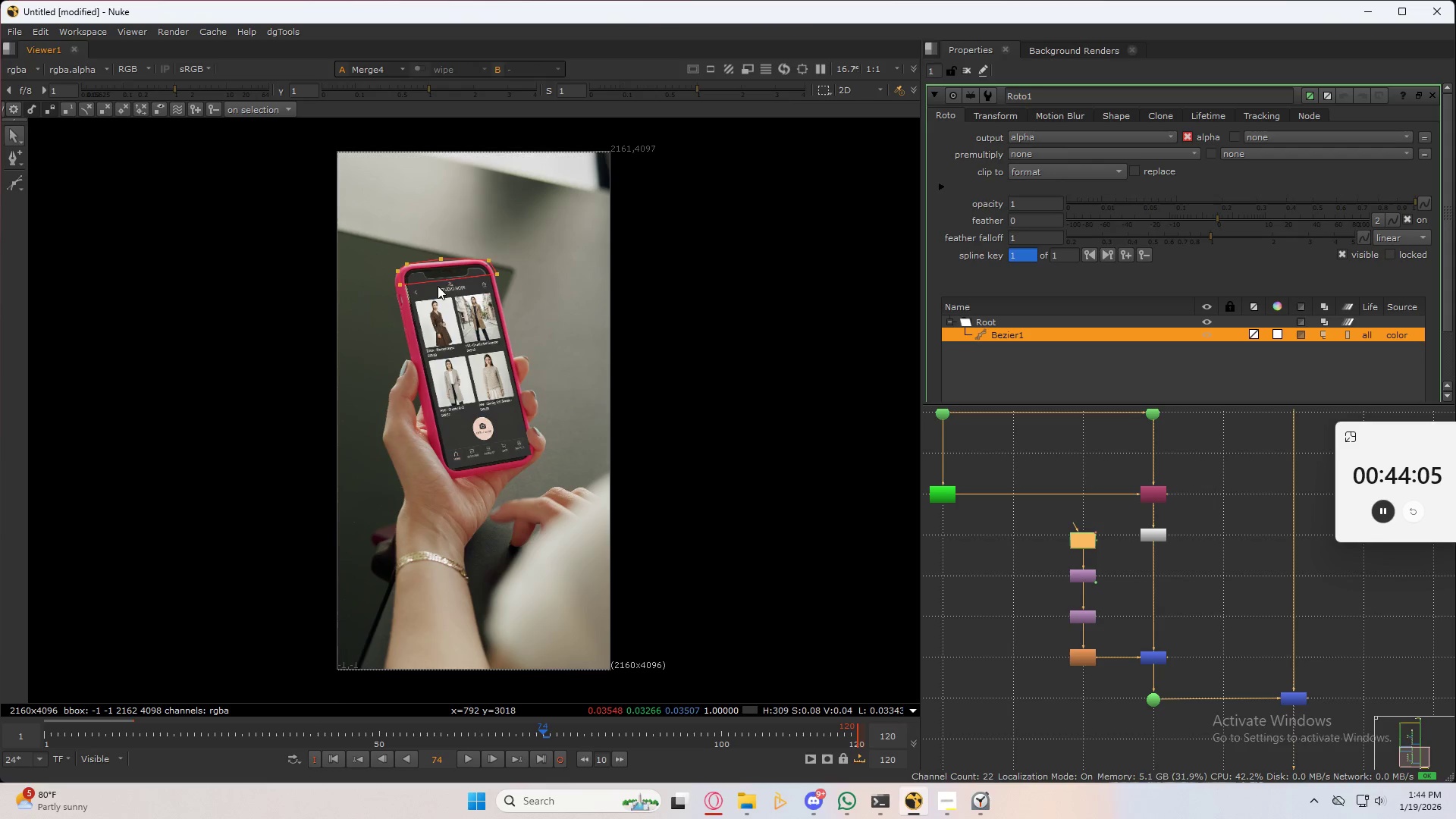 
scroll: coordinate [425, 284], scroll_direction: up, amount: 8.0
 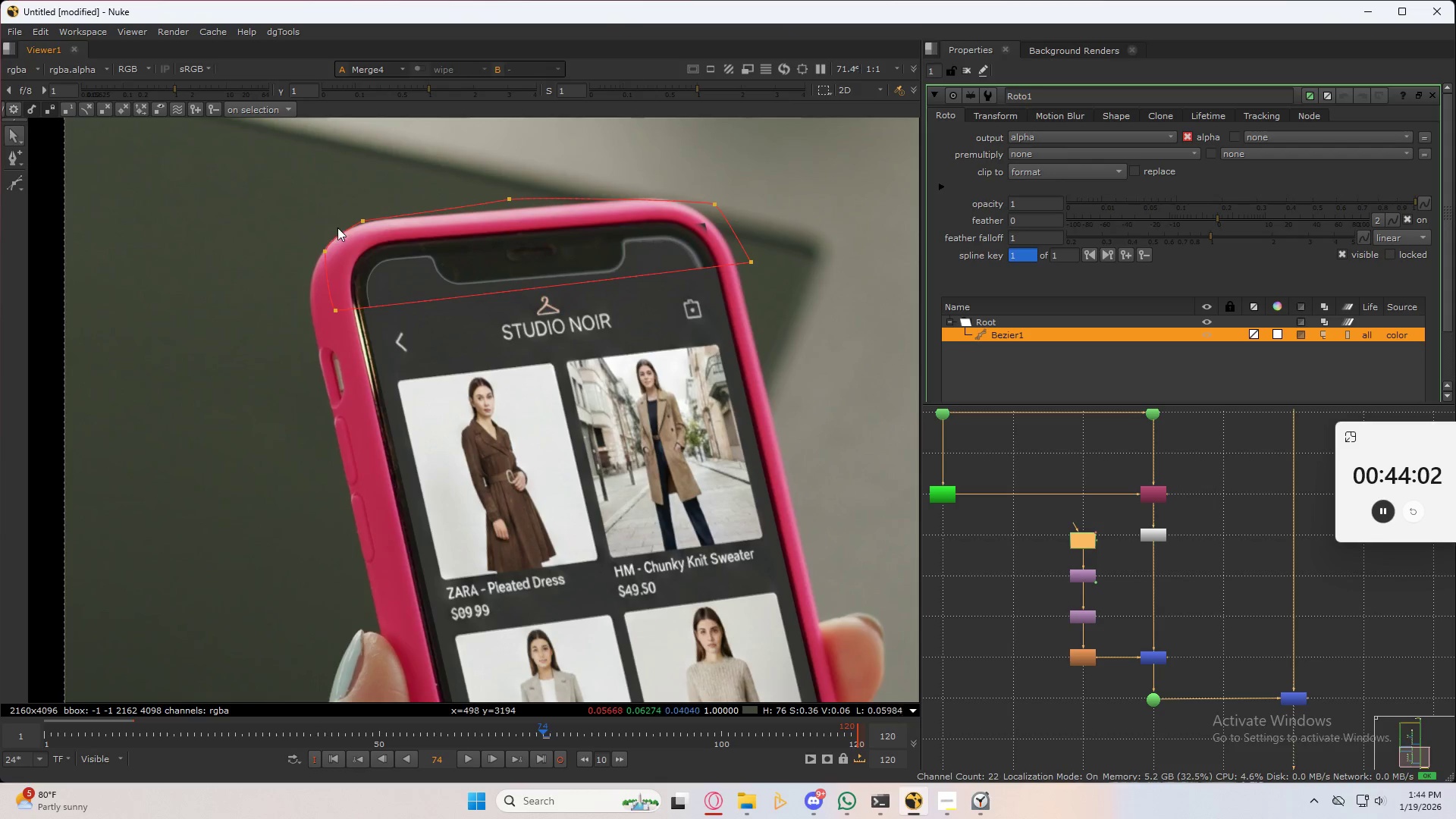 
left_click([18, 182])
 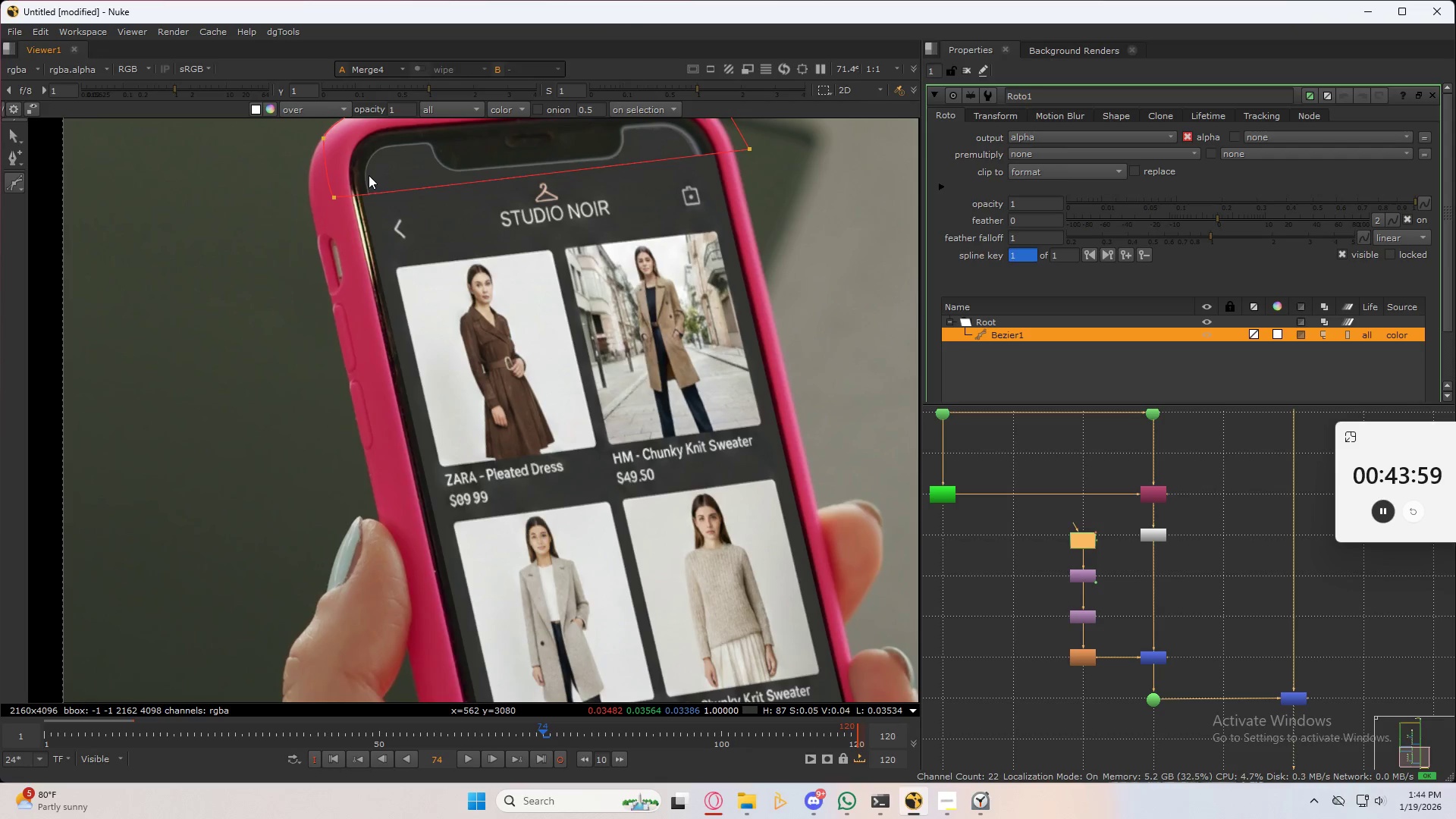 
left_click([372, 173])
 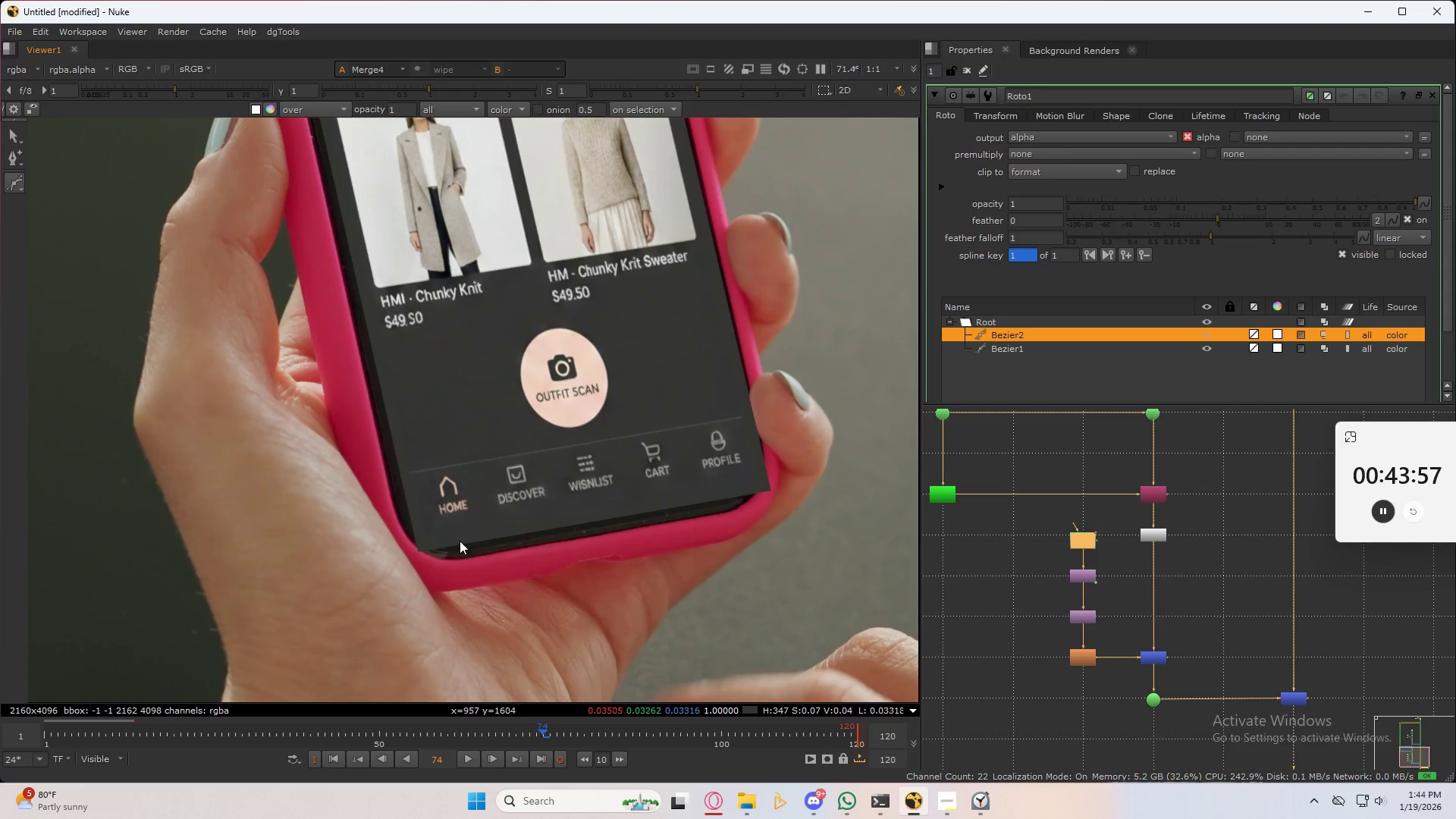 
left_click([471, 573])
 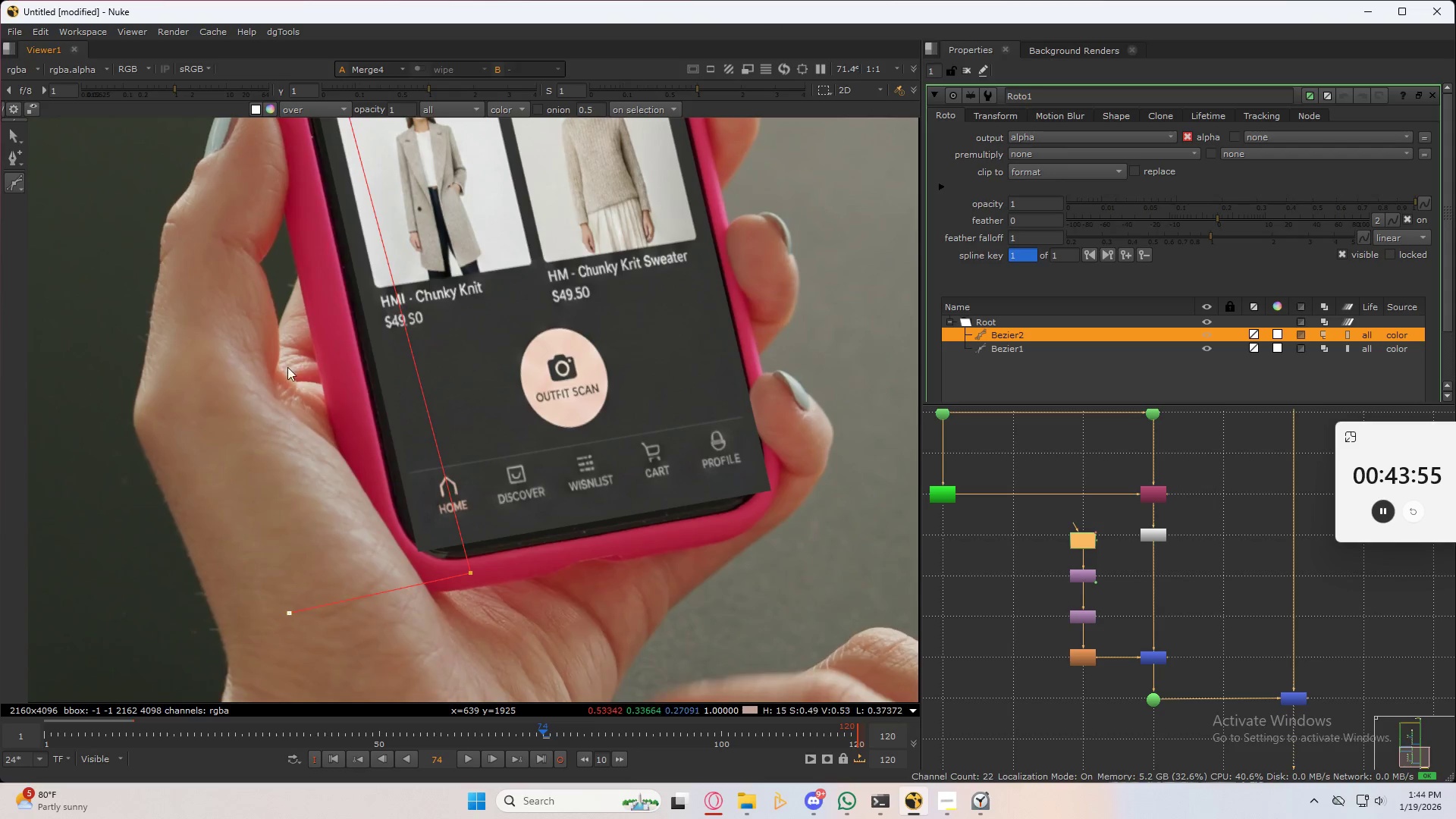 
scroll: coordinate [331, 427], scroll_direction: down, amount: 3.0
 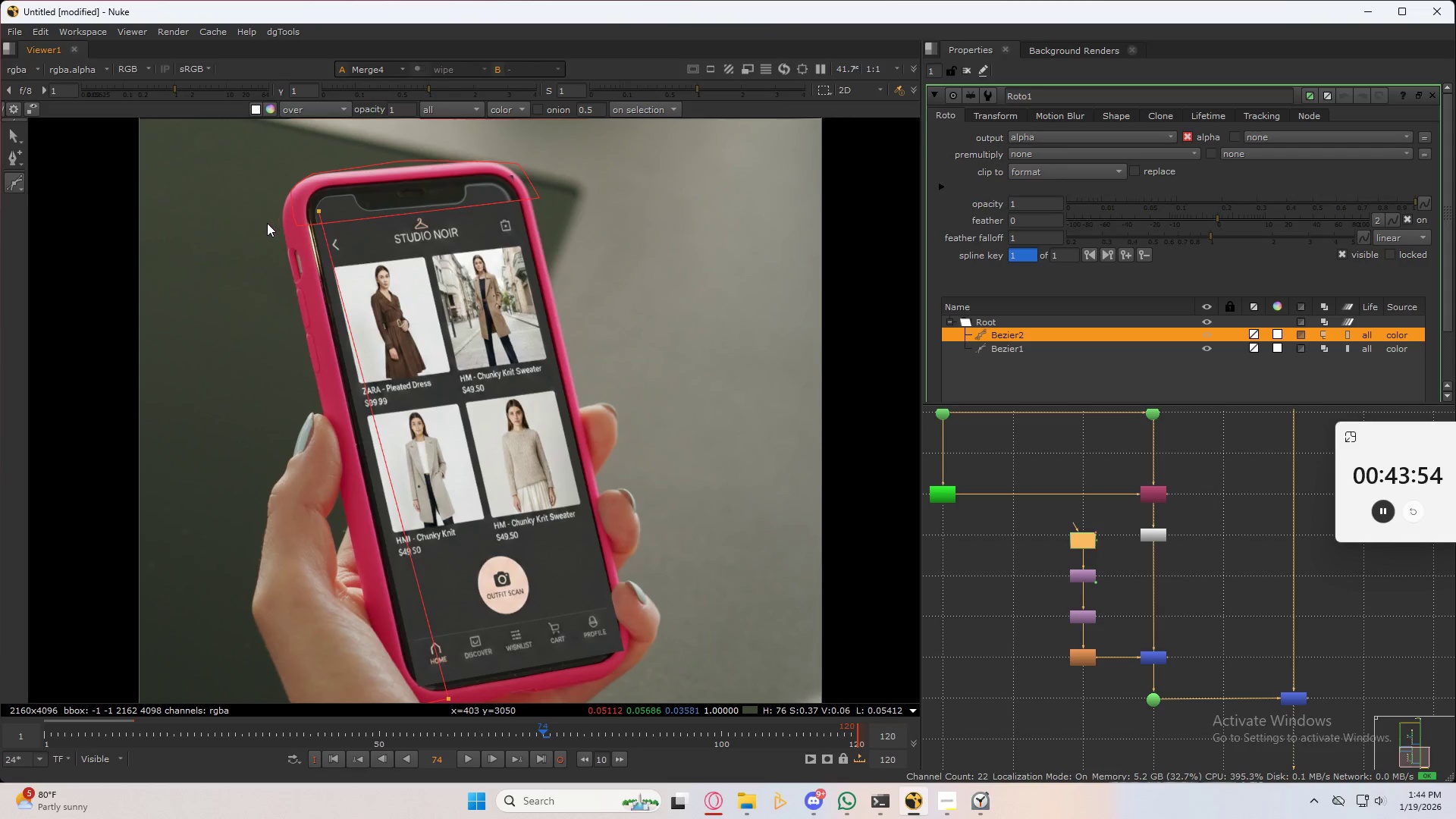 
left_click([264, 212])
 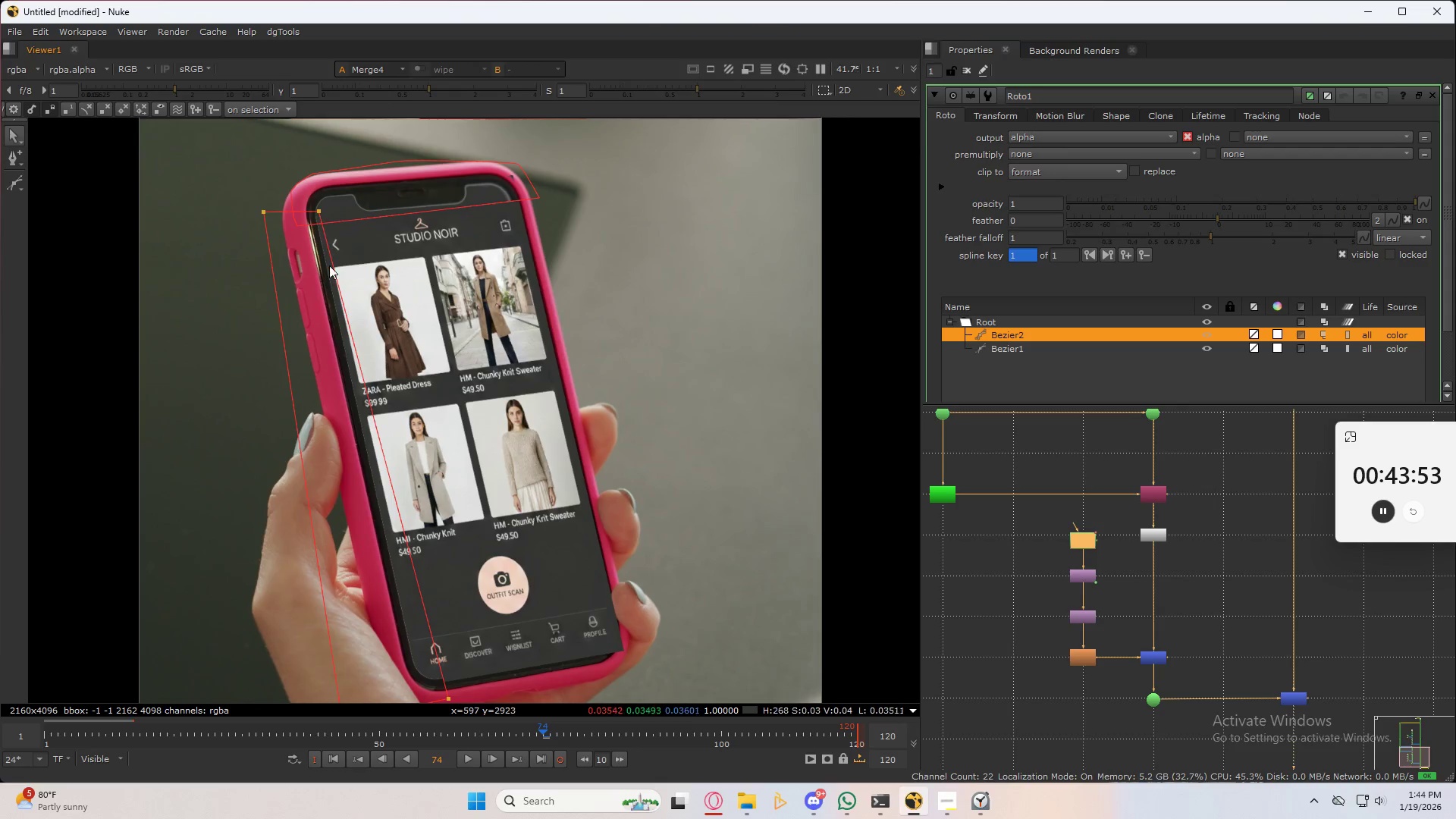 
scroll: coordinate [332, 239], scroll_direction: up, amount: 7.0
 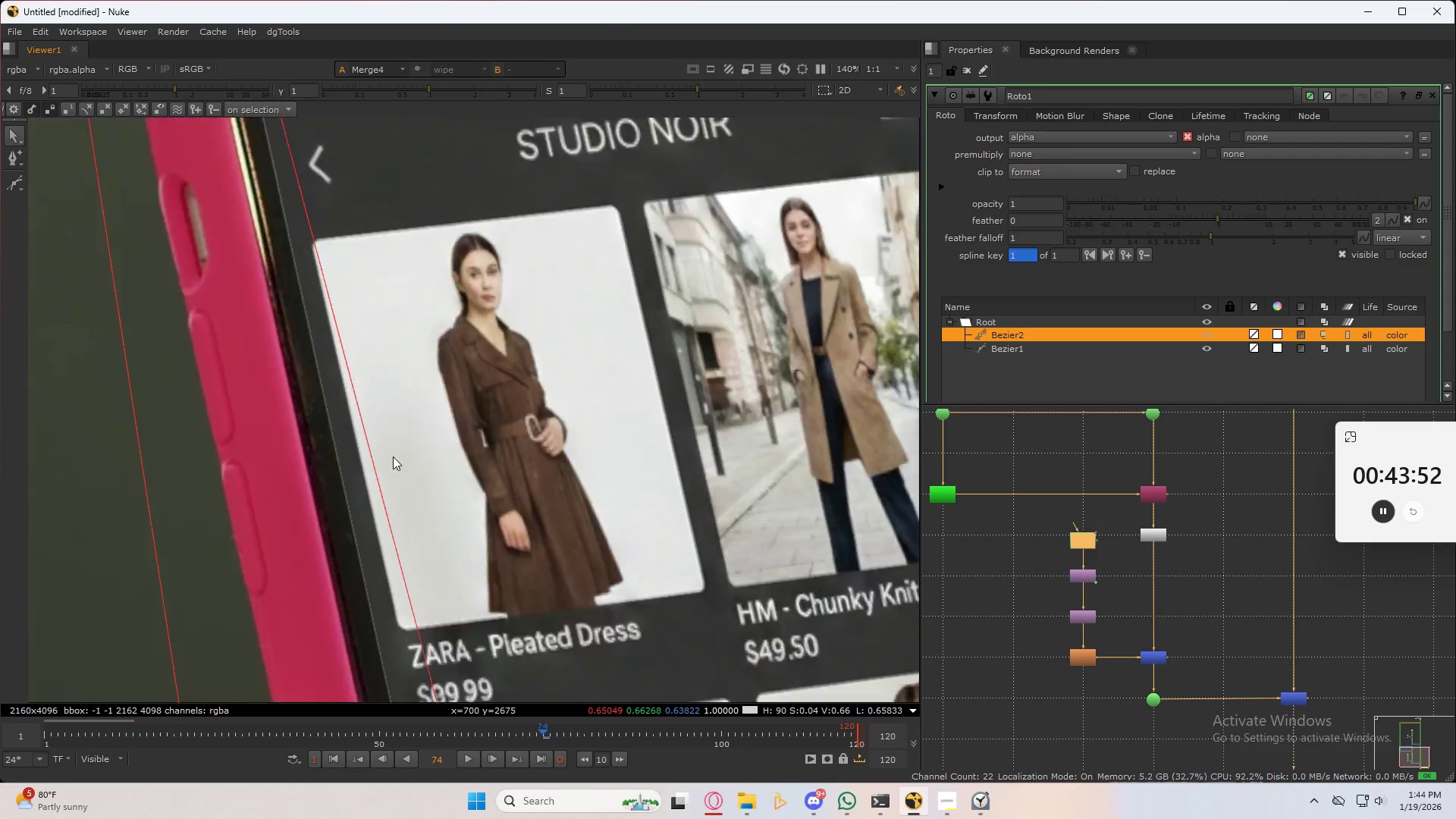 
scroll: coordinate [316, 457], scroll_direction: down, amount: 3.0
 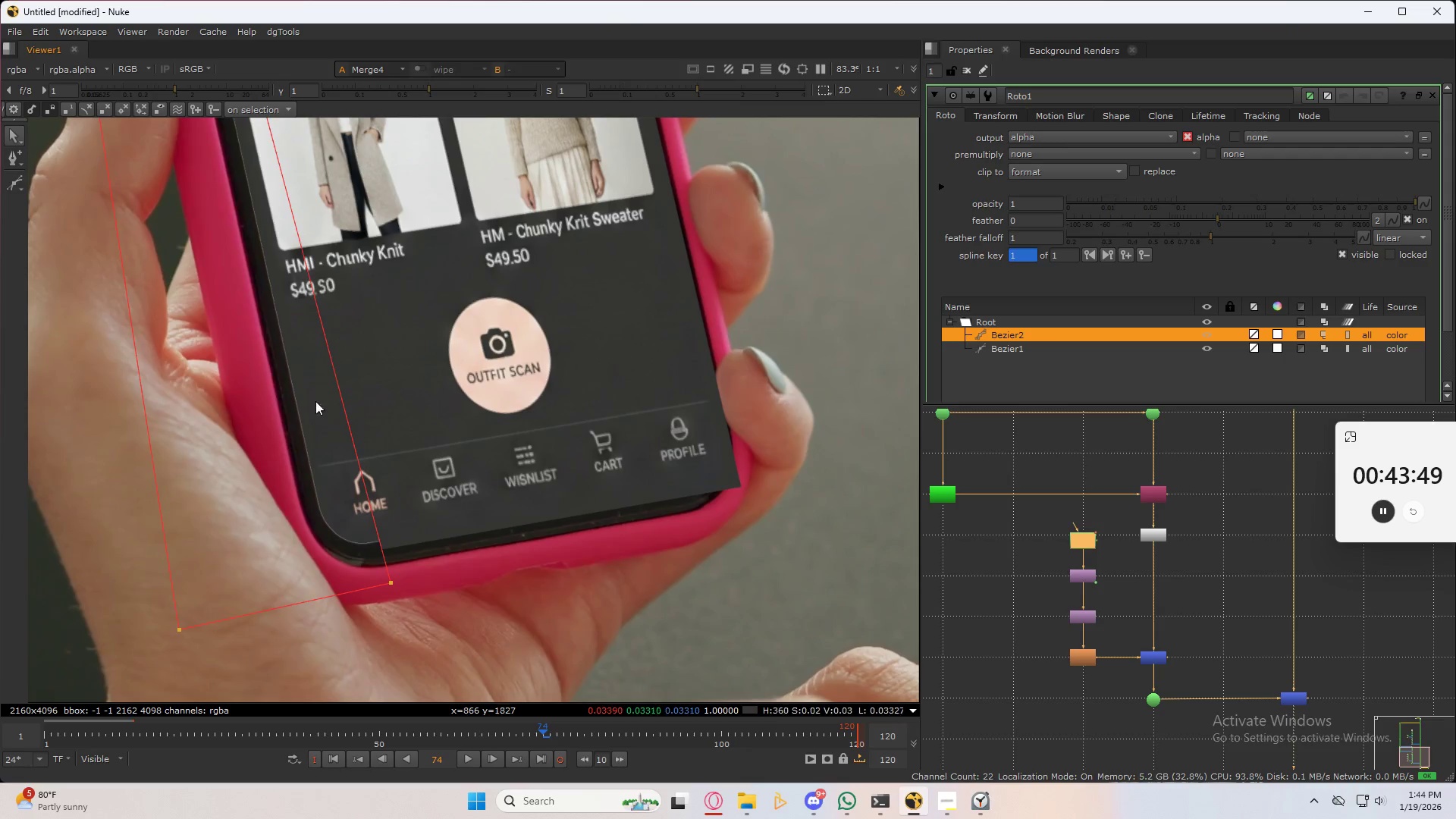 
key(V)
 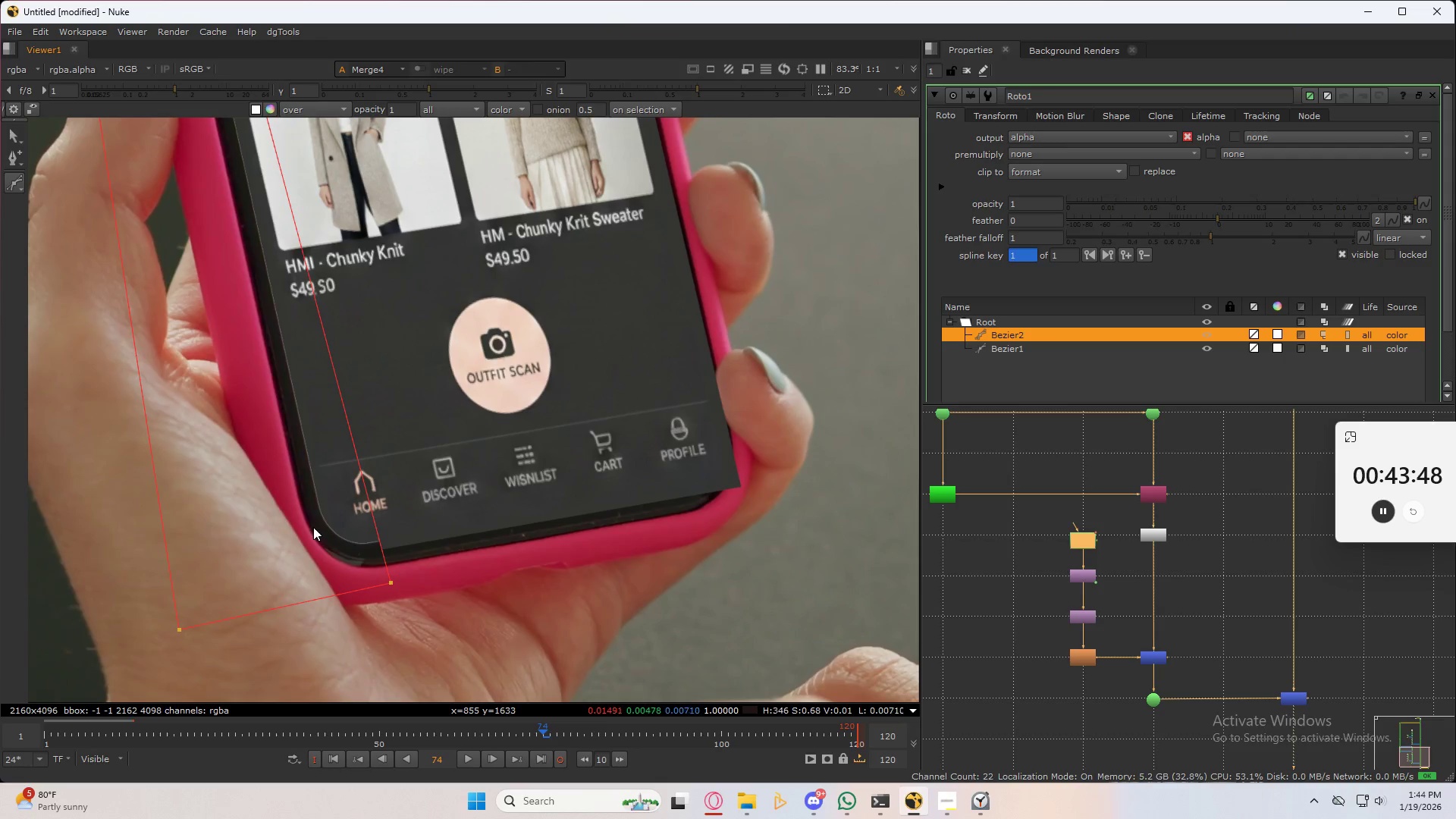 
left_click([291, 529])
 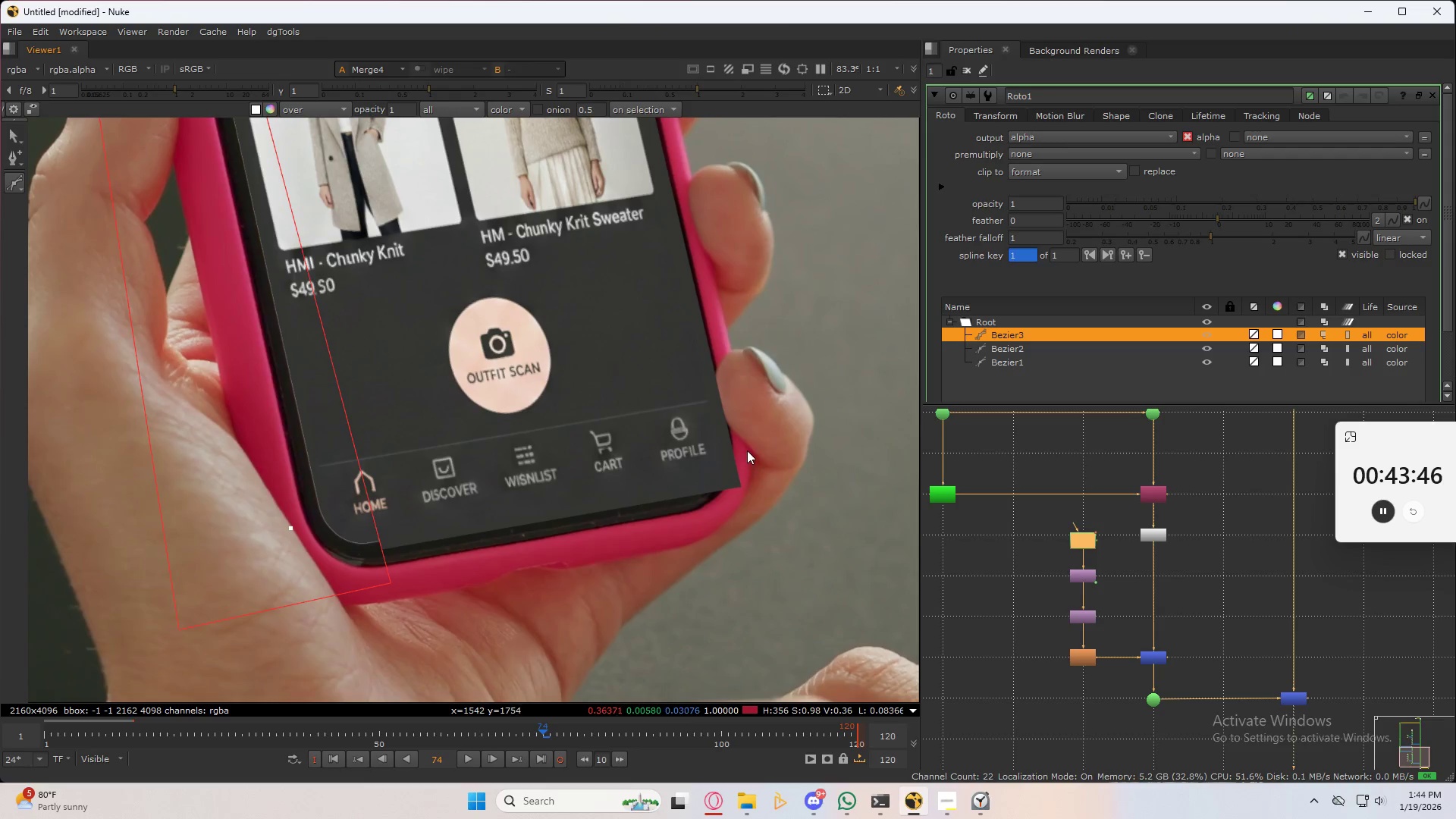 
left_click([747, 445])
 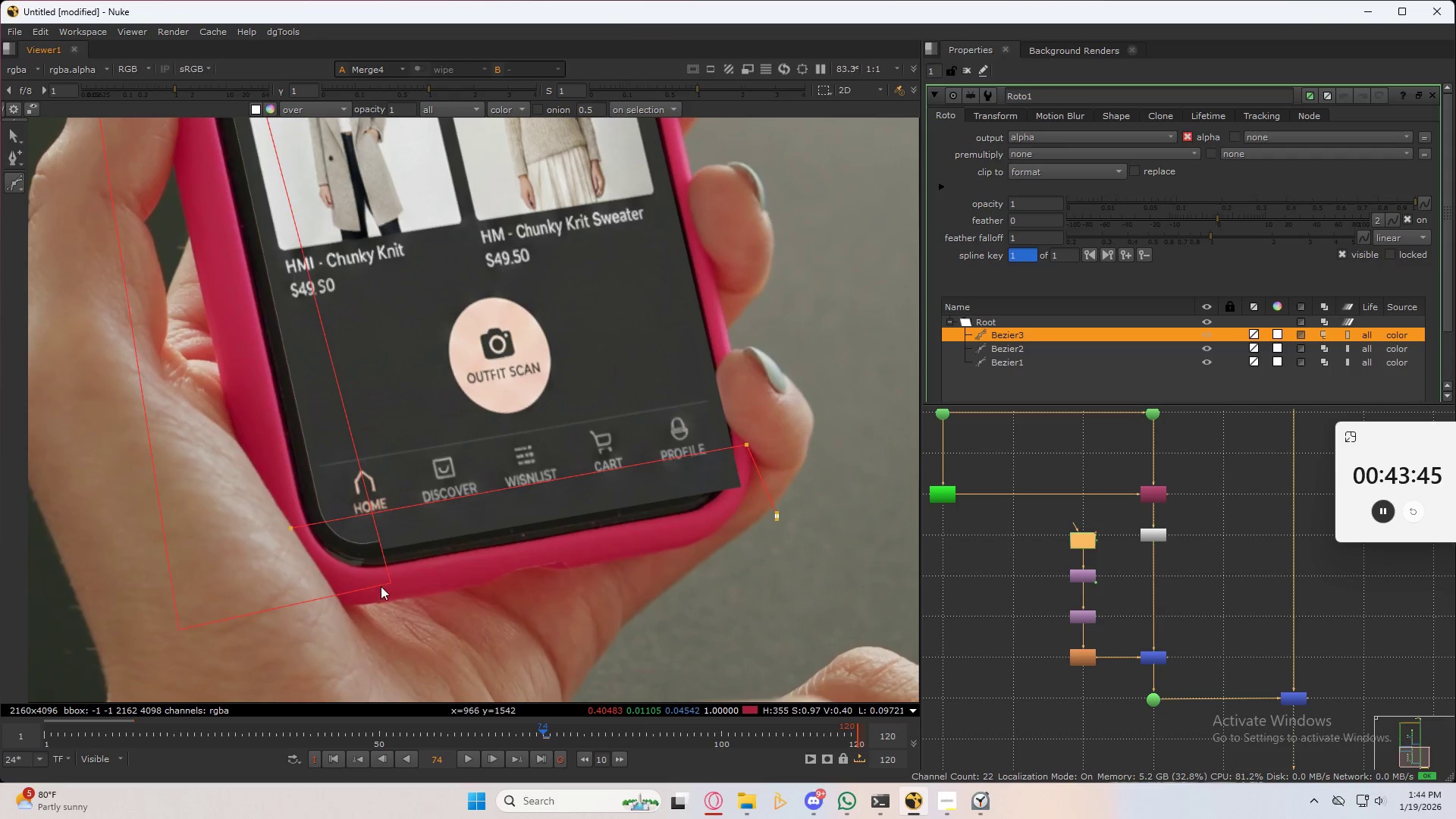 
left_click([315, 598])
 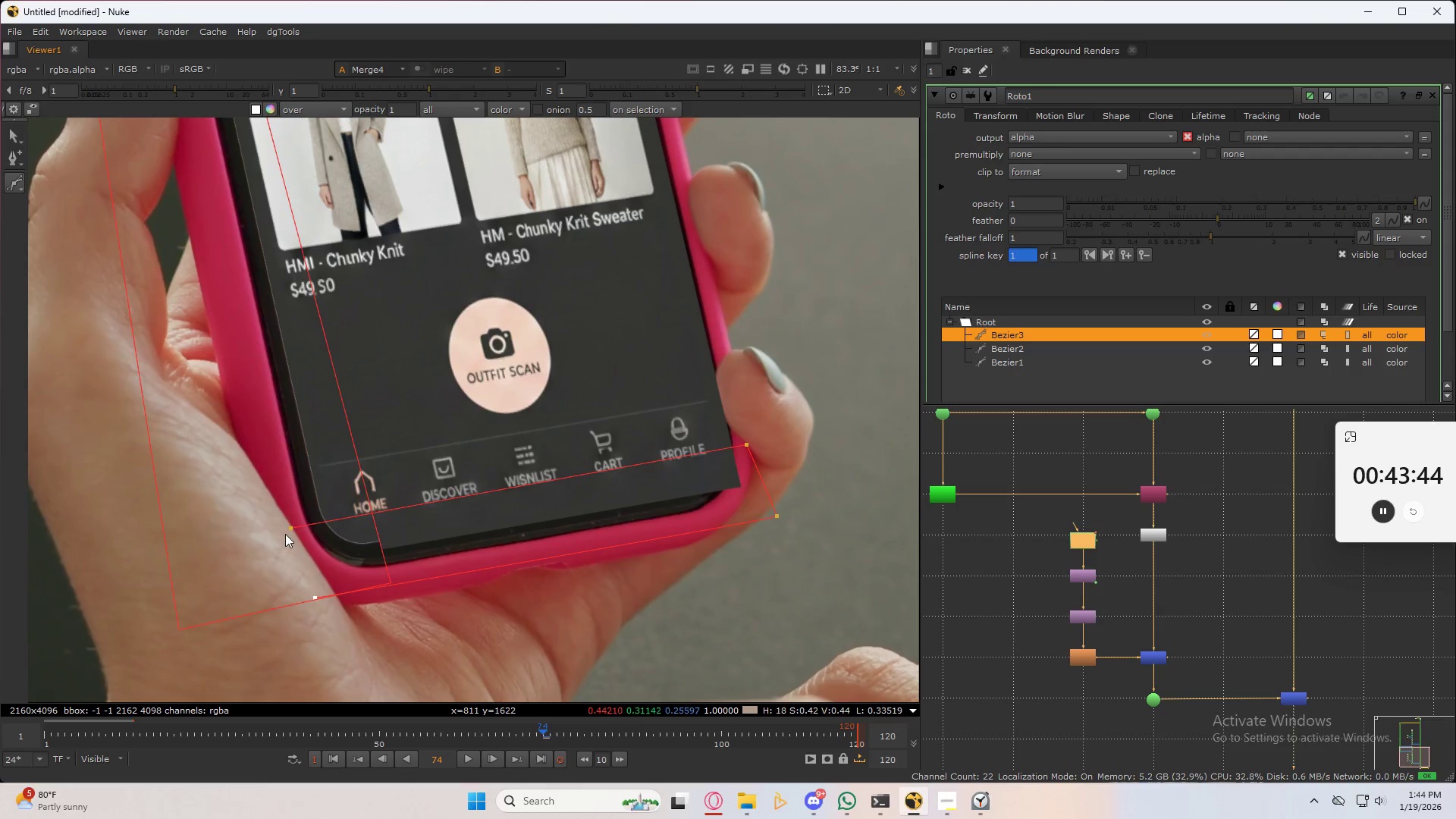 
left_click([285, 530])
 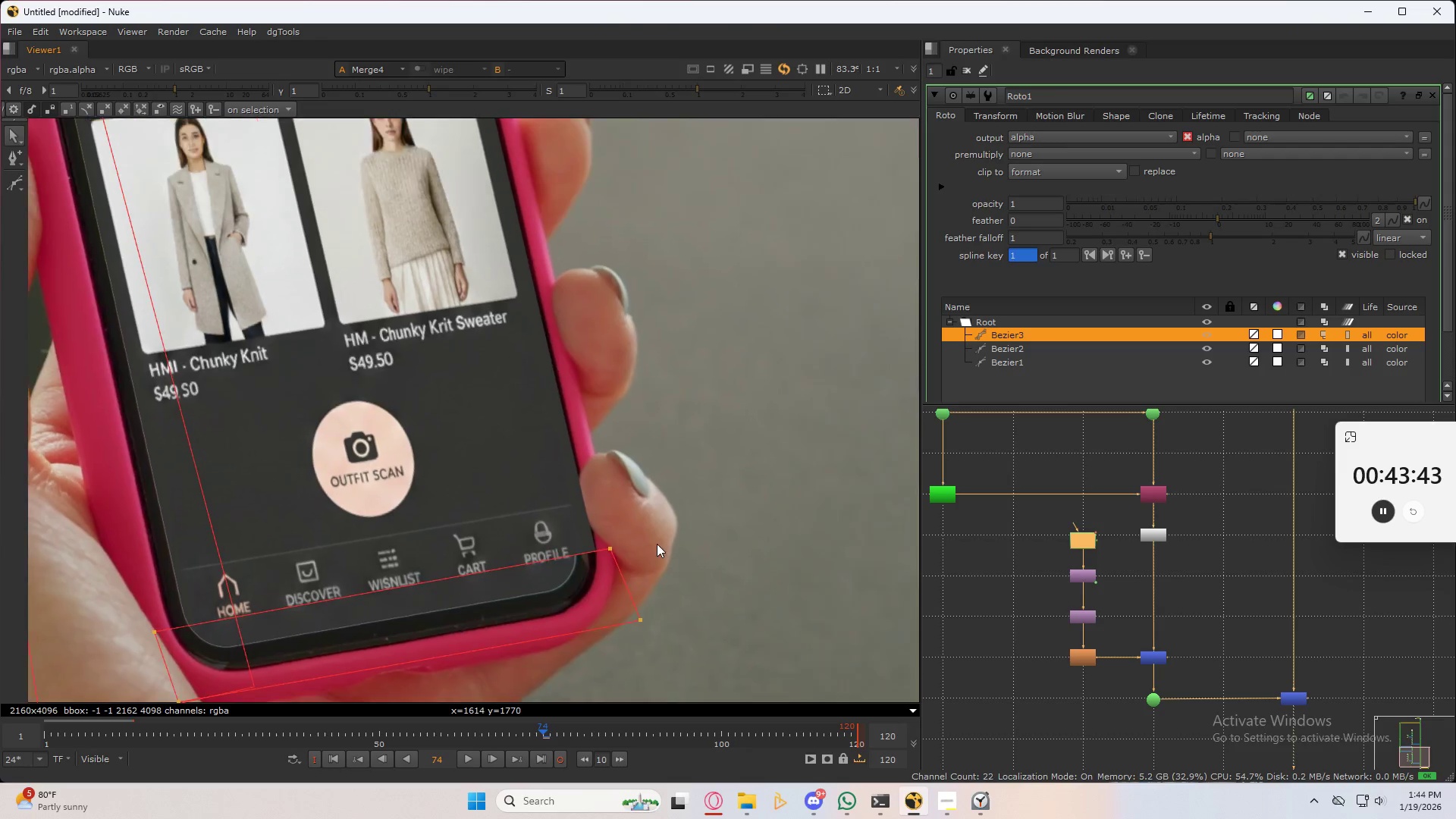 
scroll: coordinate [613, 477], scroll_direction: down, amount: 3.0
 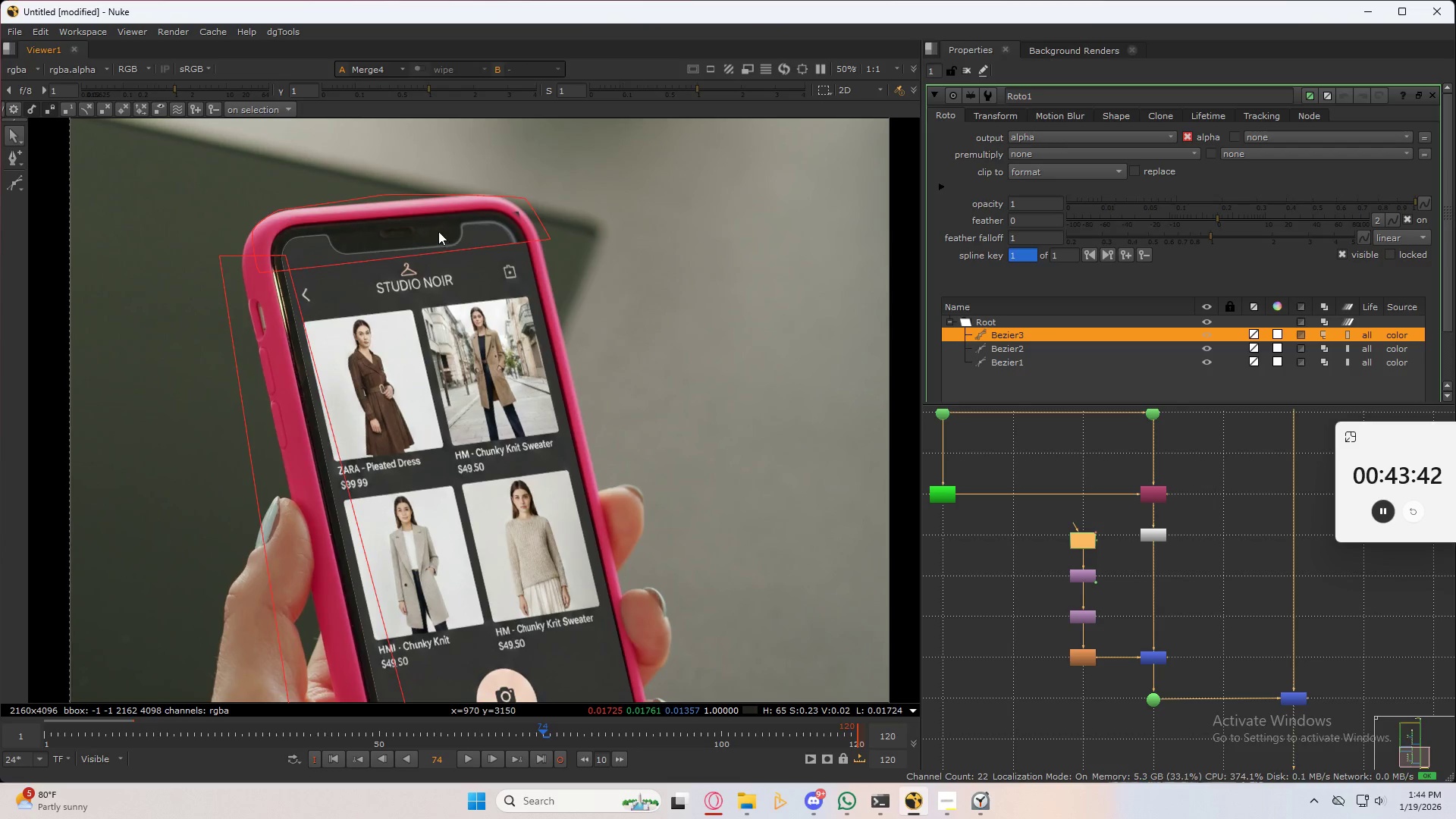 
scroll: coordinate [557, 243], scroll_direction: up, amount: 1.0
 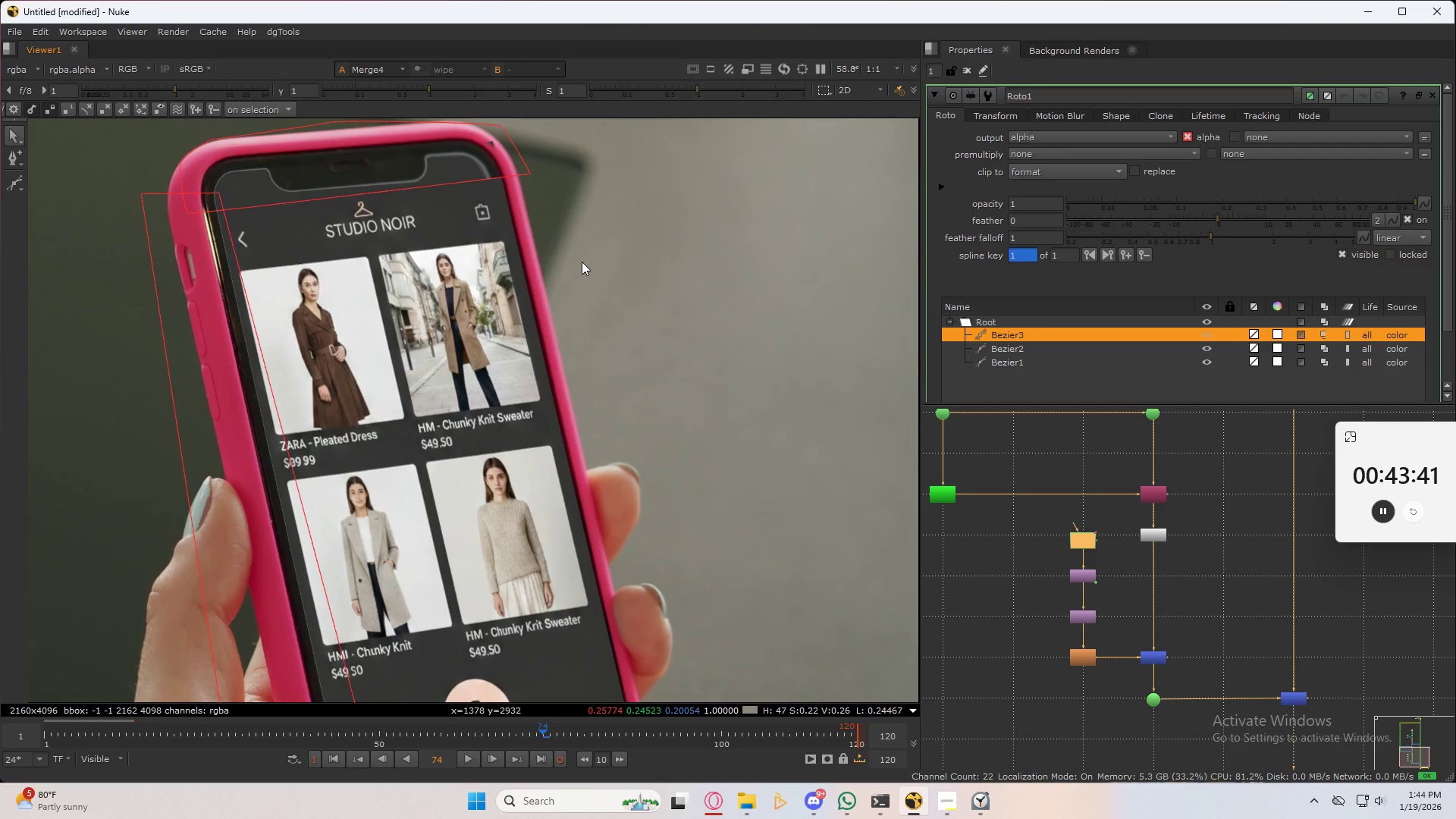 
key(V)
 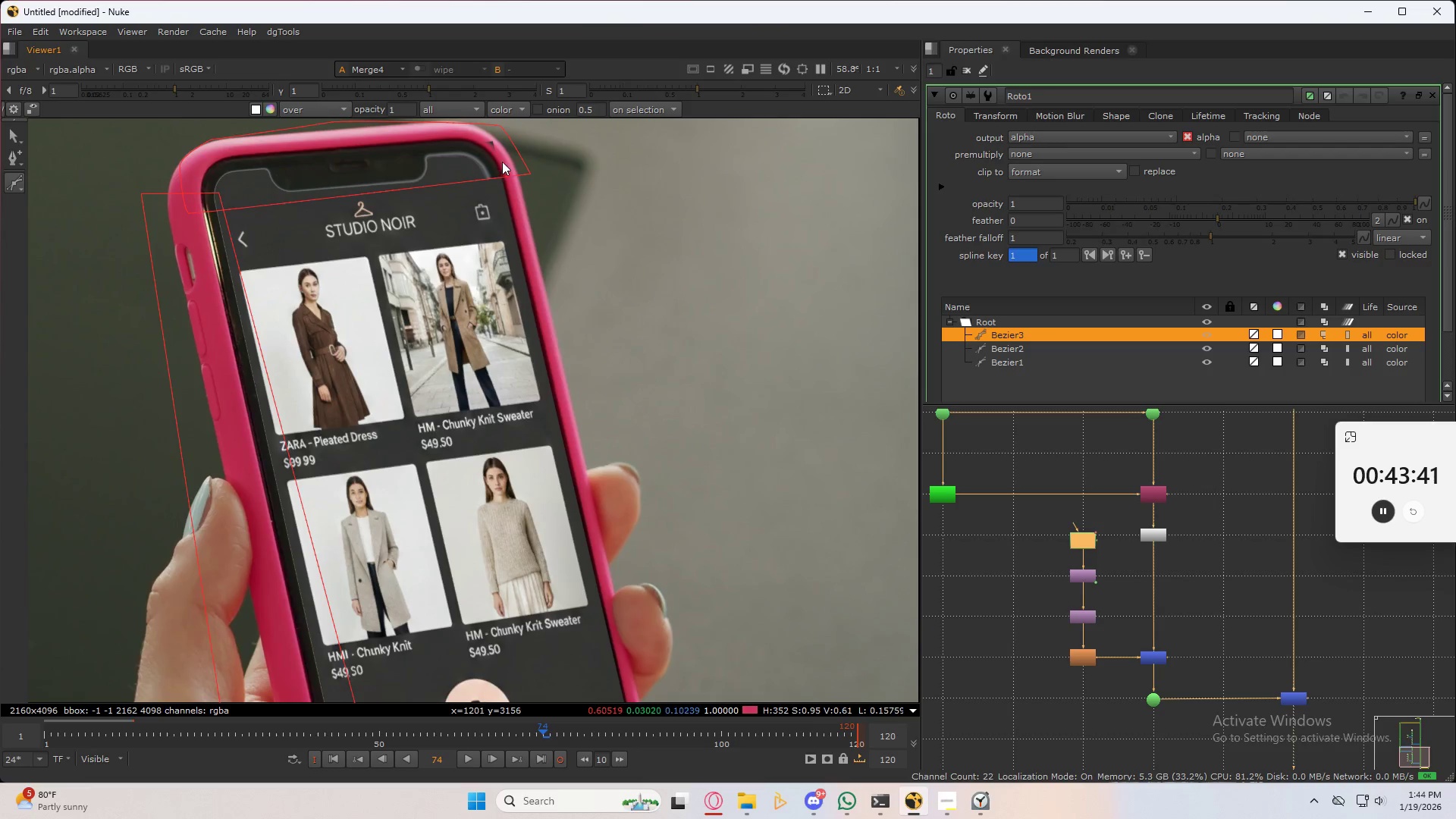 
scroll: coordinate [493, 170], scroll_direction: up, amount: 4.0
 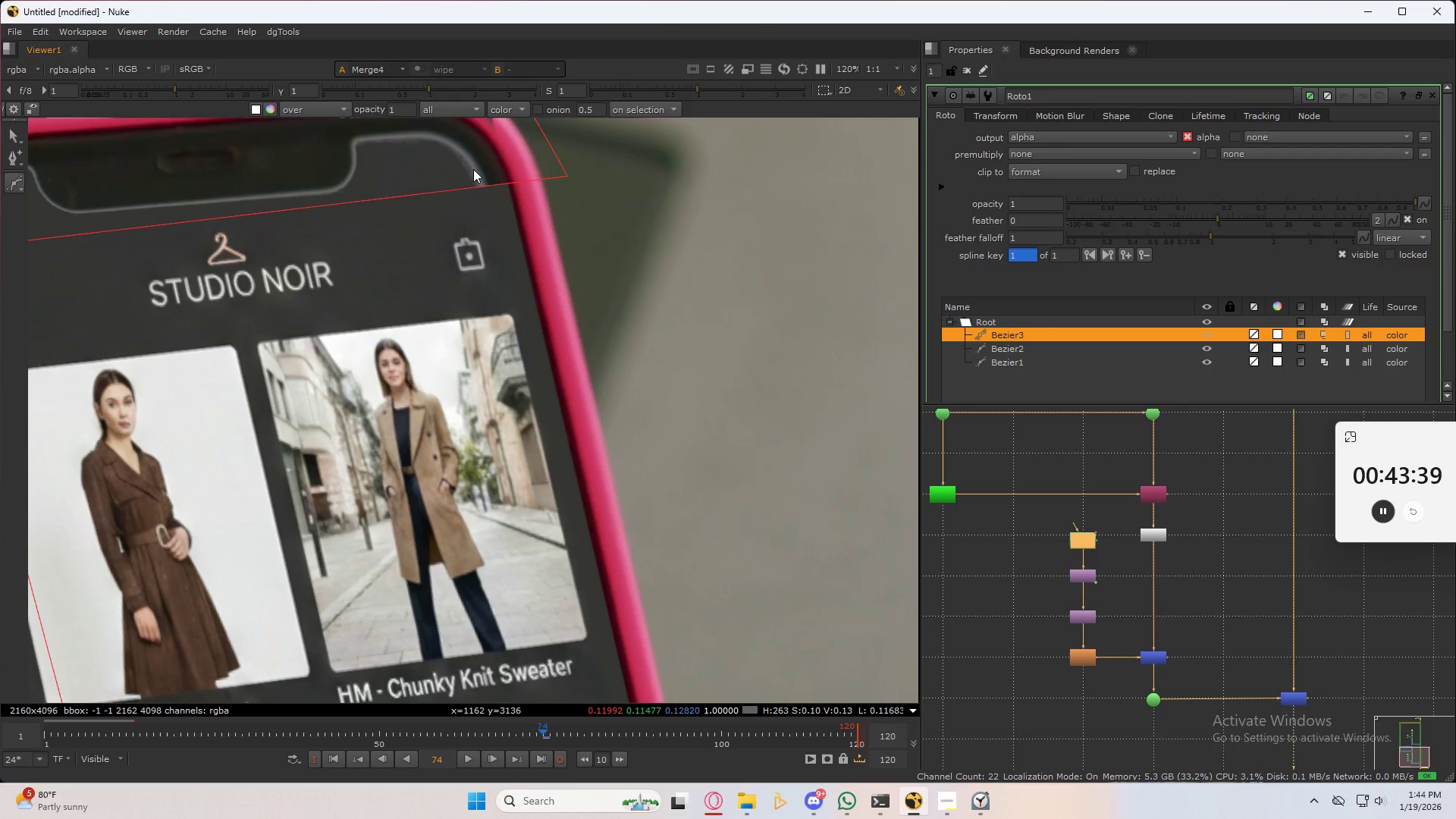 
left_click([479, 170])
 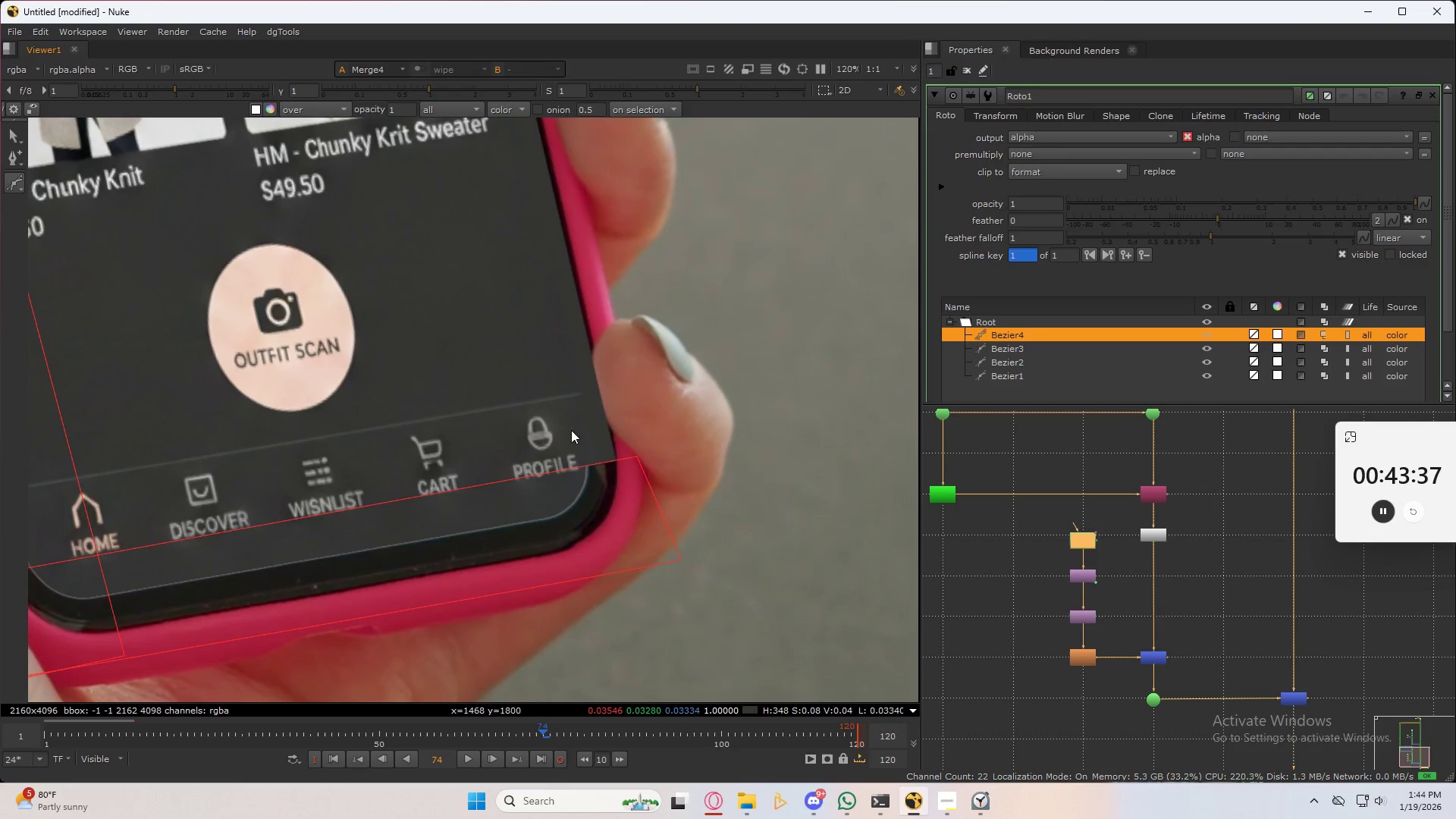 
left_click([581, 529])
 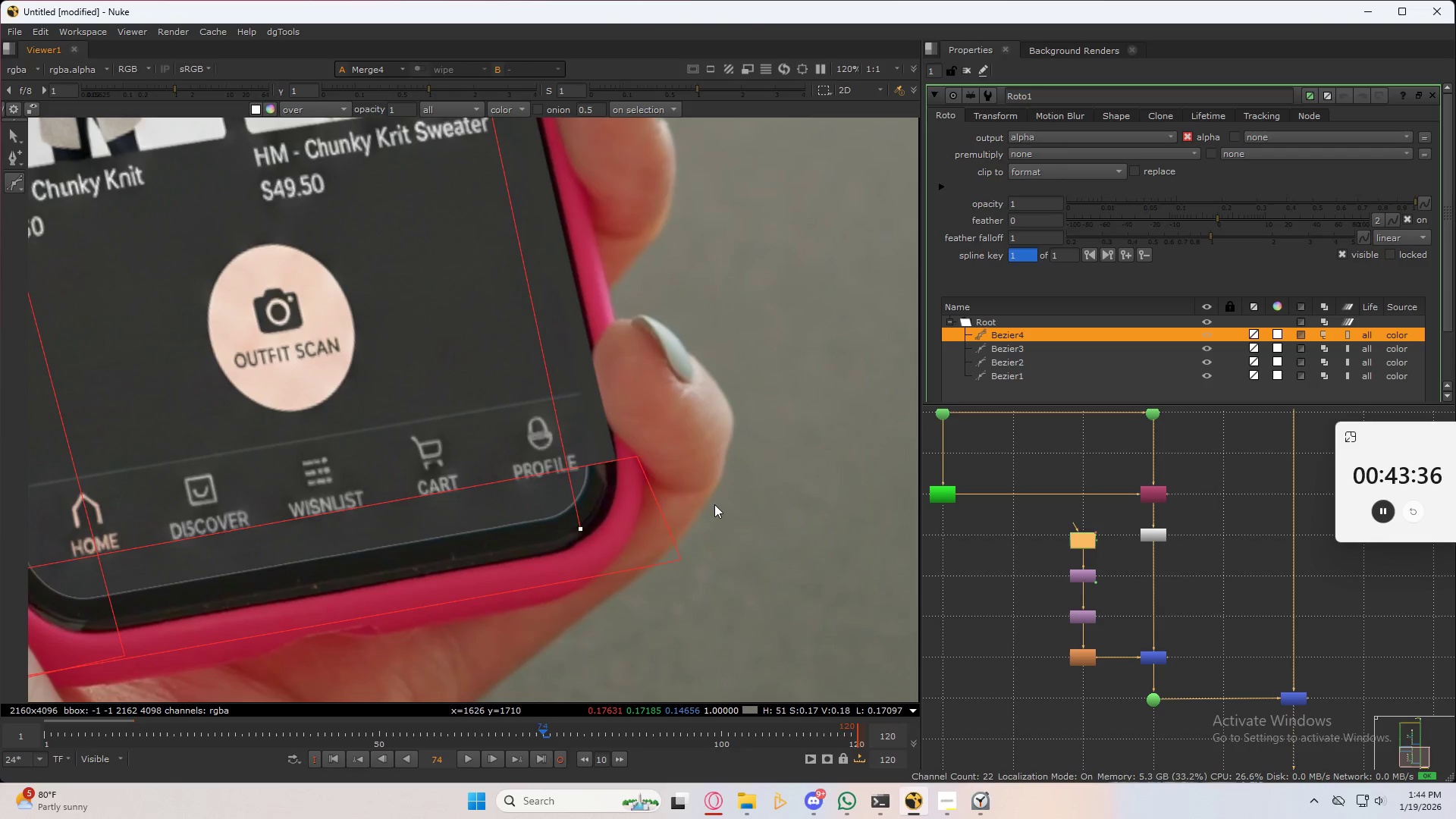 
left_click([714, 504])
 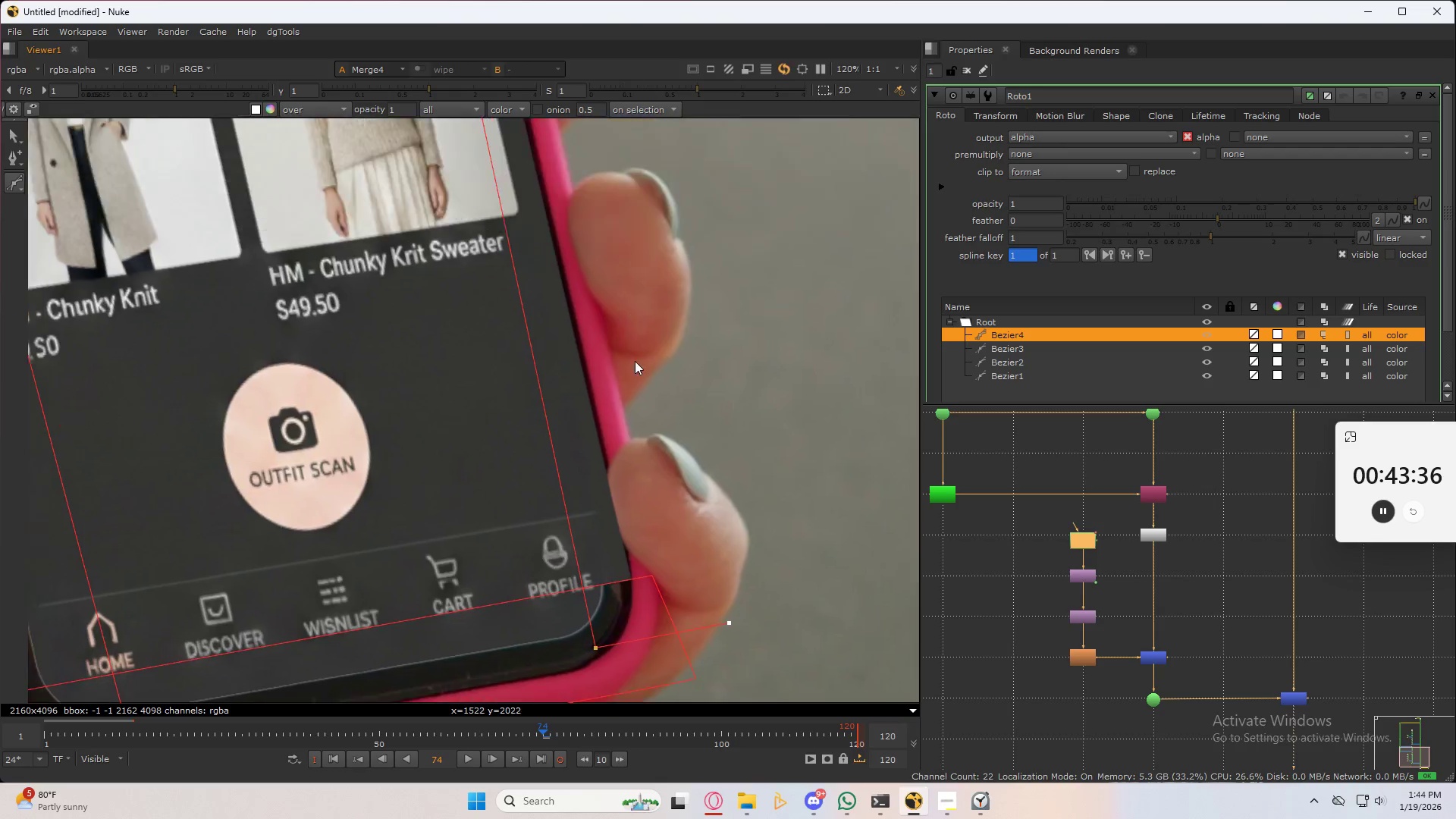 
scroll: coordinate [607, 463], scroll_direction: down, amount: 3.0
 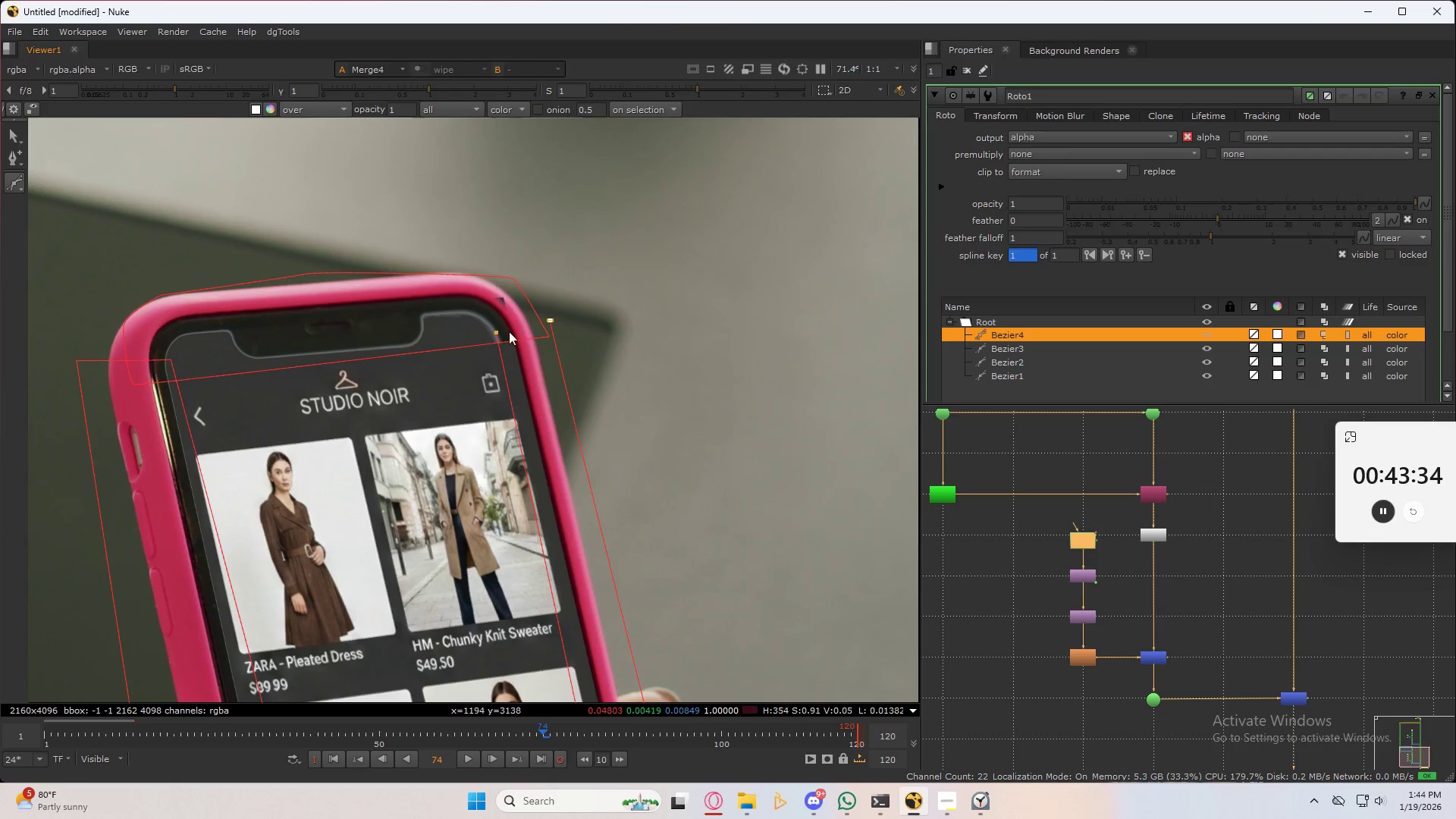 
left_click([497, 330])
 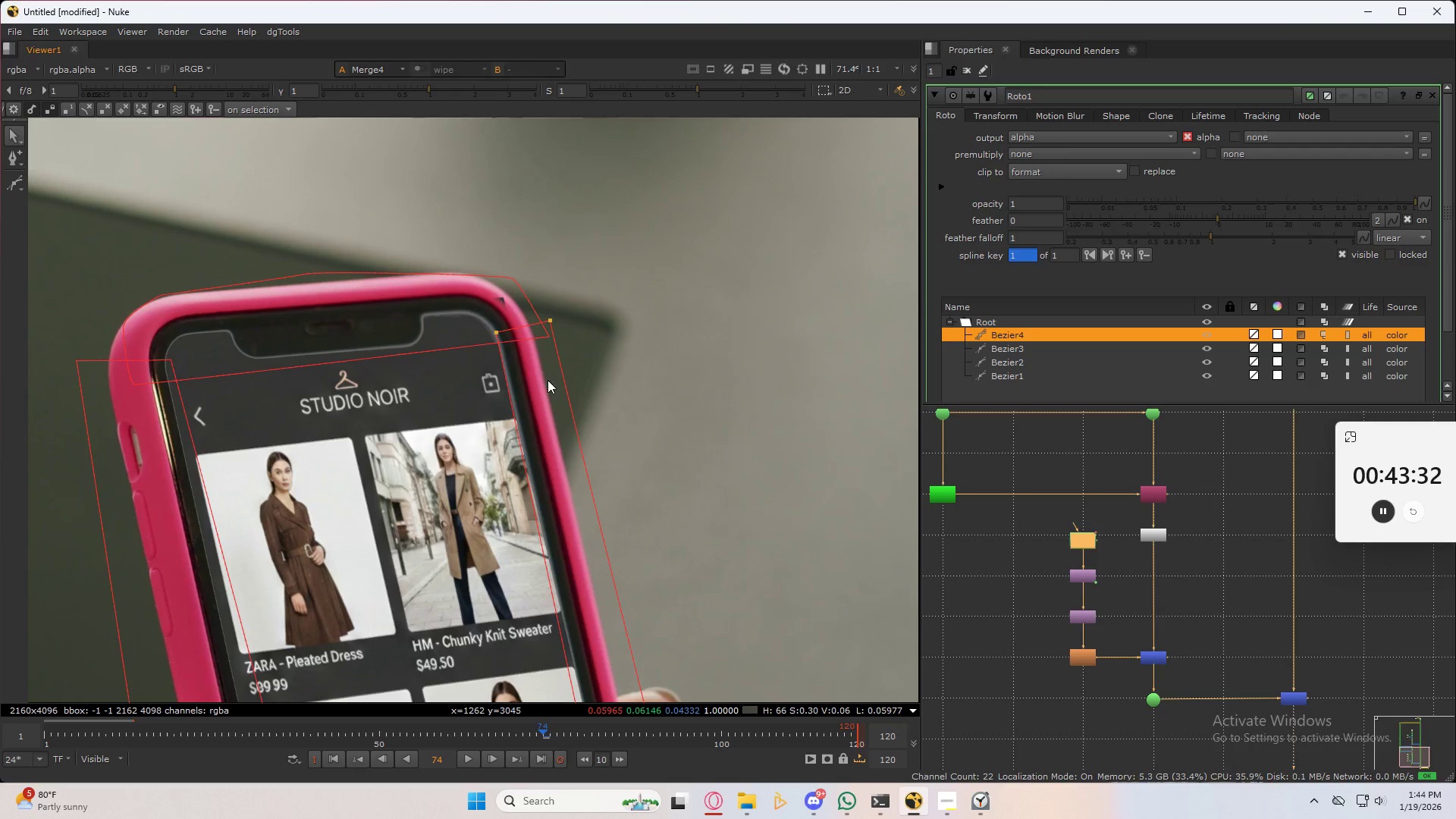 
scroll: coordinate [498, 342], scroll_direction: up, amount: 5.0
 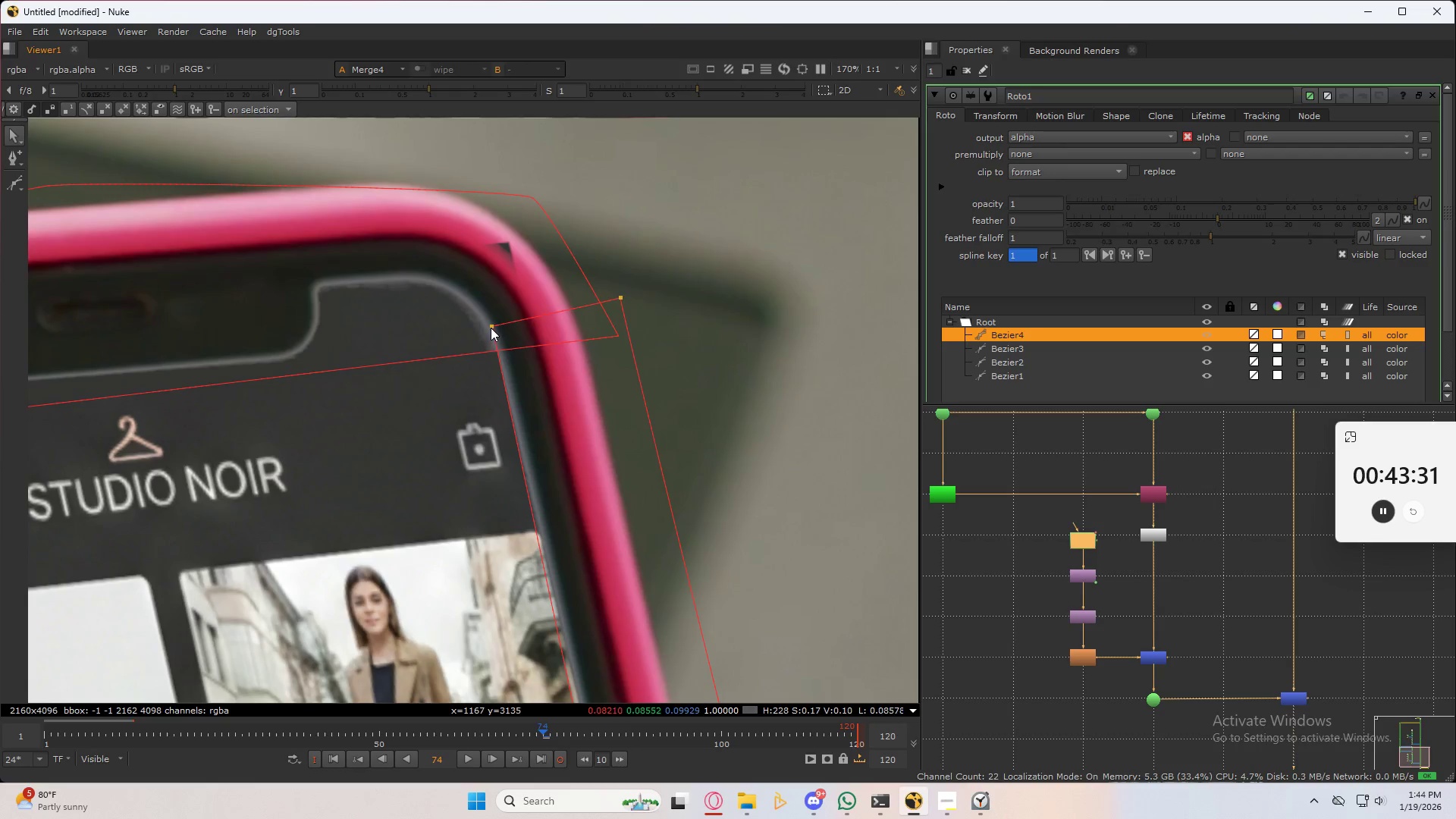 
left_click_drag(start_coordinate=[491, 327], to_coordinate=[478, 328])
 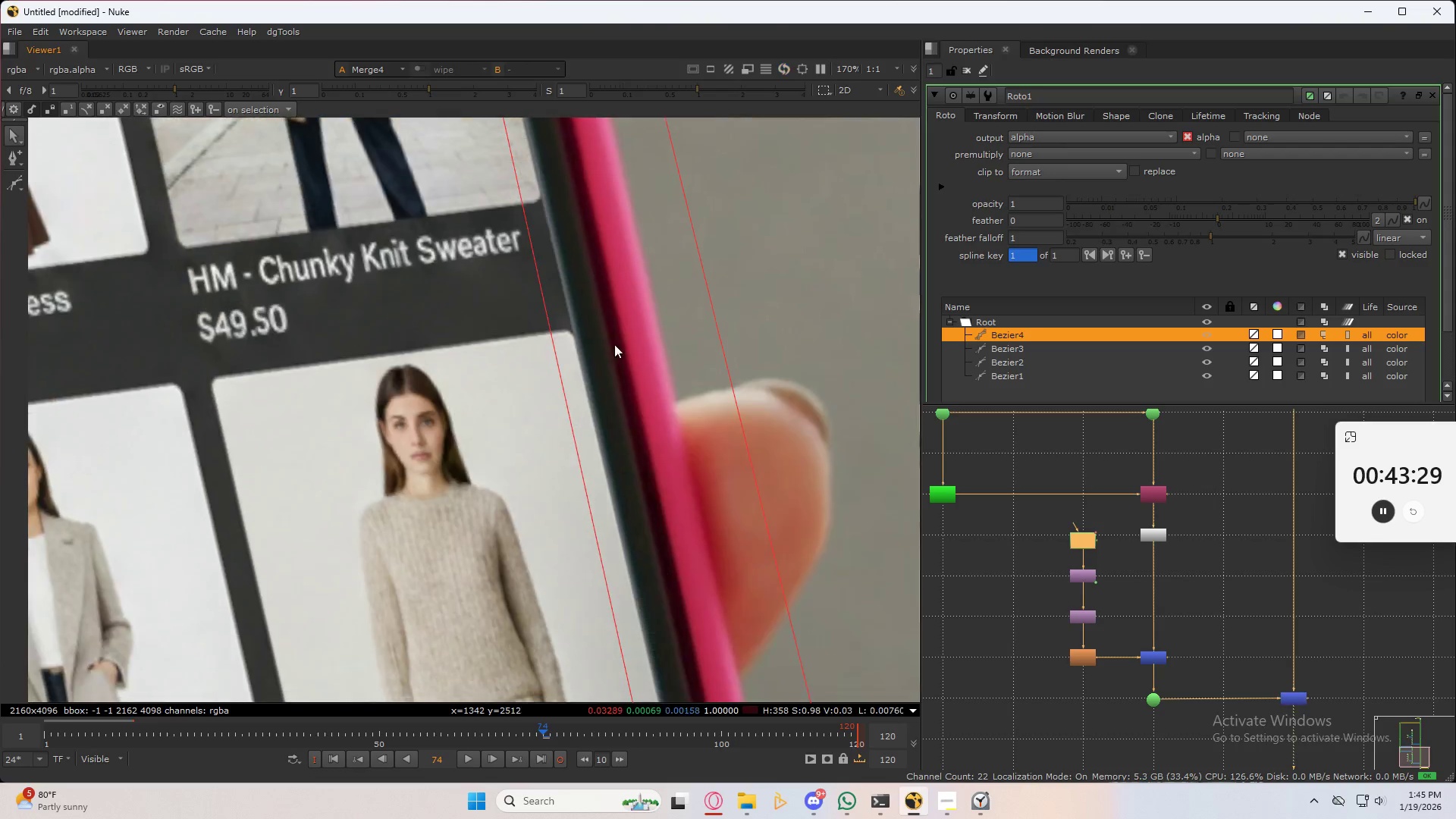 
scroll: coordinate [604, 483], scroll_direction: down, amount: 3.0
 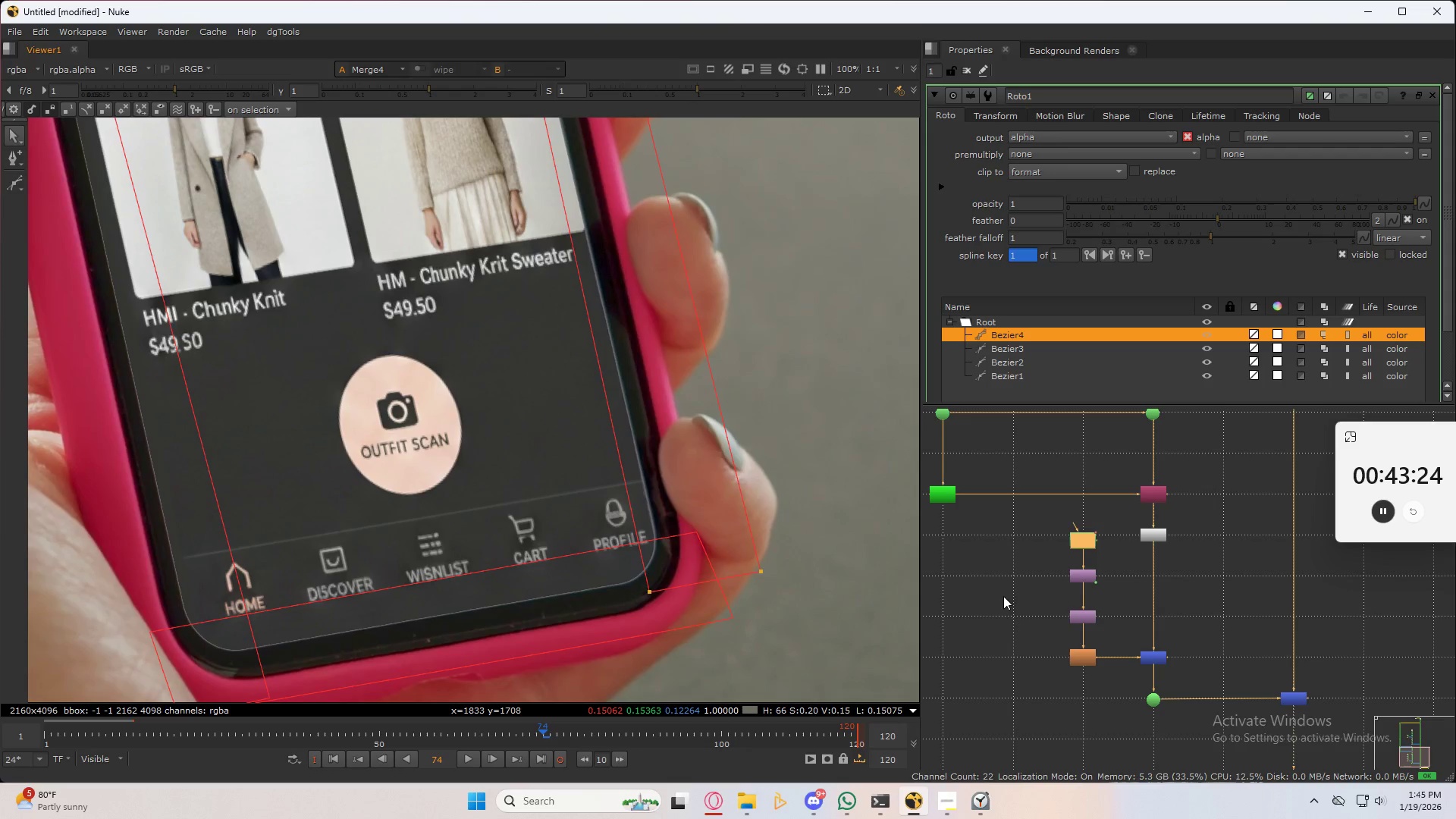 
double_click([1081, 657])
 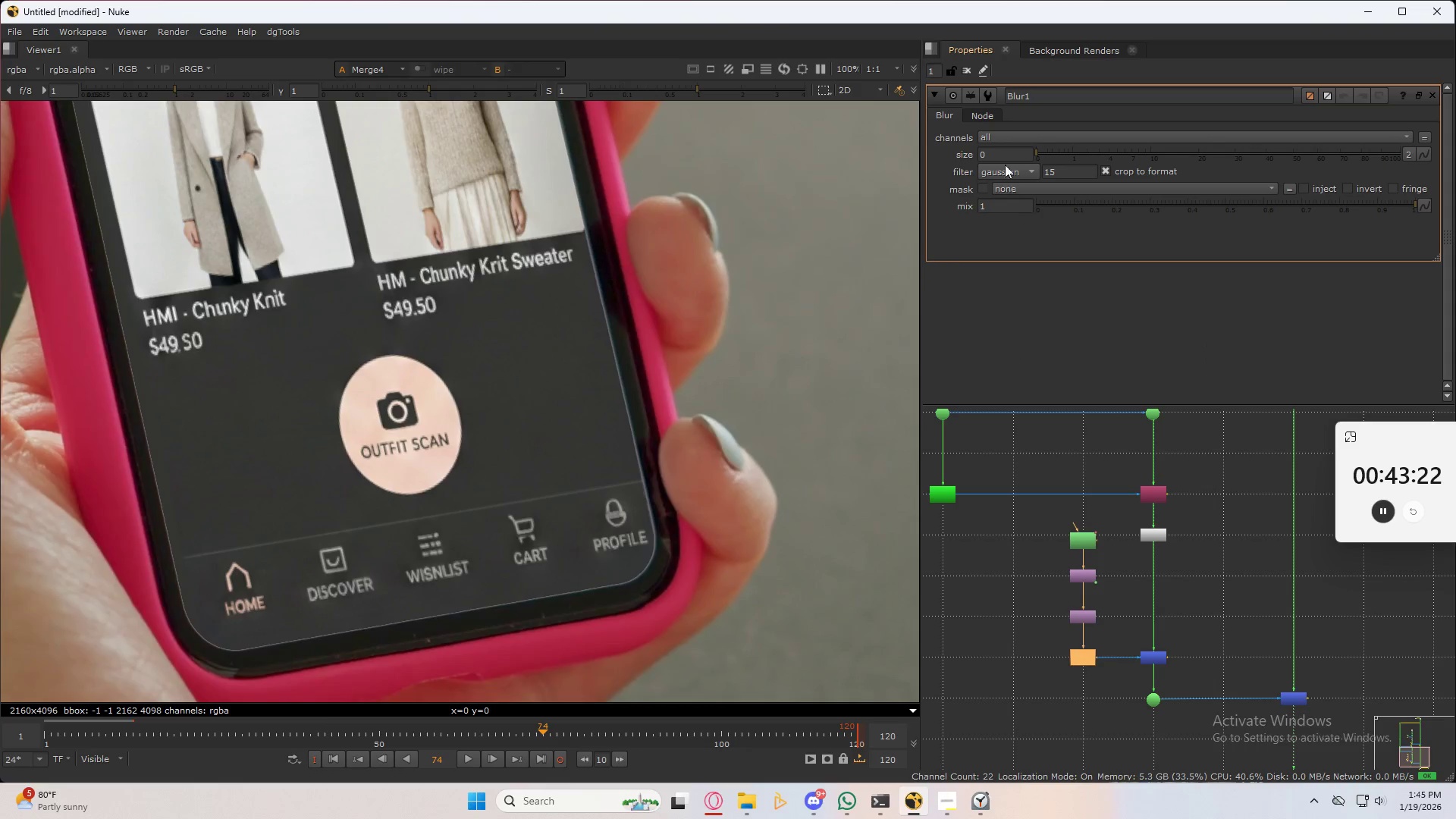 
left_click_drag(start_coordinate=[1006, 153], to_coordinate=[950, 164])
 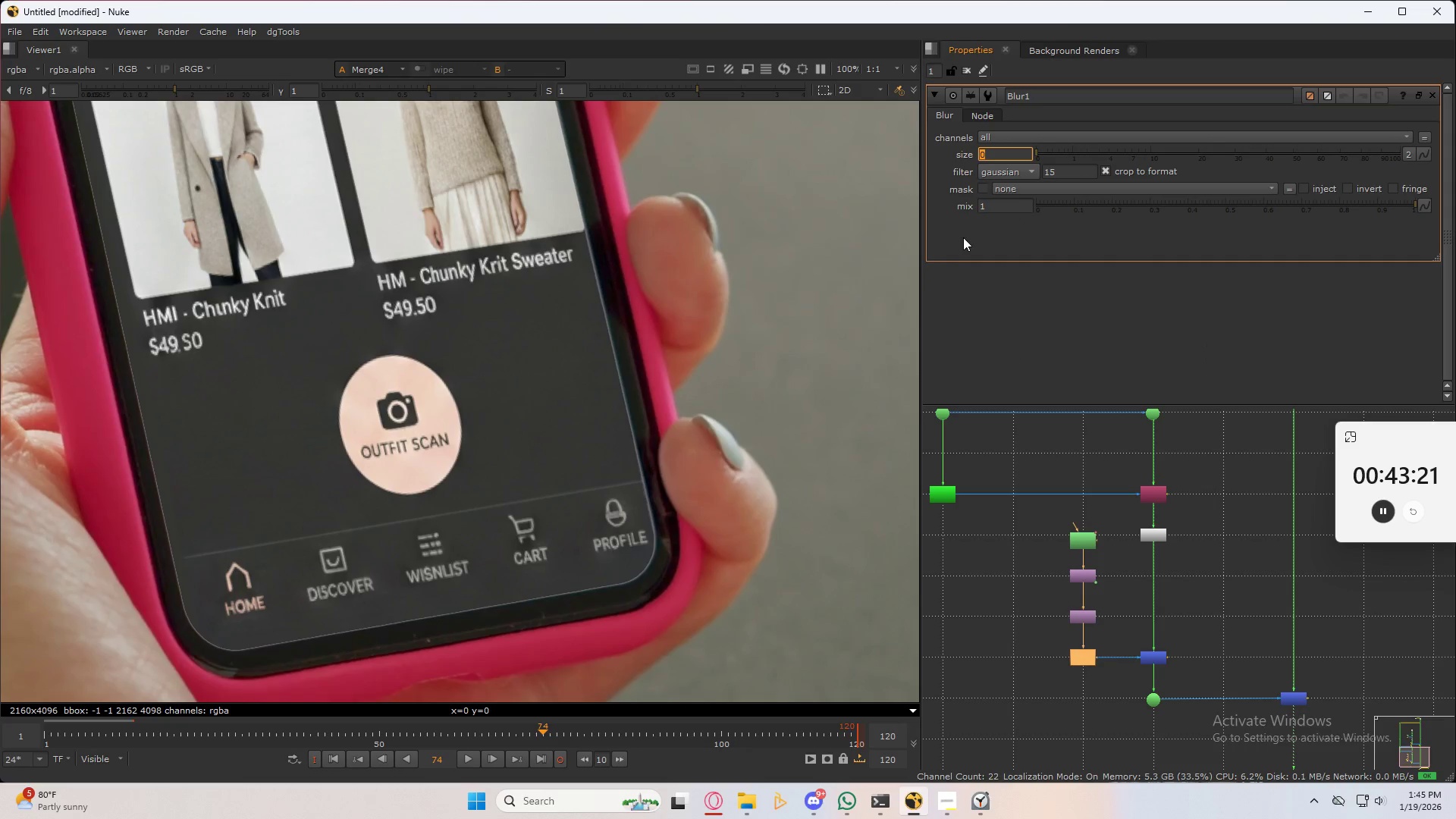 
key(Numpad2)
 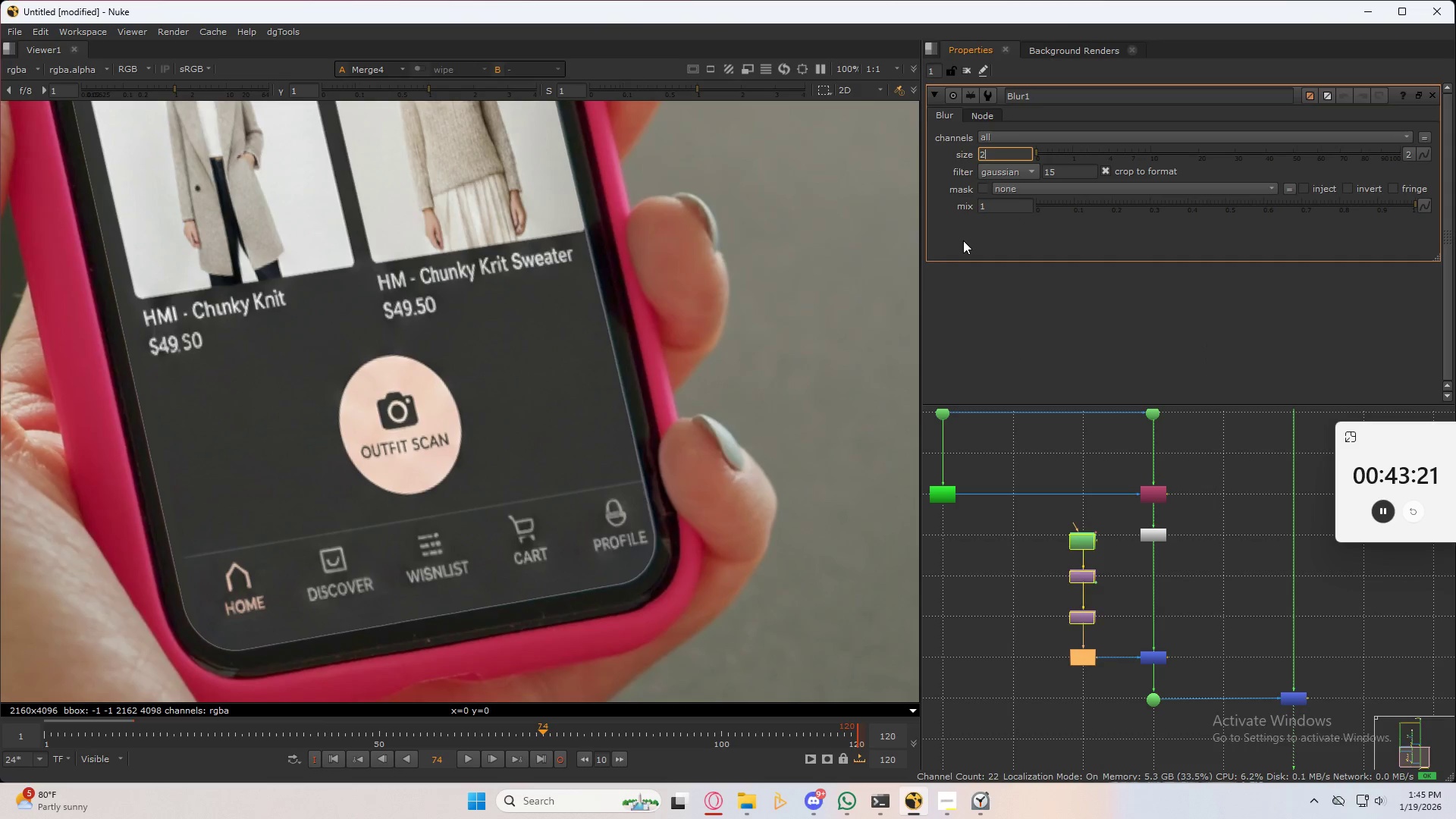 
key(NumpadEnter)
 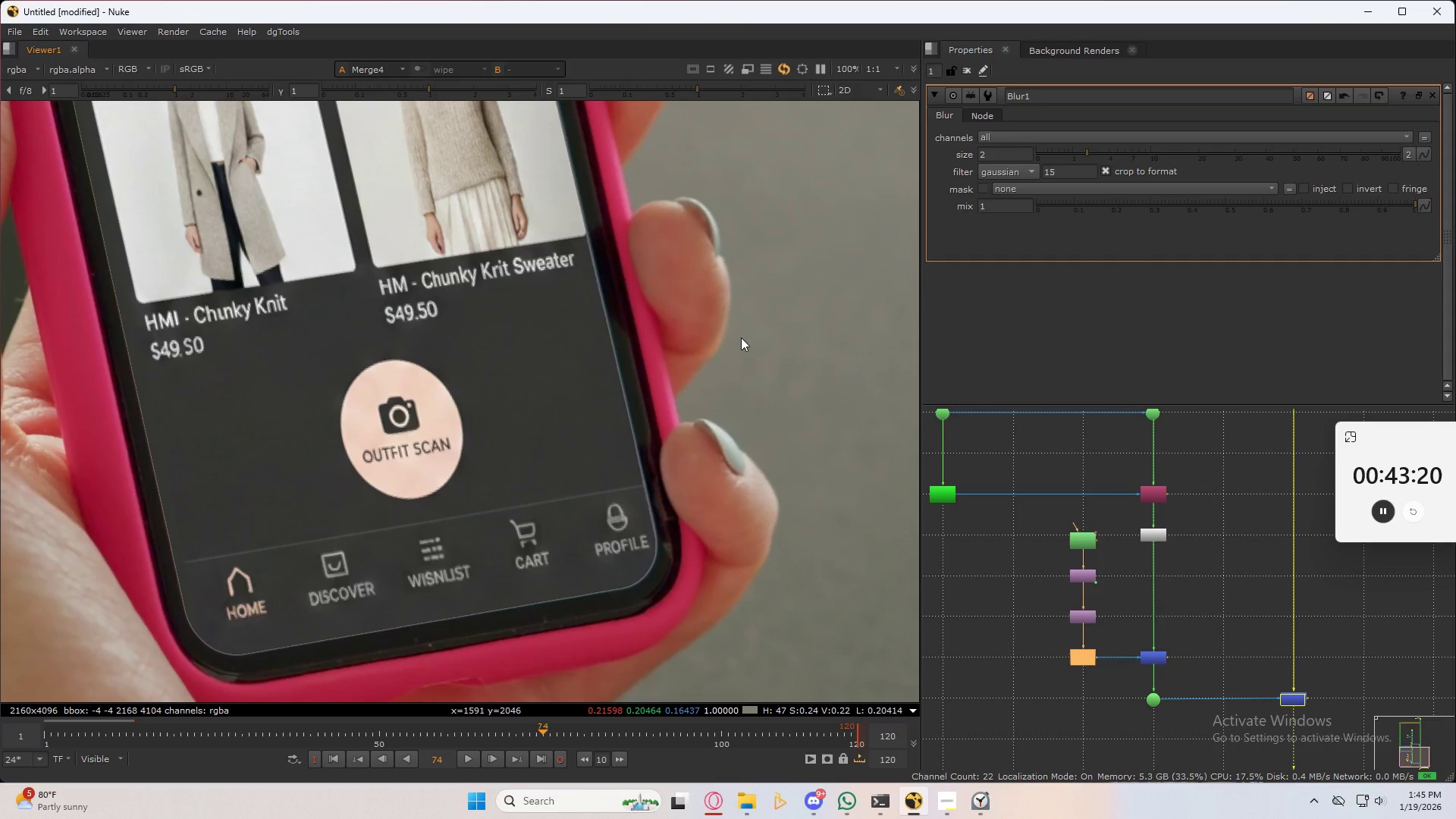 
scroll: coordinate [515, 452], scroll_direction: down, amount: 4.0
 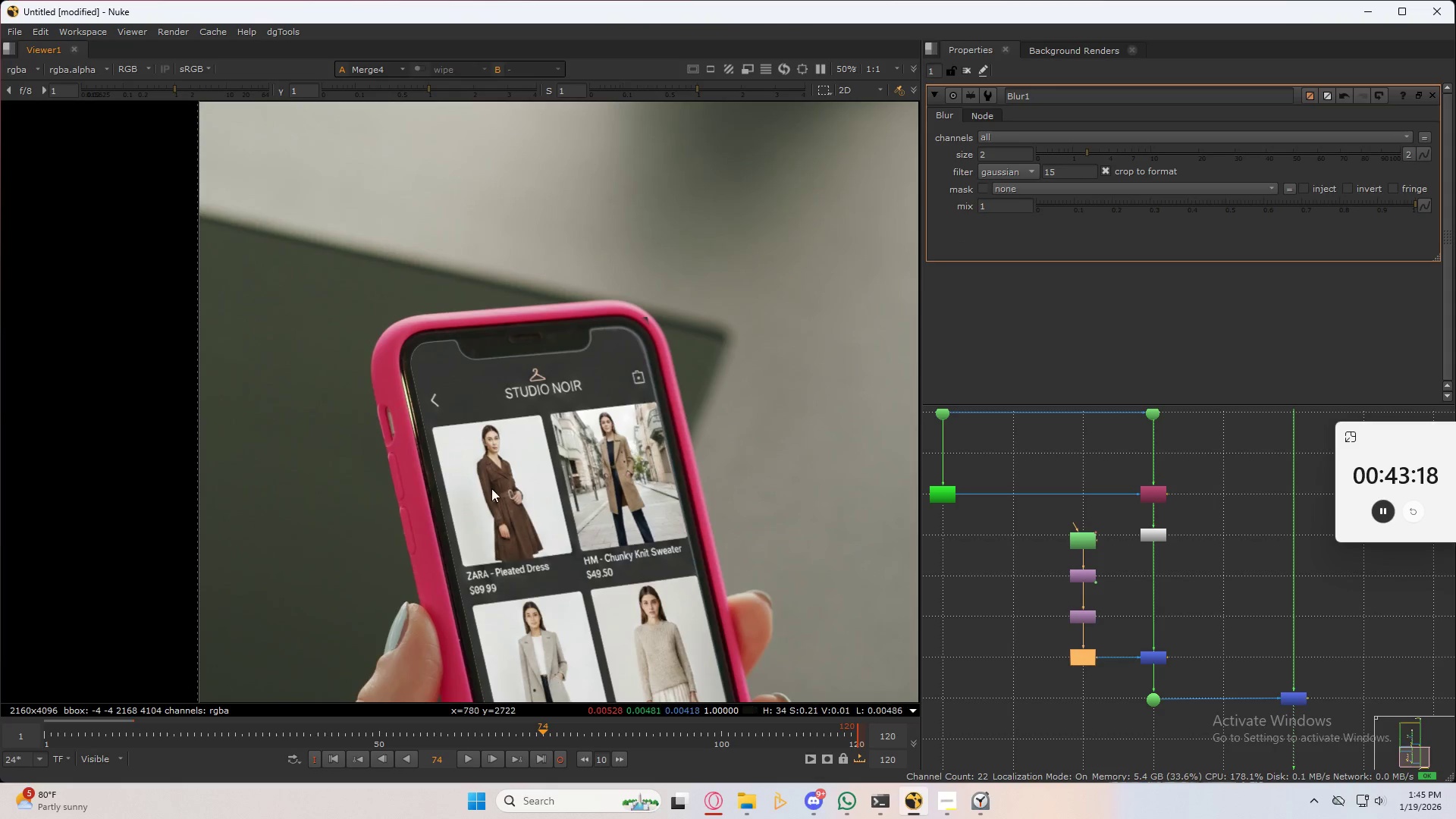 
scroll: coordinate [441, 375], scroll_direction: up, amount: 5.0
 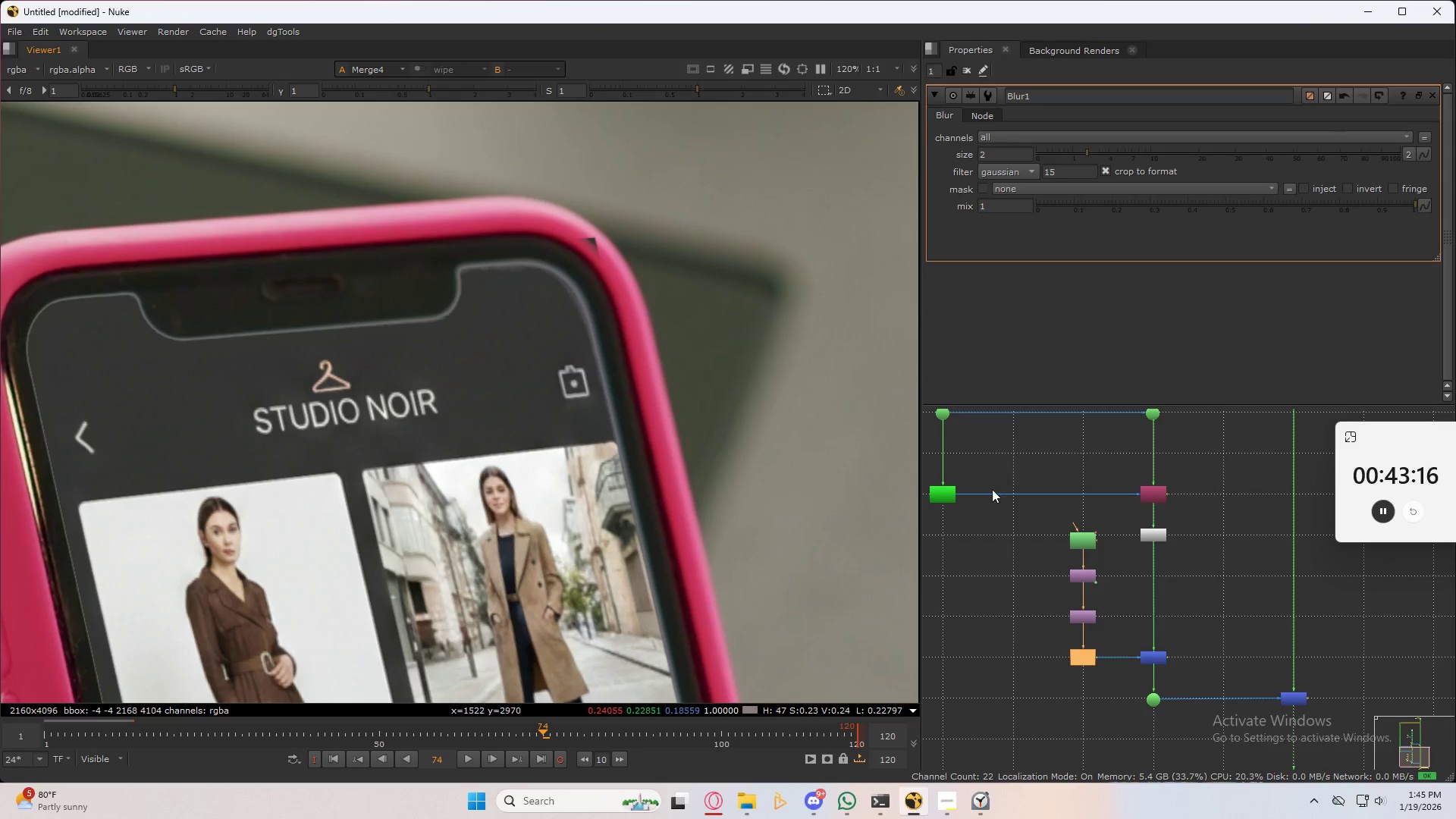 
scroll: coordinate [1081, 563], scroll_direction: down, amount: 4.0
 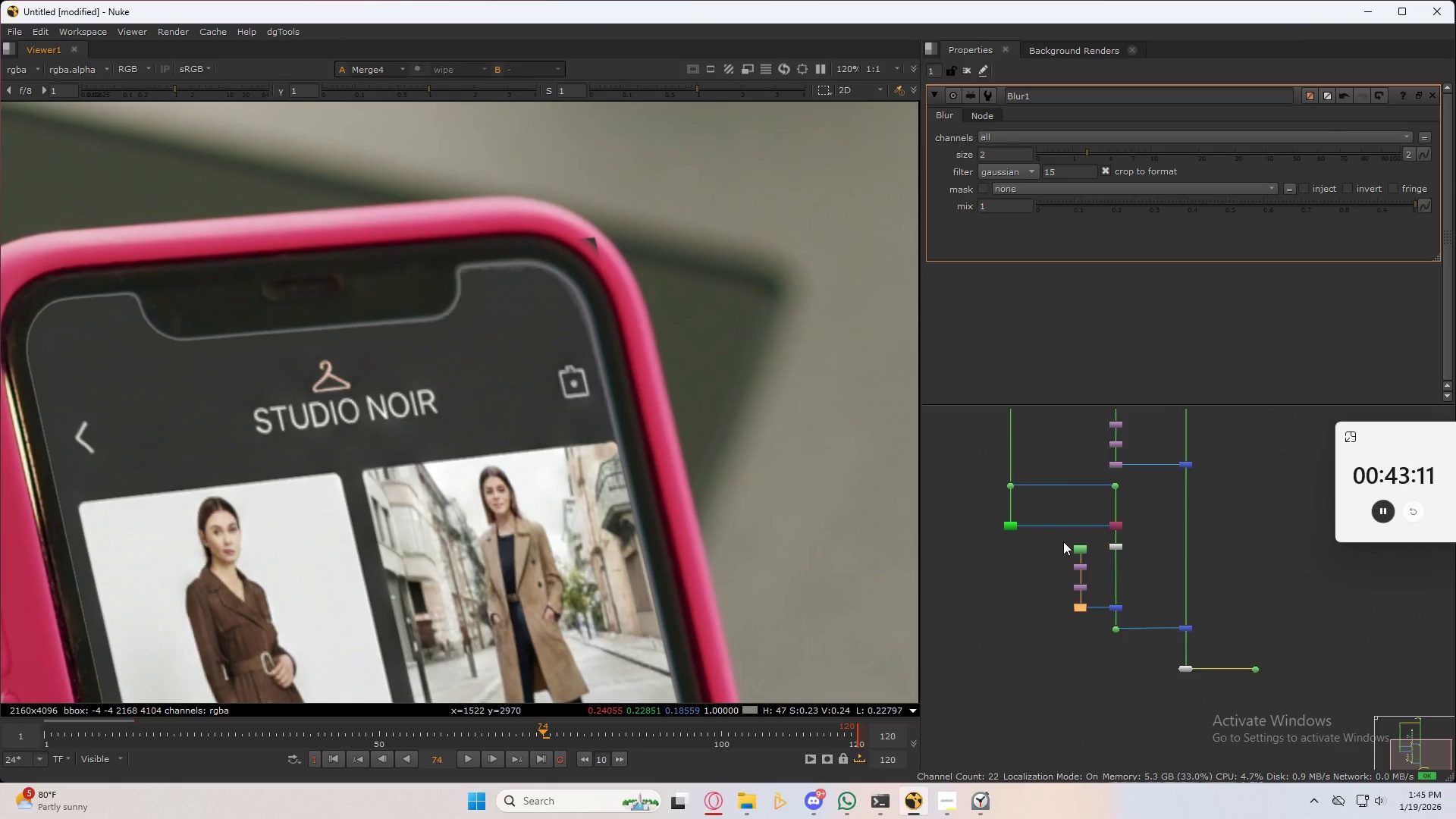 
left_click_drag(start_coordinate=[1066, 535], to_coordinate=[1316, 727])
 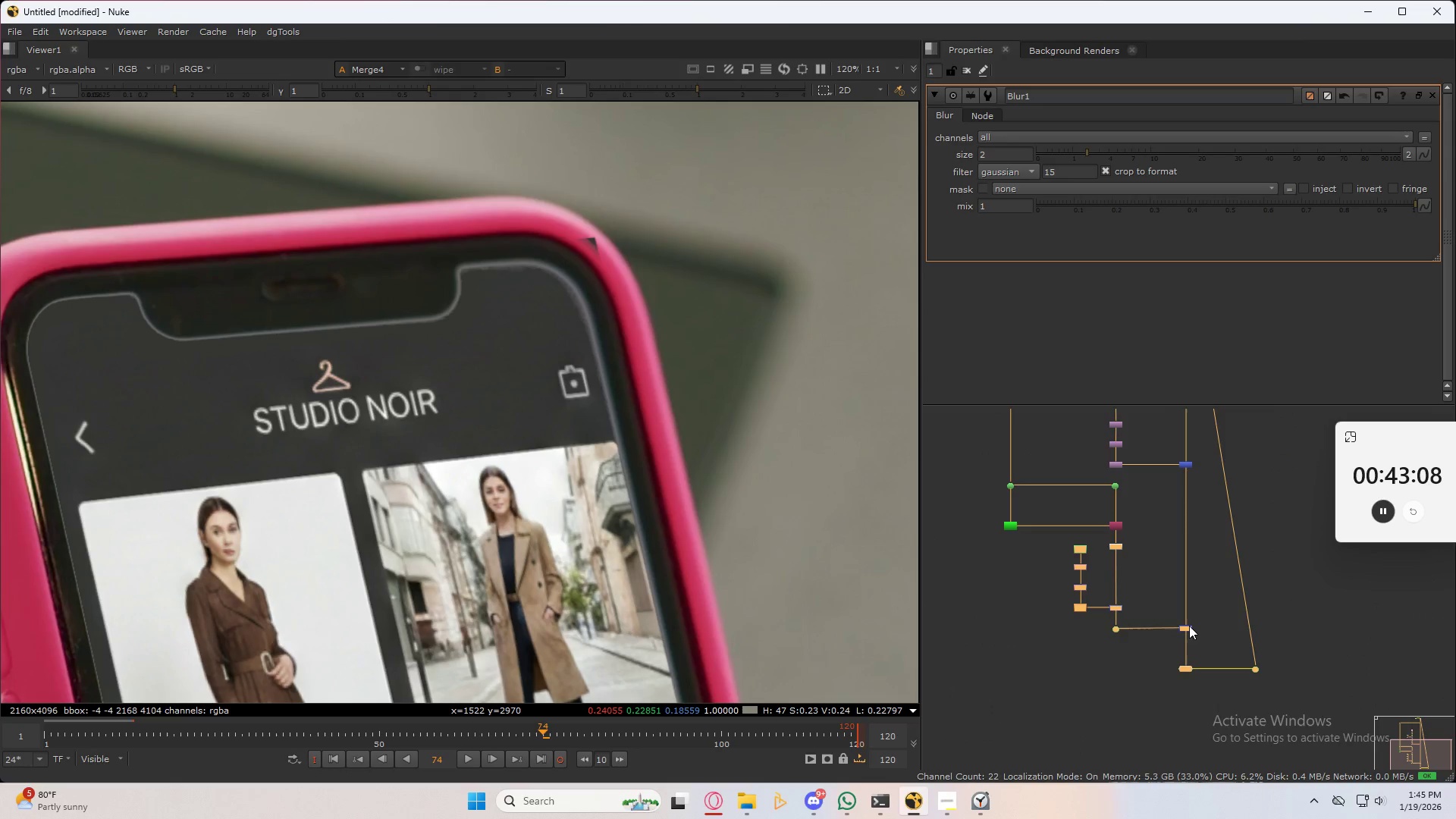 
left_click_drag(start_coordinate=[1187, 632], to_coordinate=[1185, 626])
 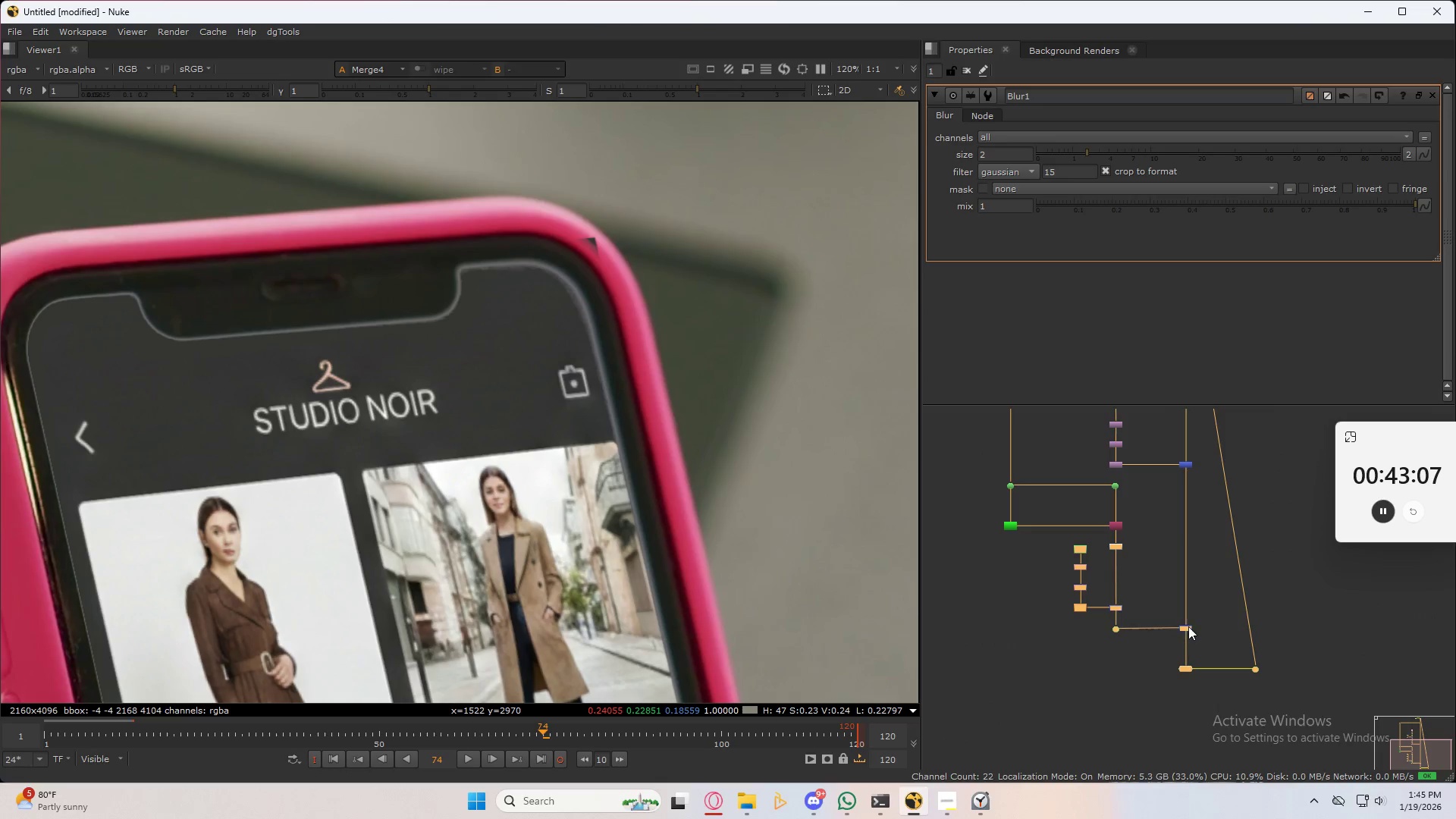 
left_click_drag(start_coordinate=[1188, 629], to_coordinate=[1188, 692])
 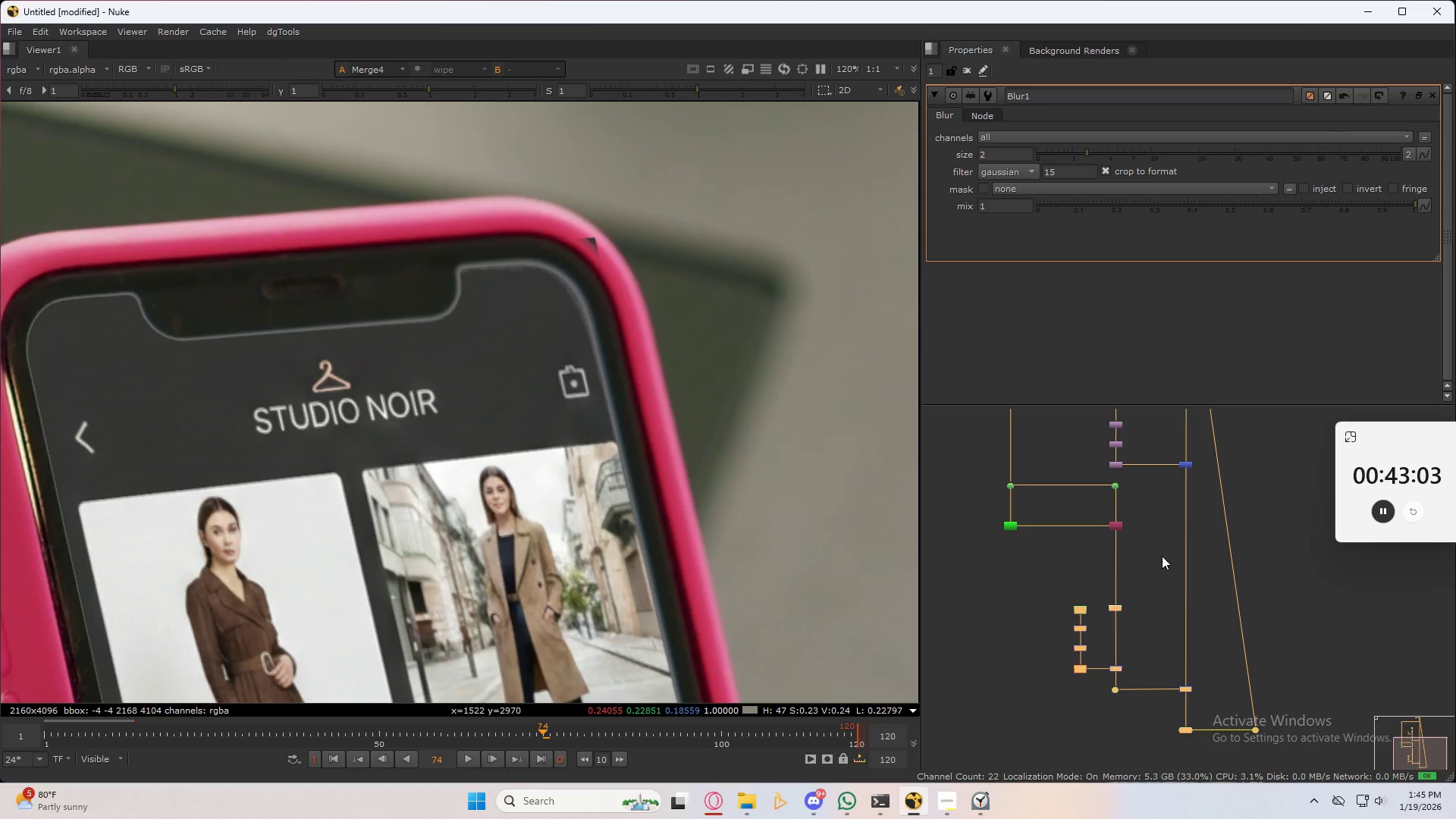 
left_click([1163, 554])
 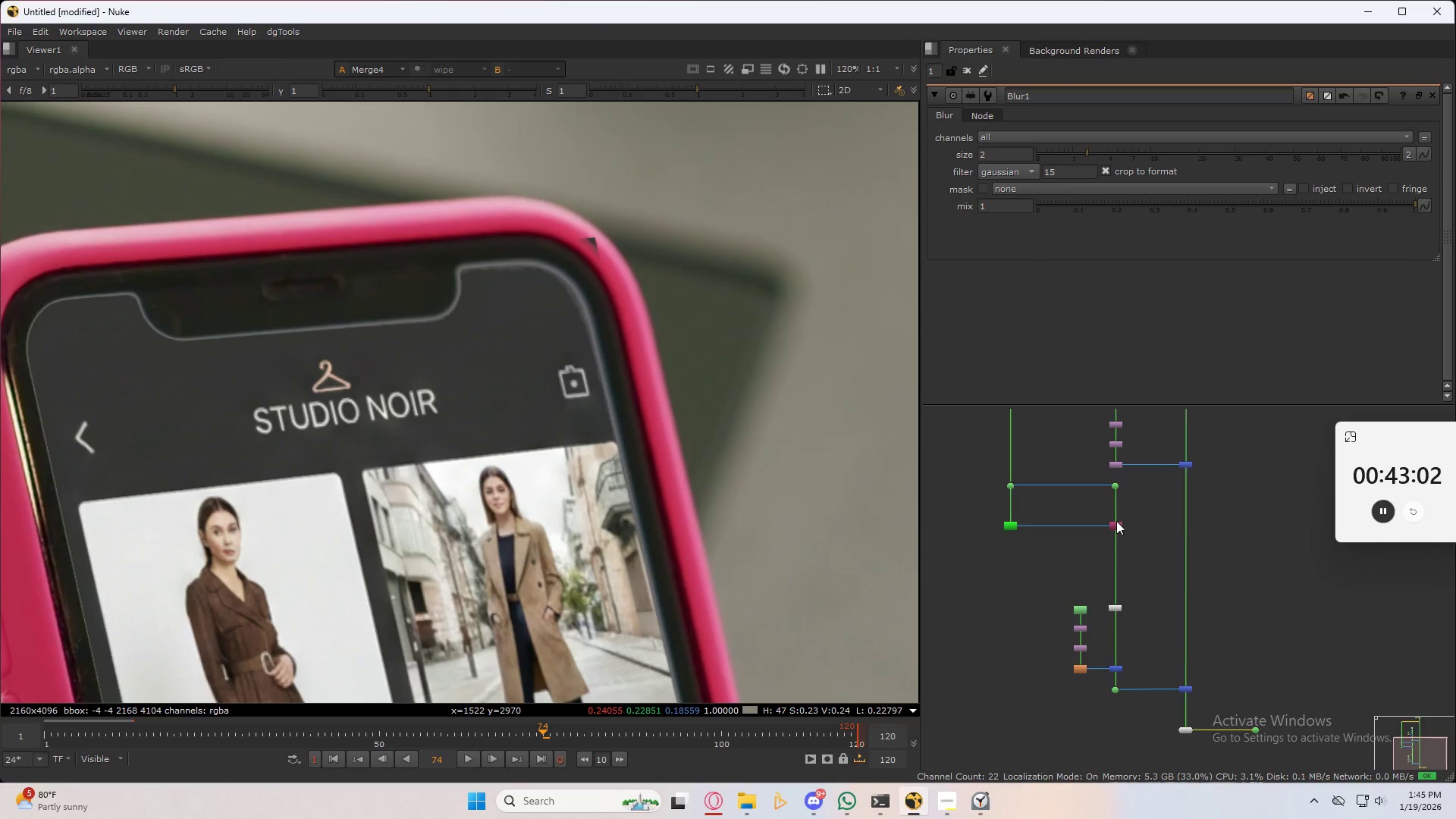 
scroll: coordinate [1116, 521], scroll_direction: up, amount: 6.0
 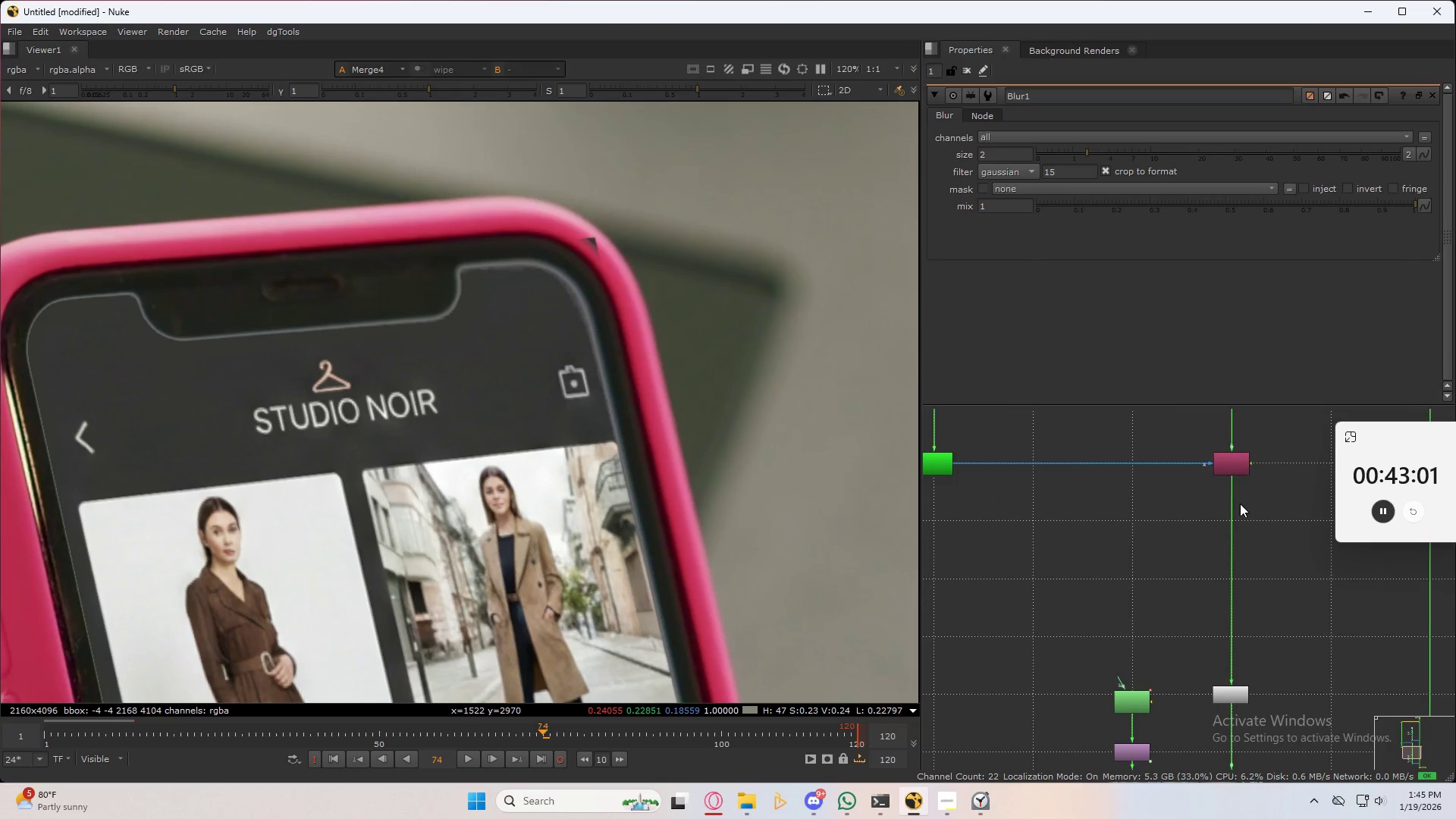 
left_click_drag(start_coordinate=[1235, 460], to_coordinate=[1231, 578])
 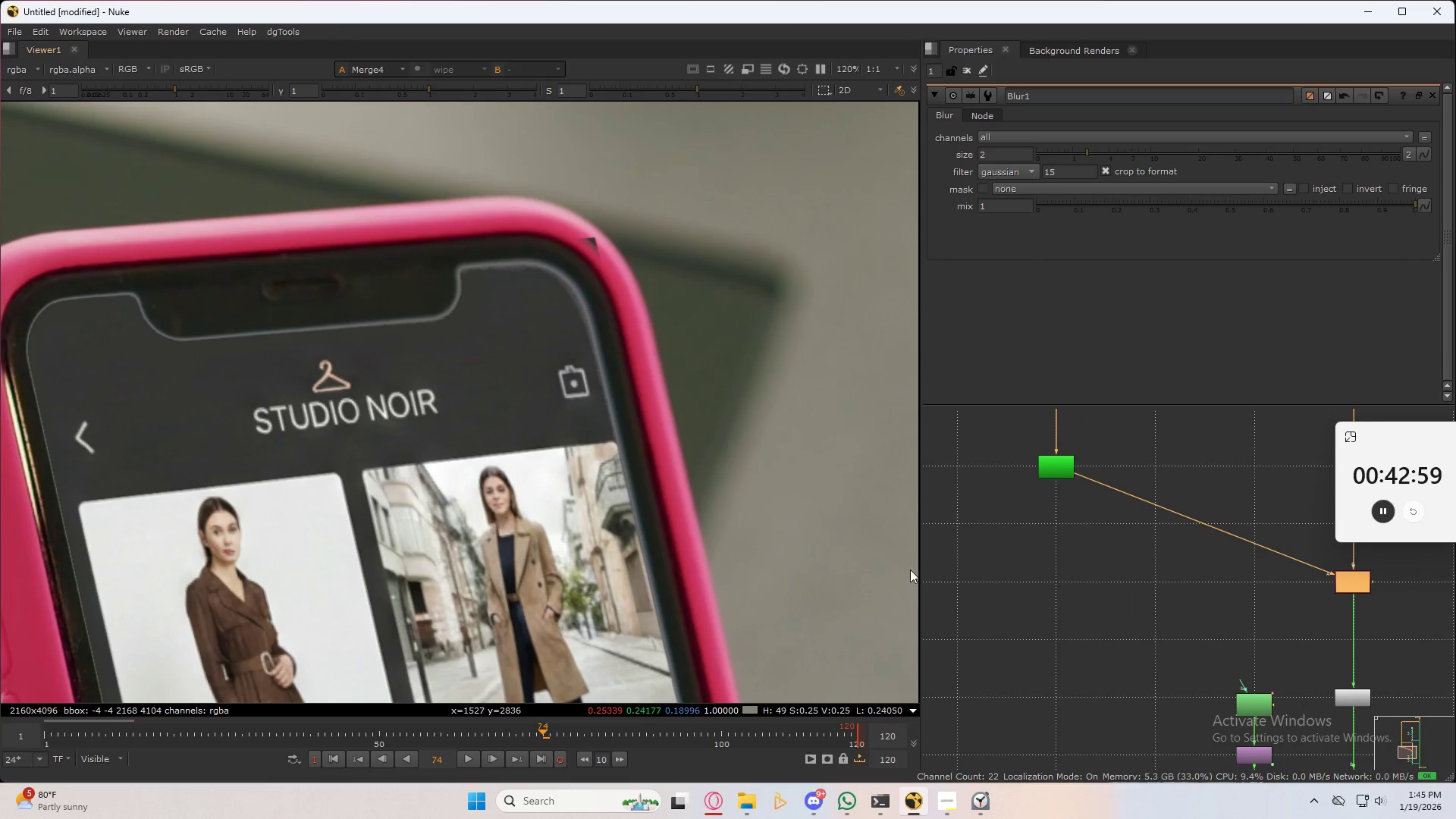 
double_click([910, 570])
 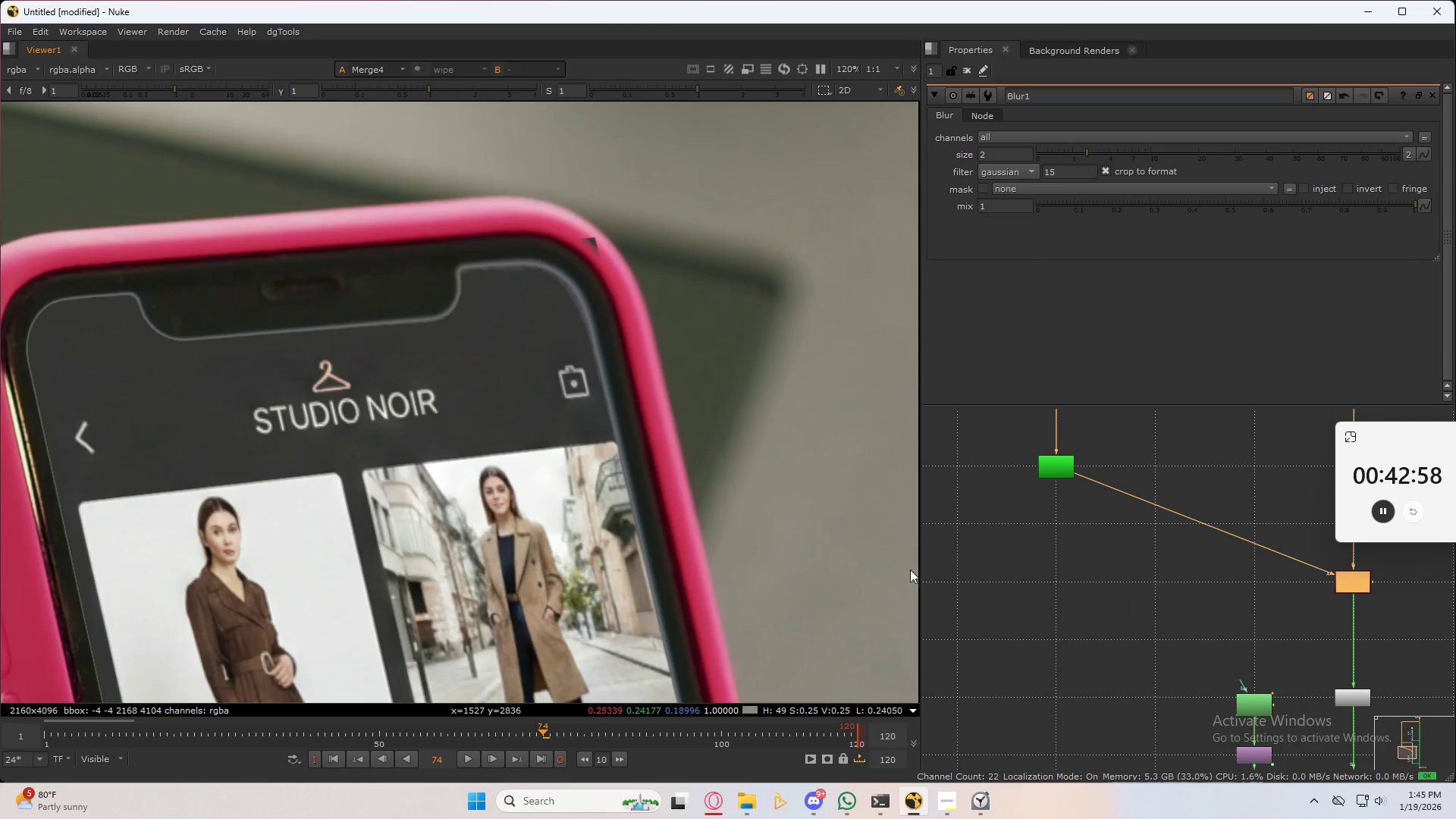 
type(ob)
 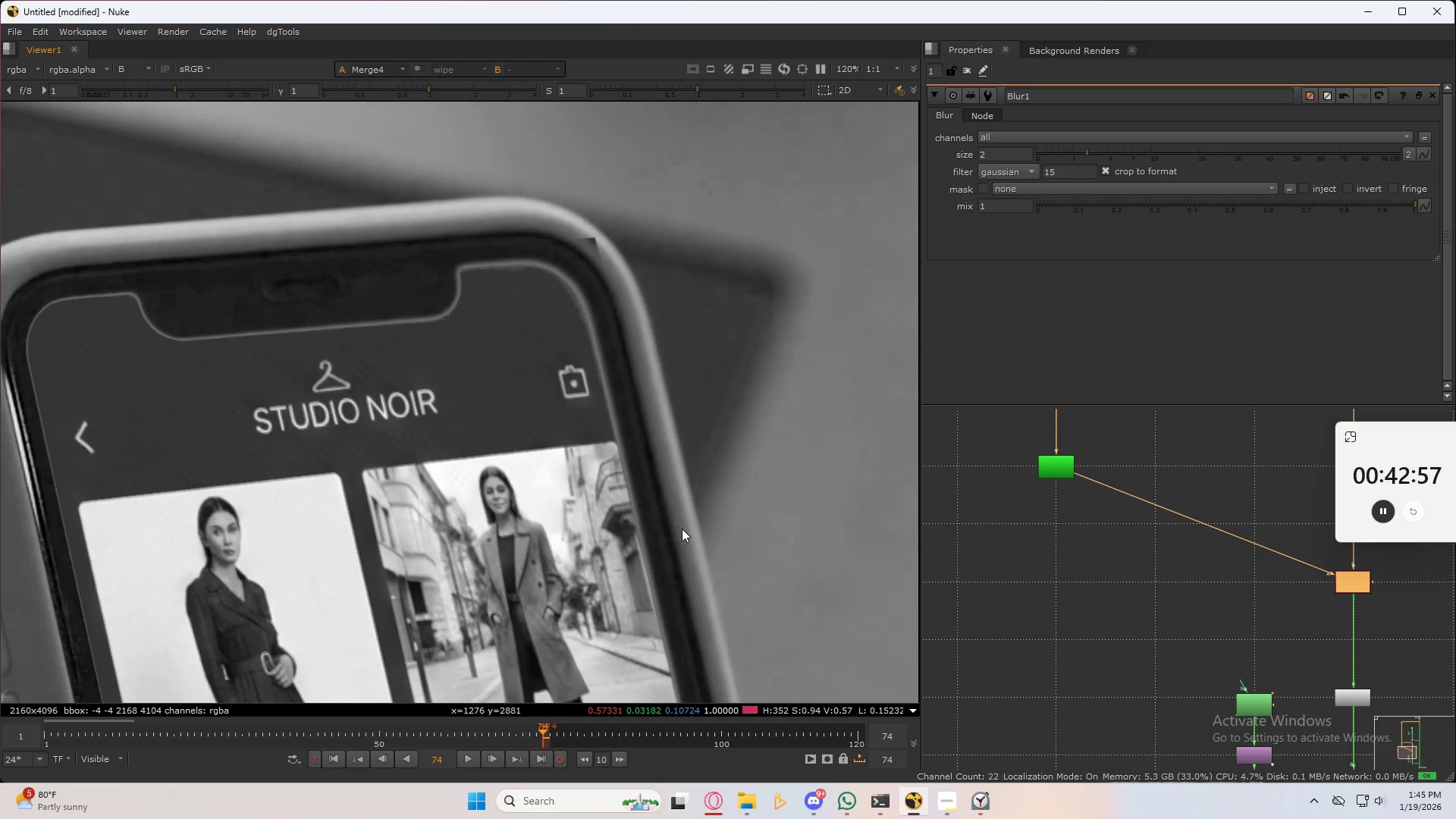 
key(A)
 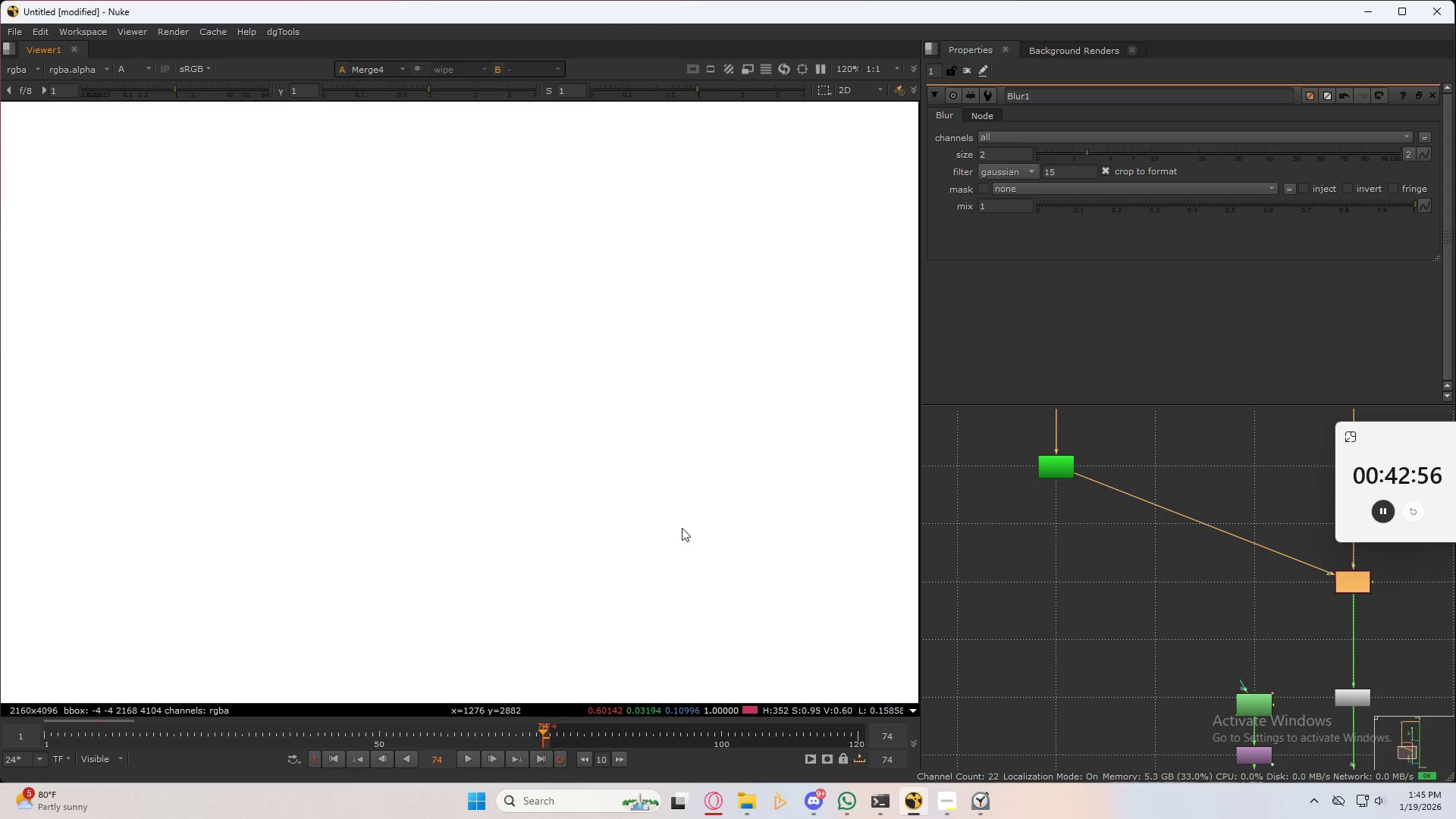 
double_click([682, 528])
 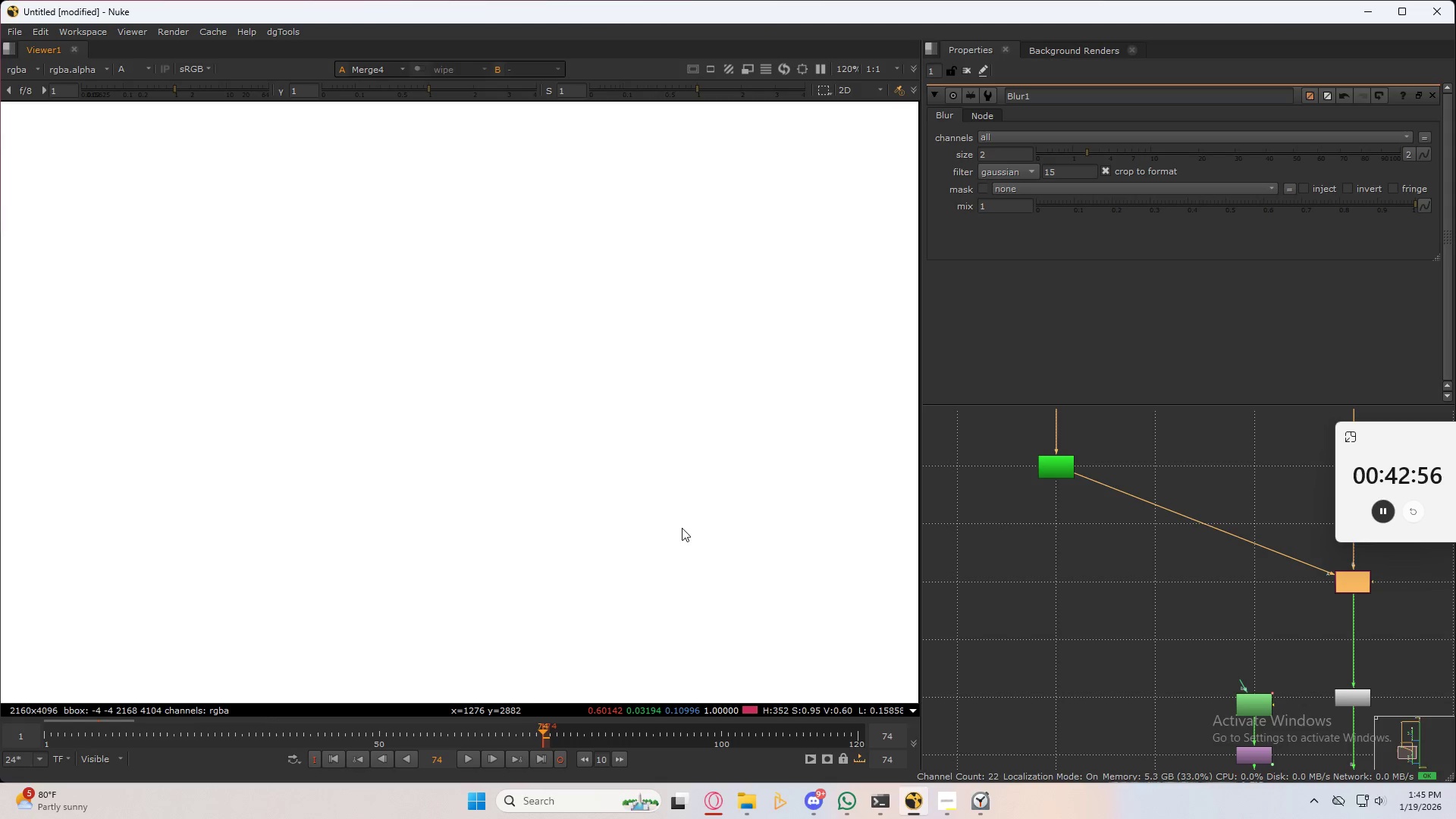 
key(A)
 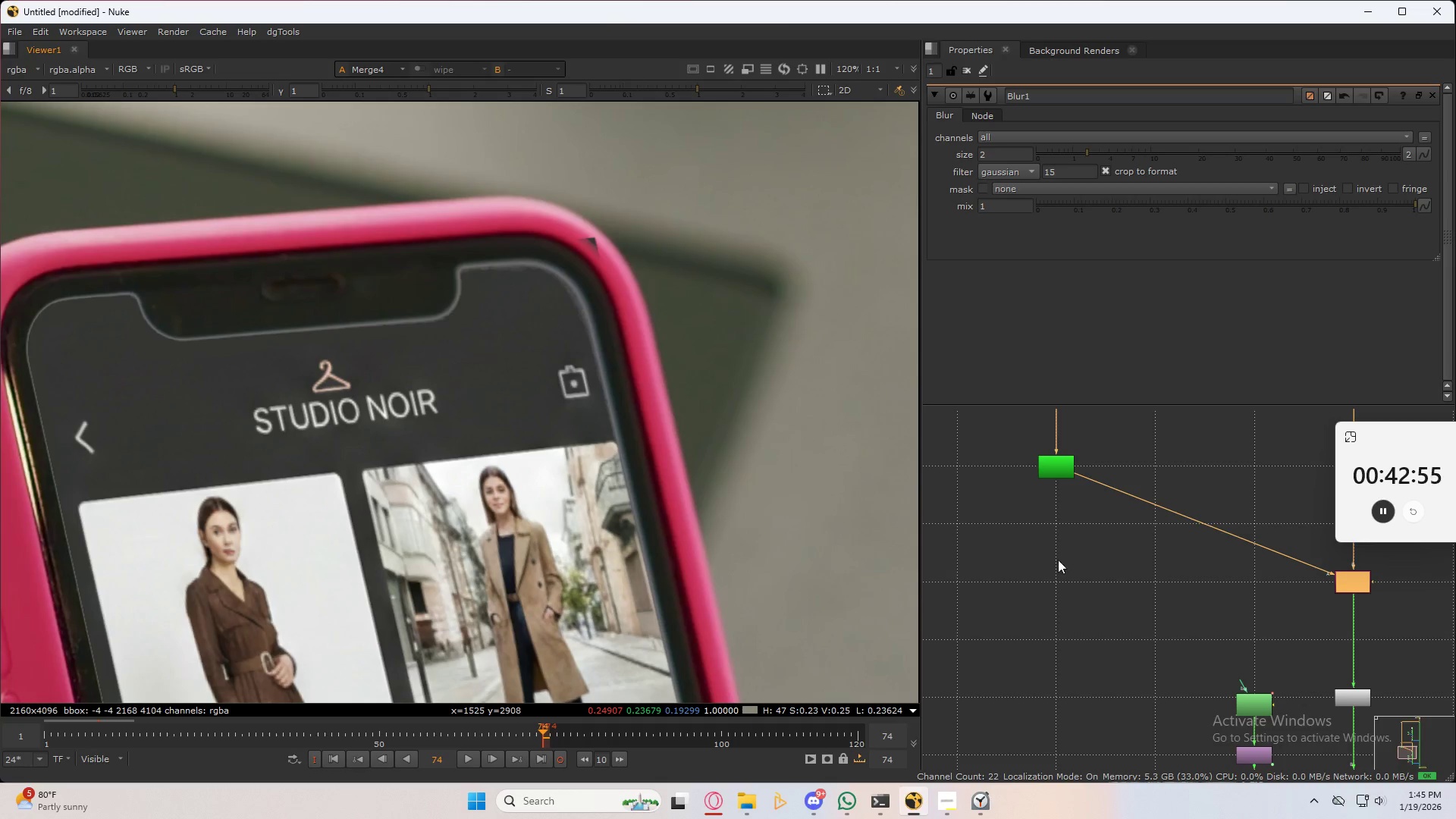 
left_click([1021, 567])
 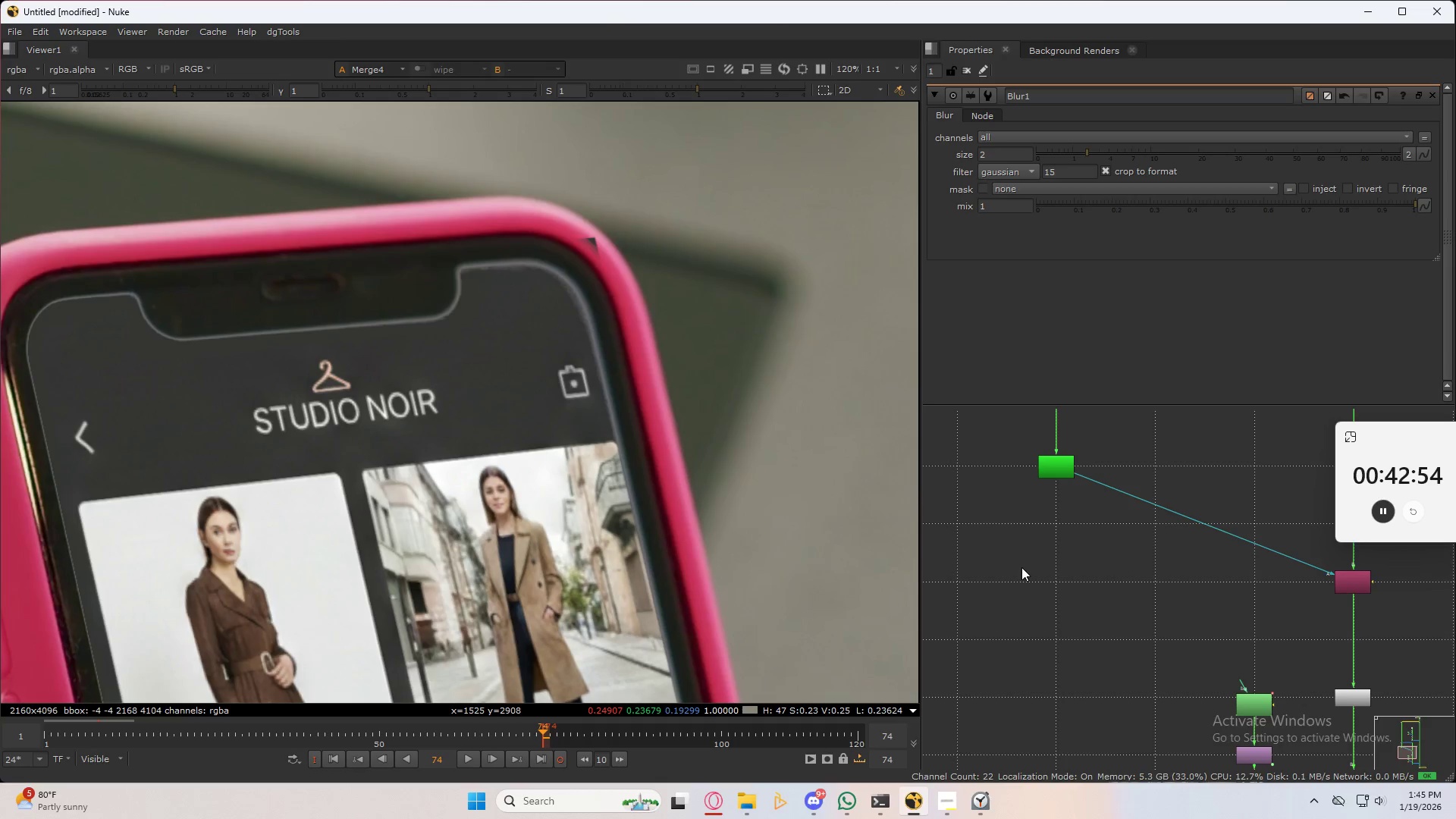 
type(ob)
 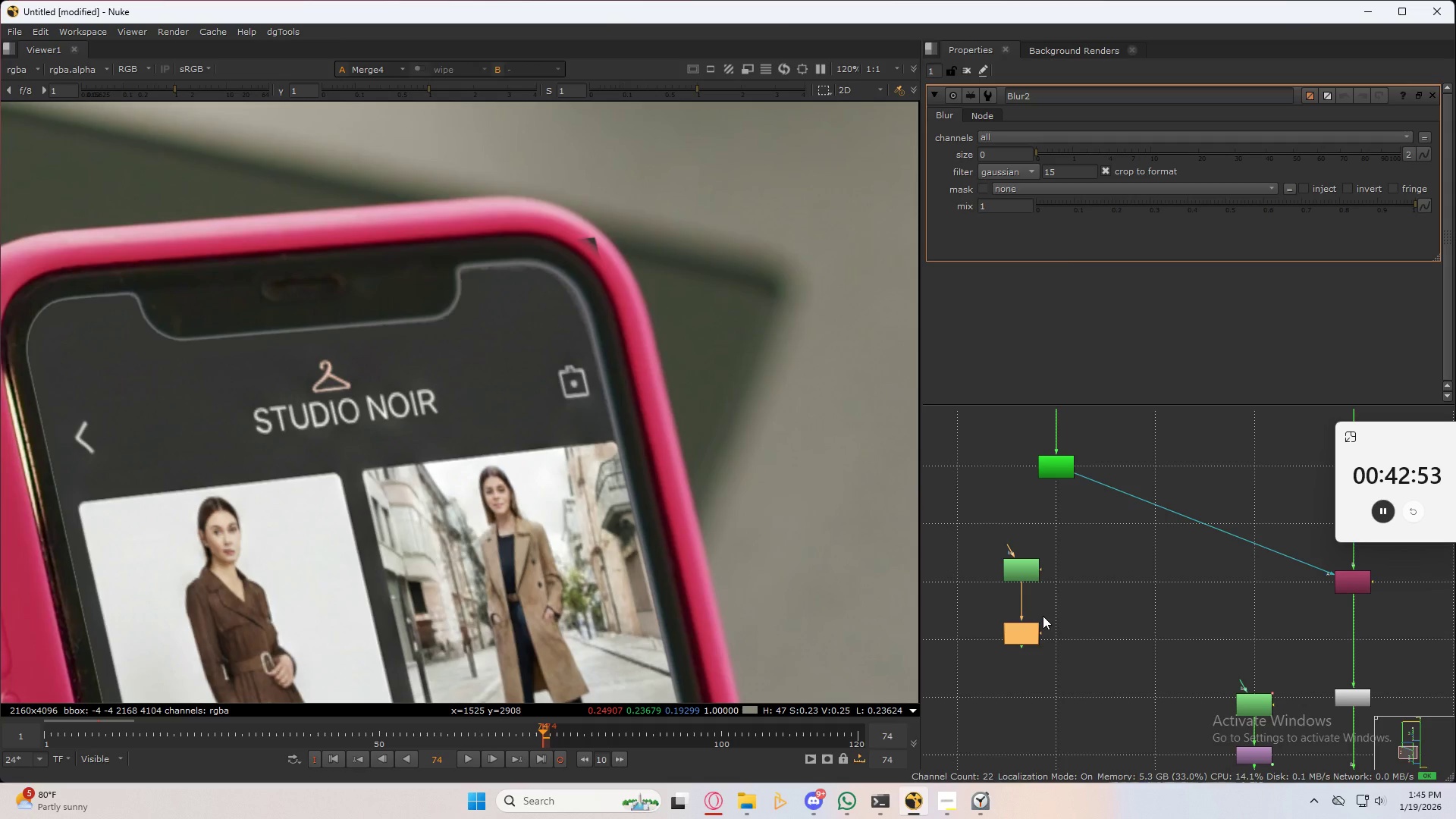 
key(Tab)
type(add)
 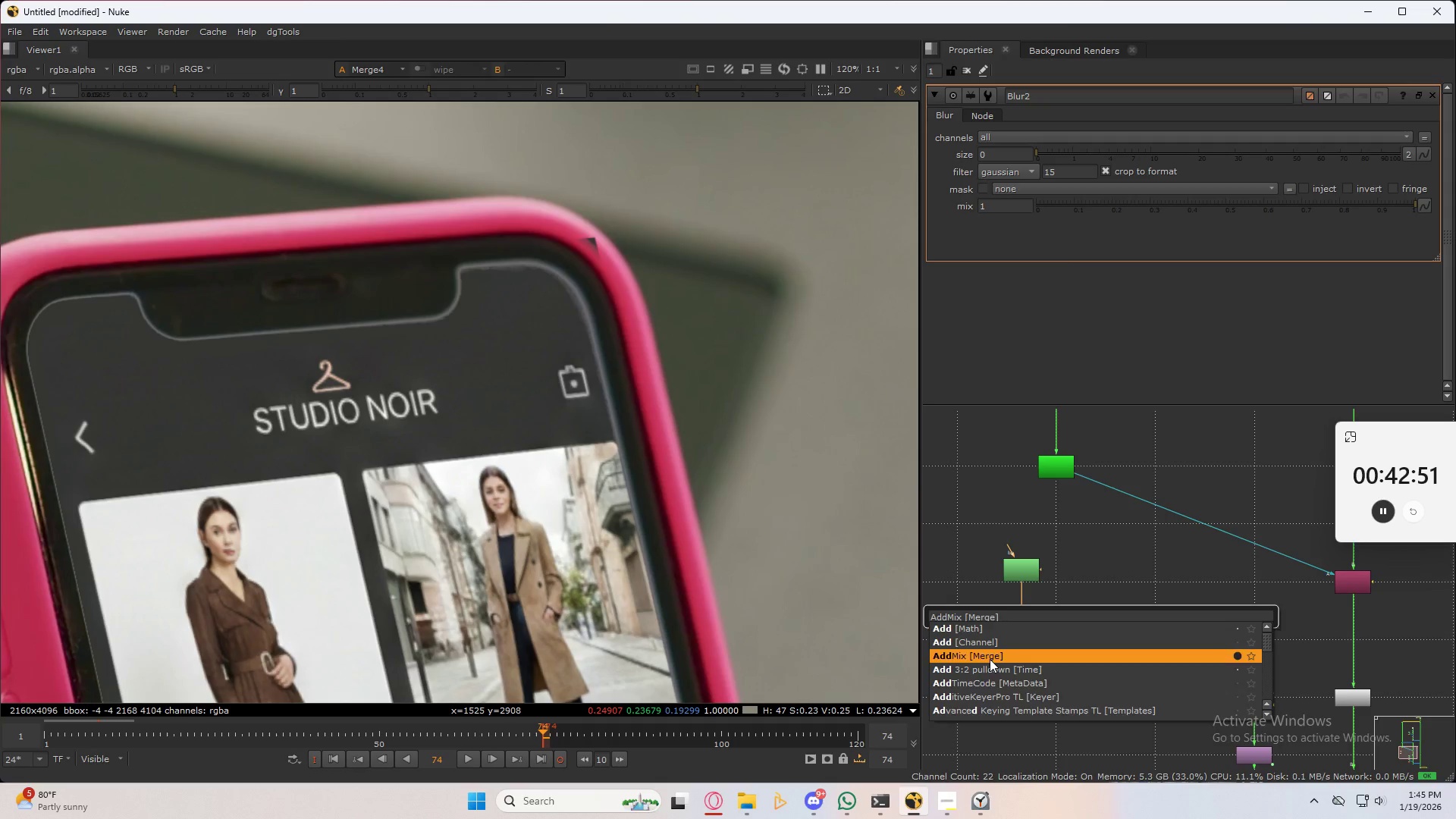 
double_click([1169, 591])
 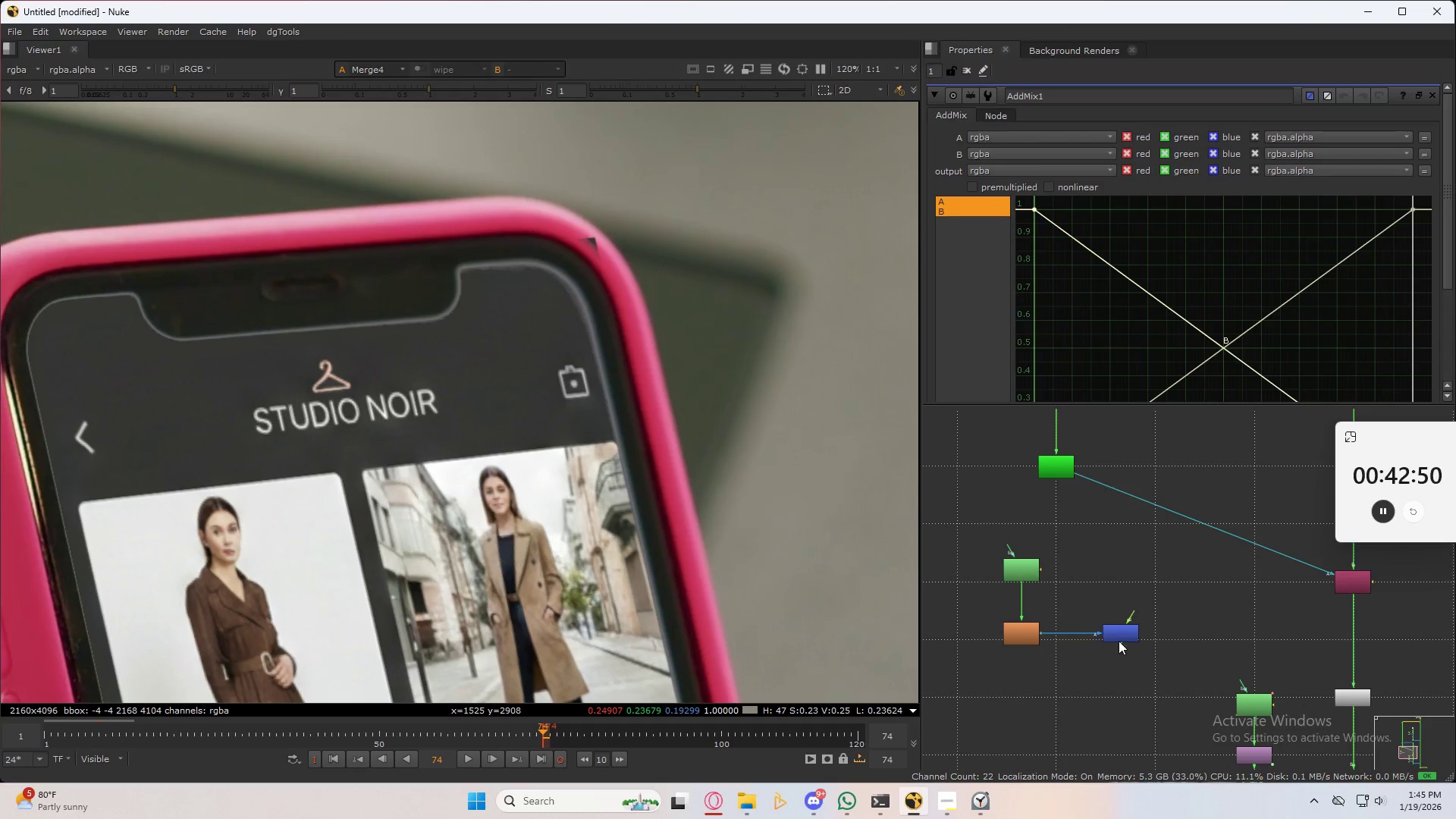 
left_click_drag(start_coordinate=[1119, 641], to_coordinate=[1176, 530])
 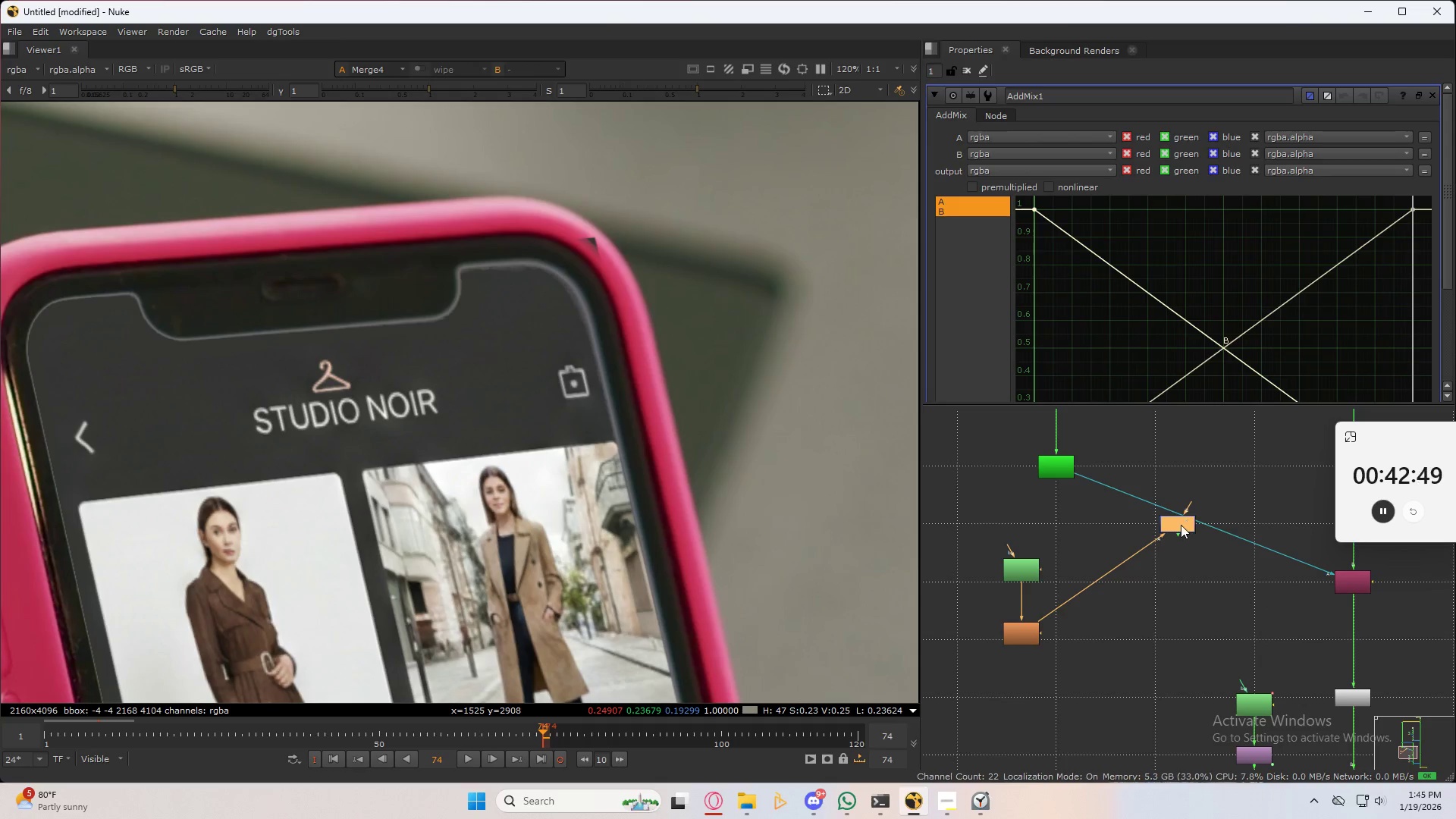 
left_click_drag(start_coordinate=[1181, 525], to_coordinate=[1184, 515])
 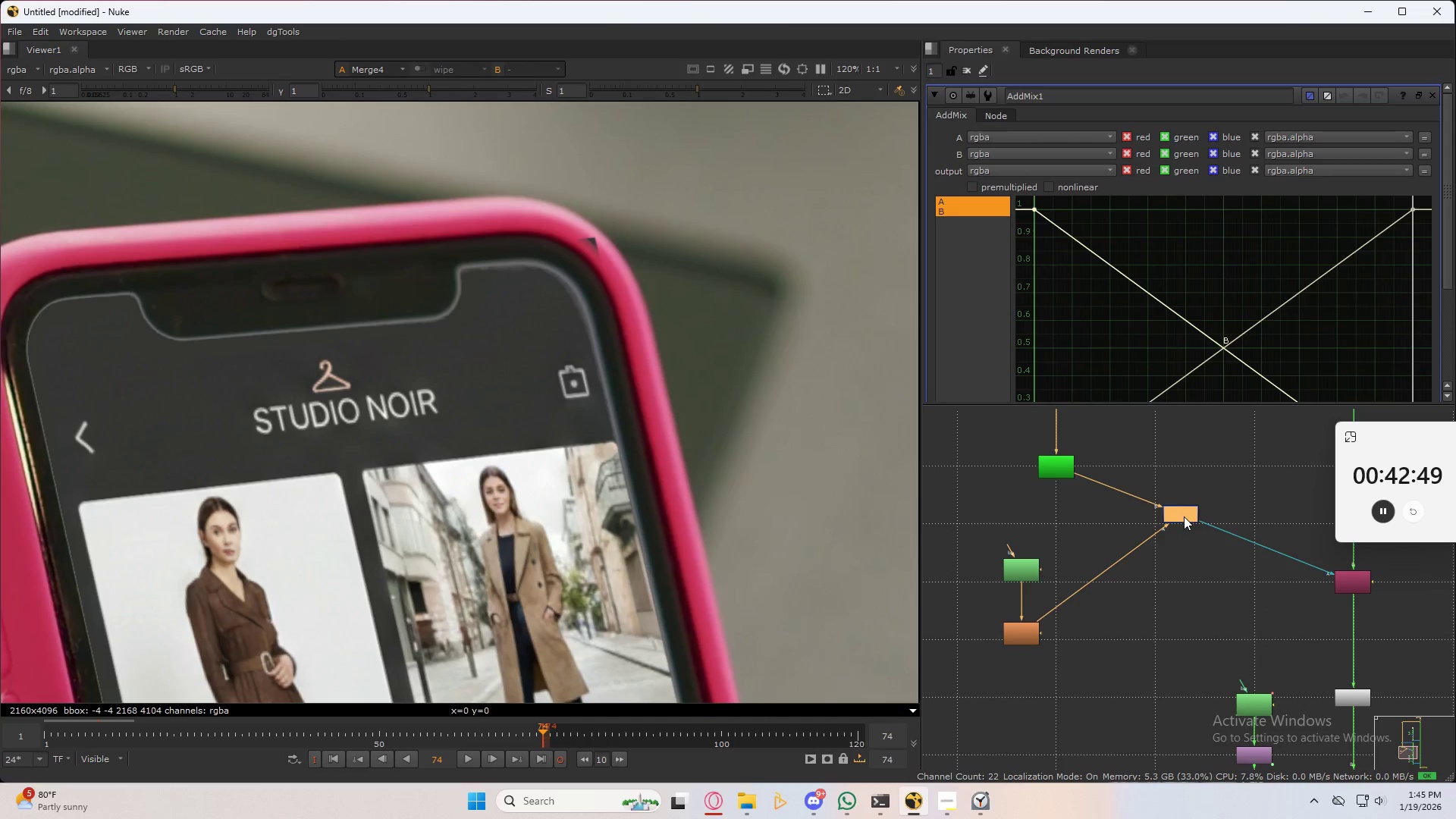 
left_click_drag(start_coordinate=[1184, 516], to_coordinate=[1060, 582])
 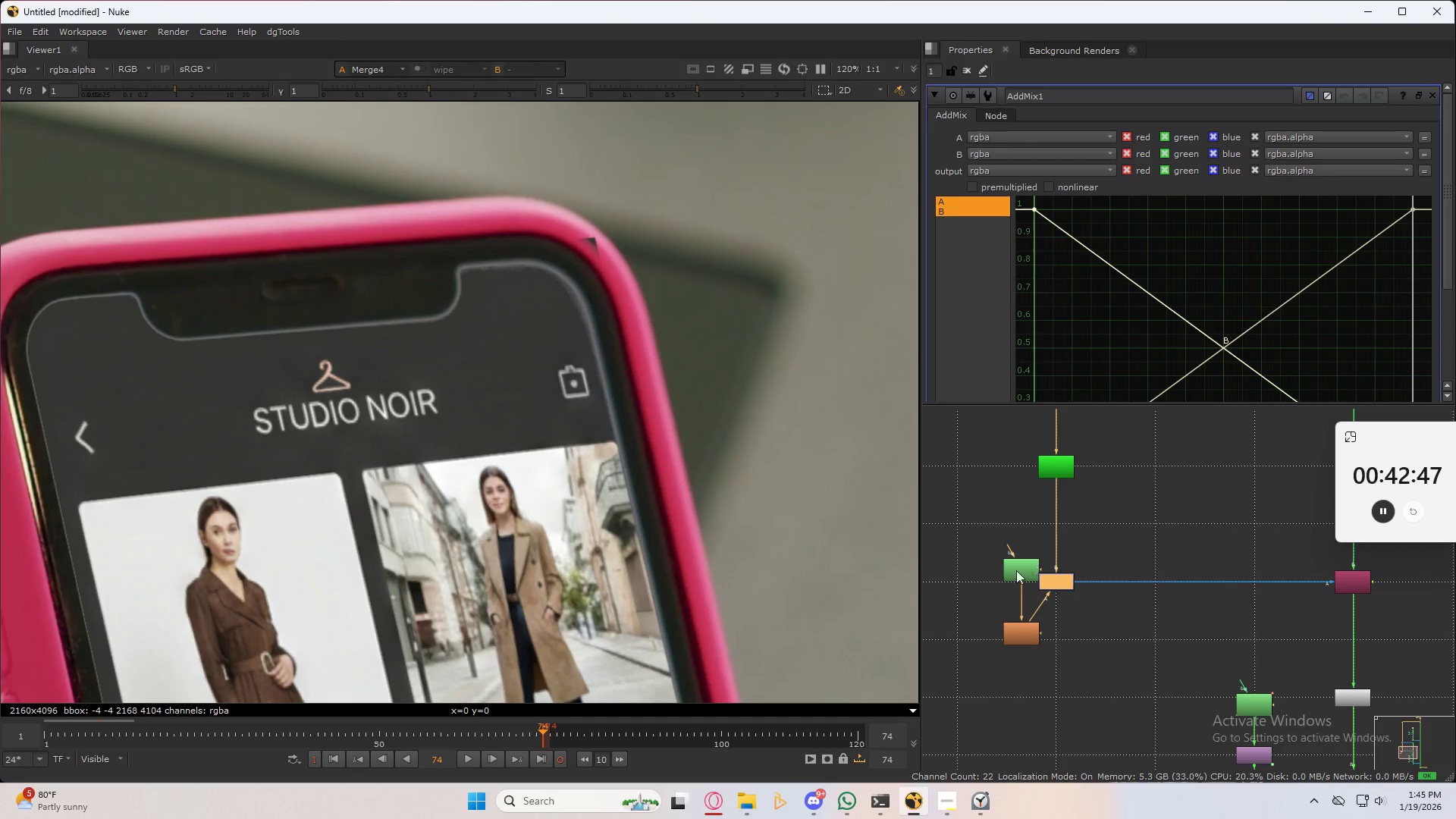 
left_click_drag(start_coordinate=[1016, 570], to_coordinate=[952, 524])
 